 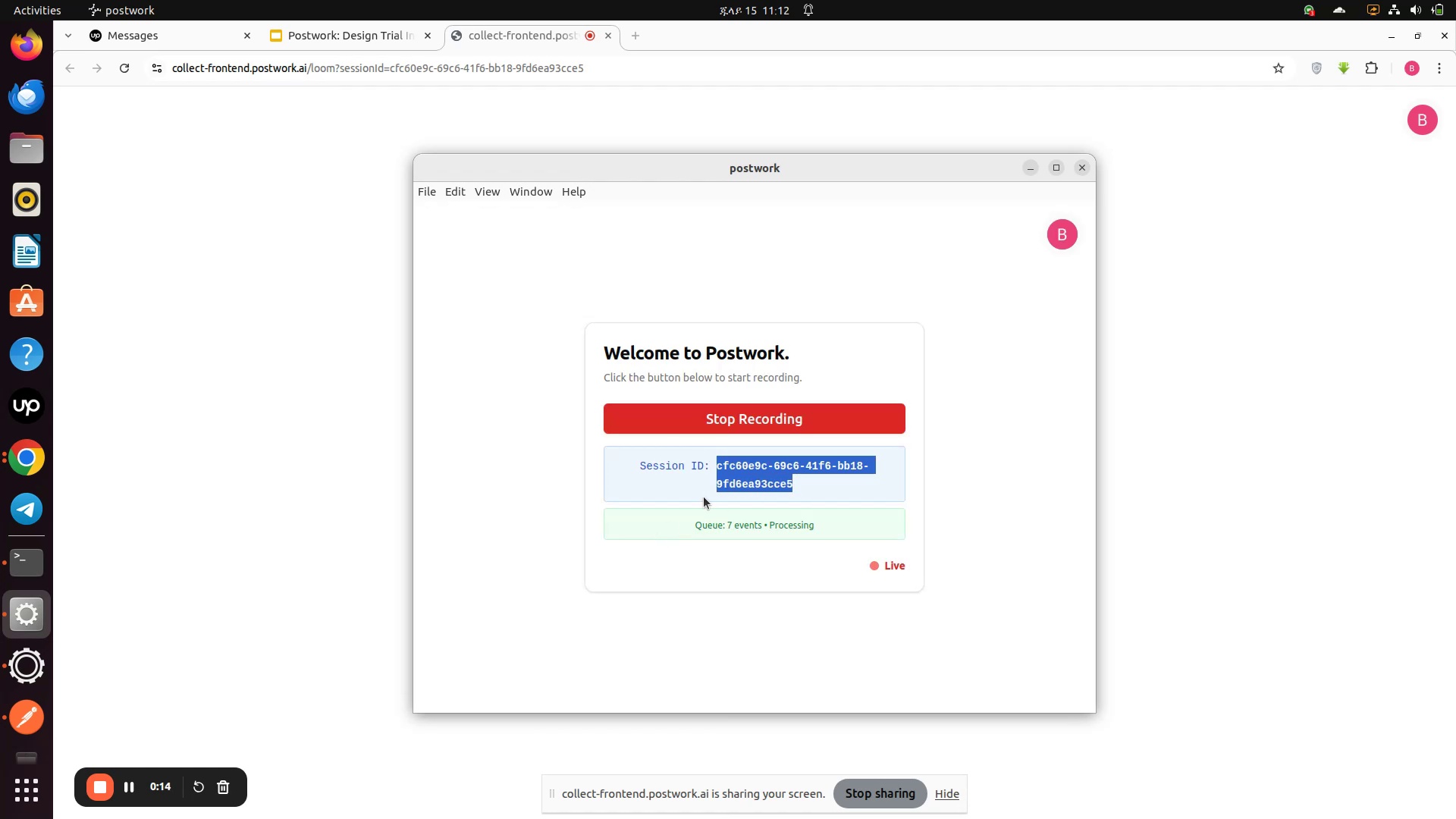 
left_click([656, 494])
 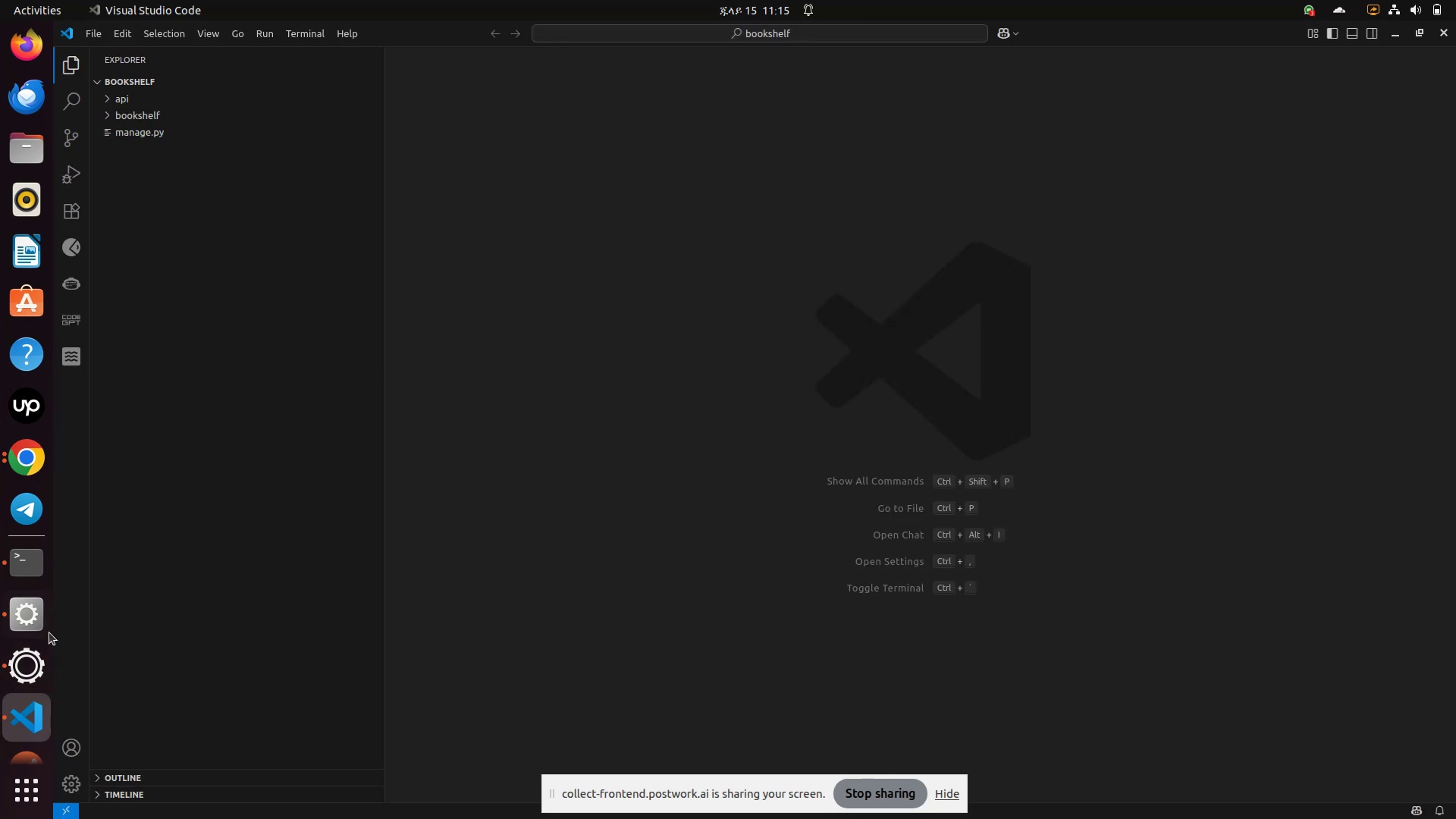 
wait(211.2)
 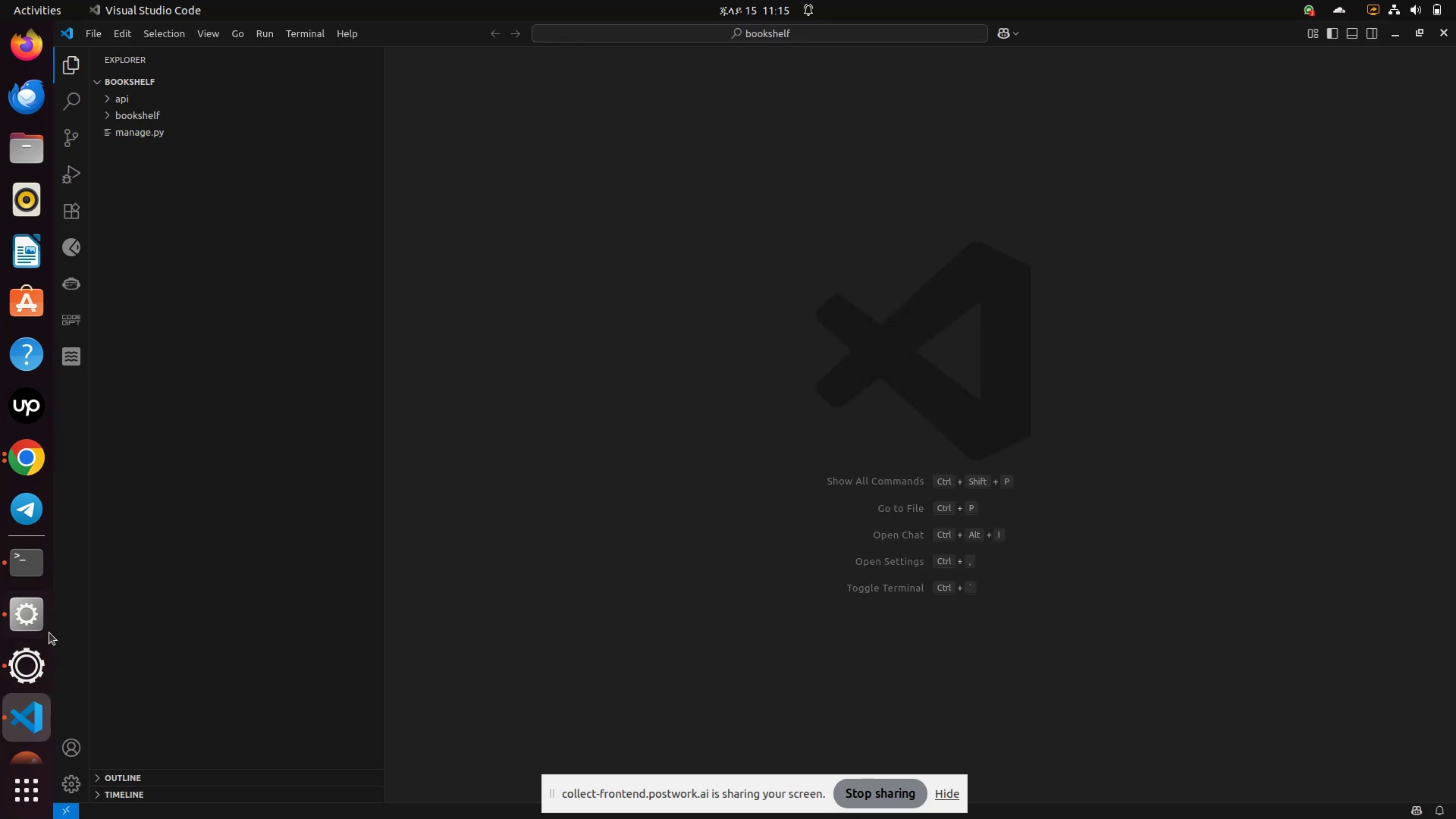 
left_click([1243, 481])
 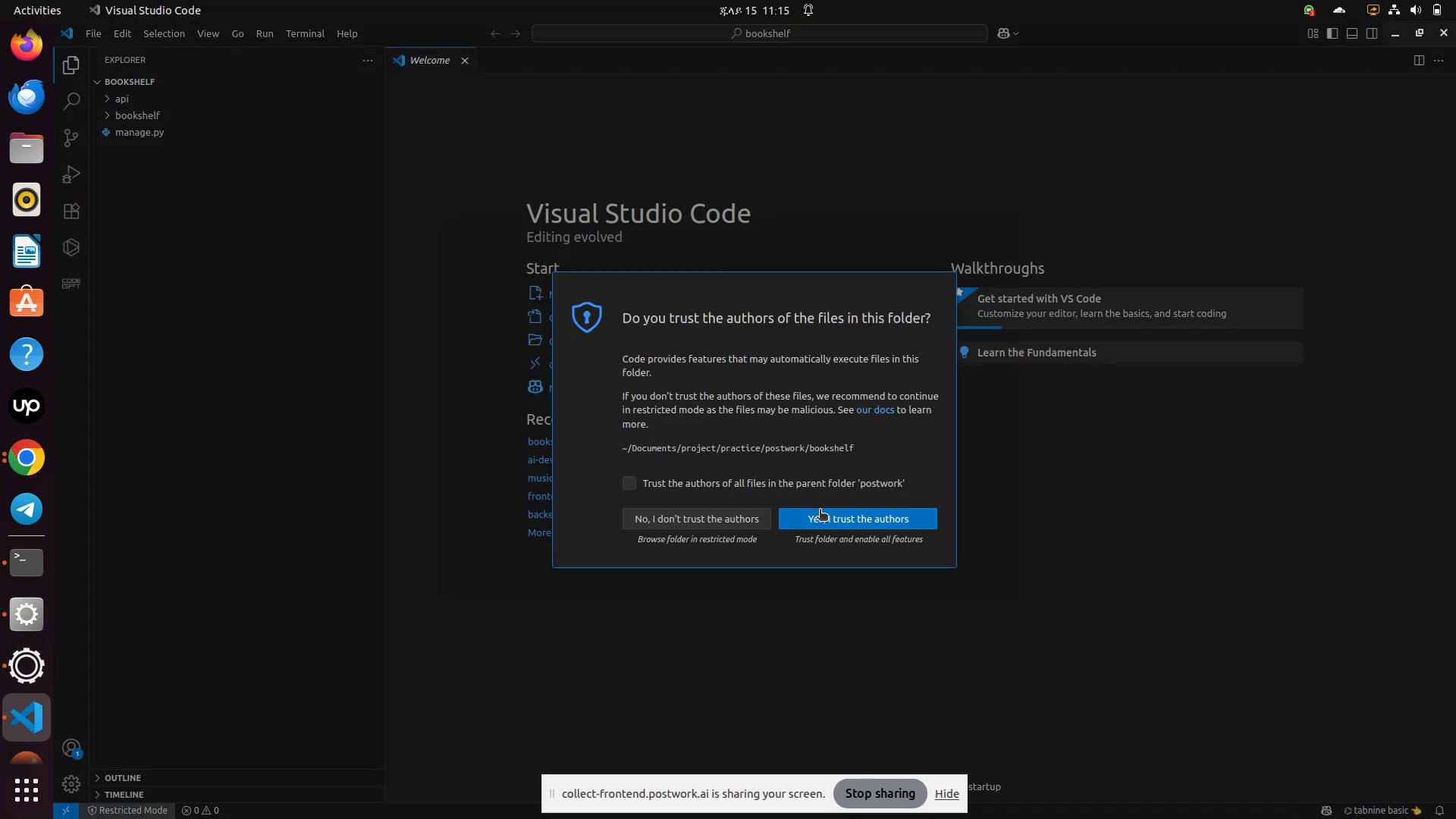 
left_click([817, 514])
 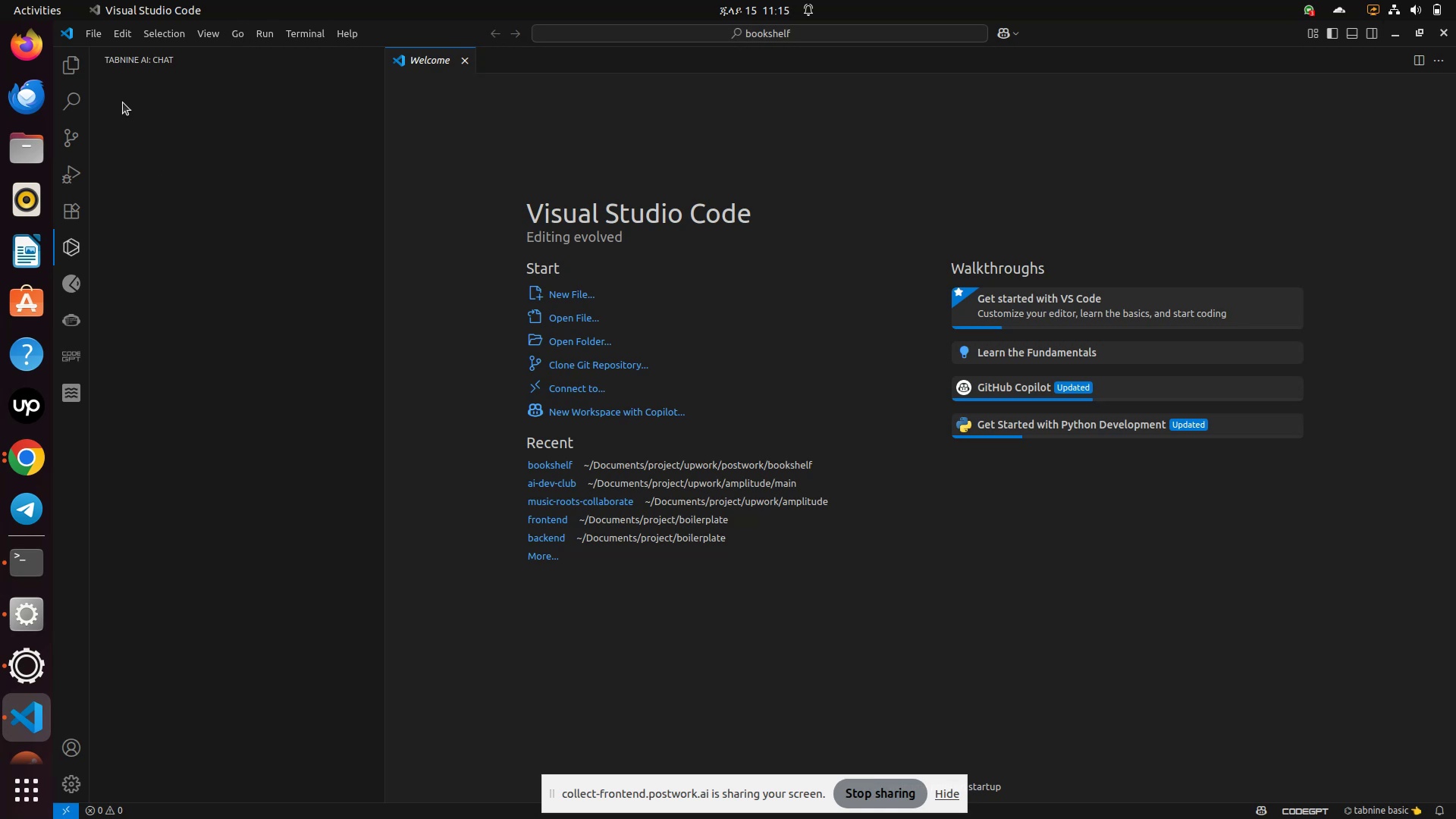 
left_click([58, 71])
 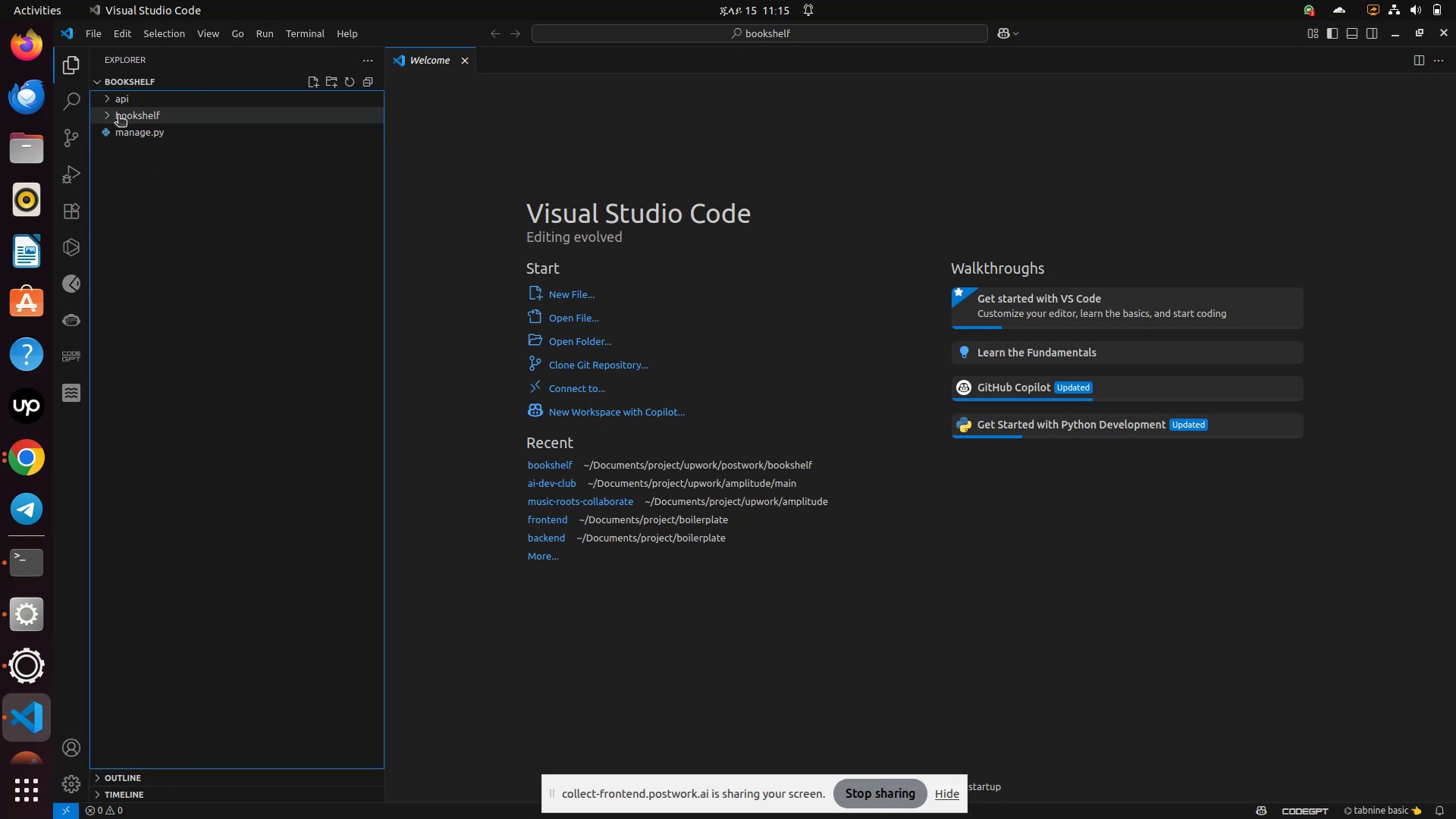 
left_click([115, 114])
 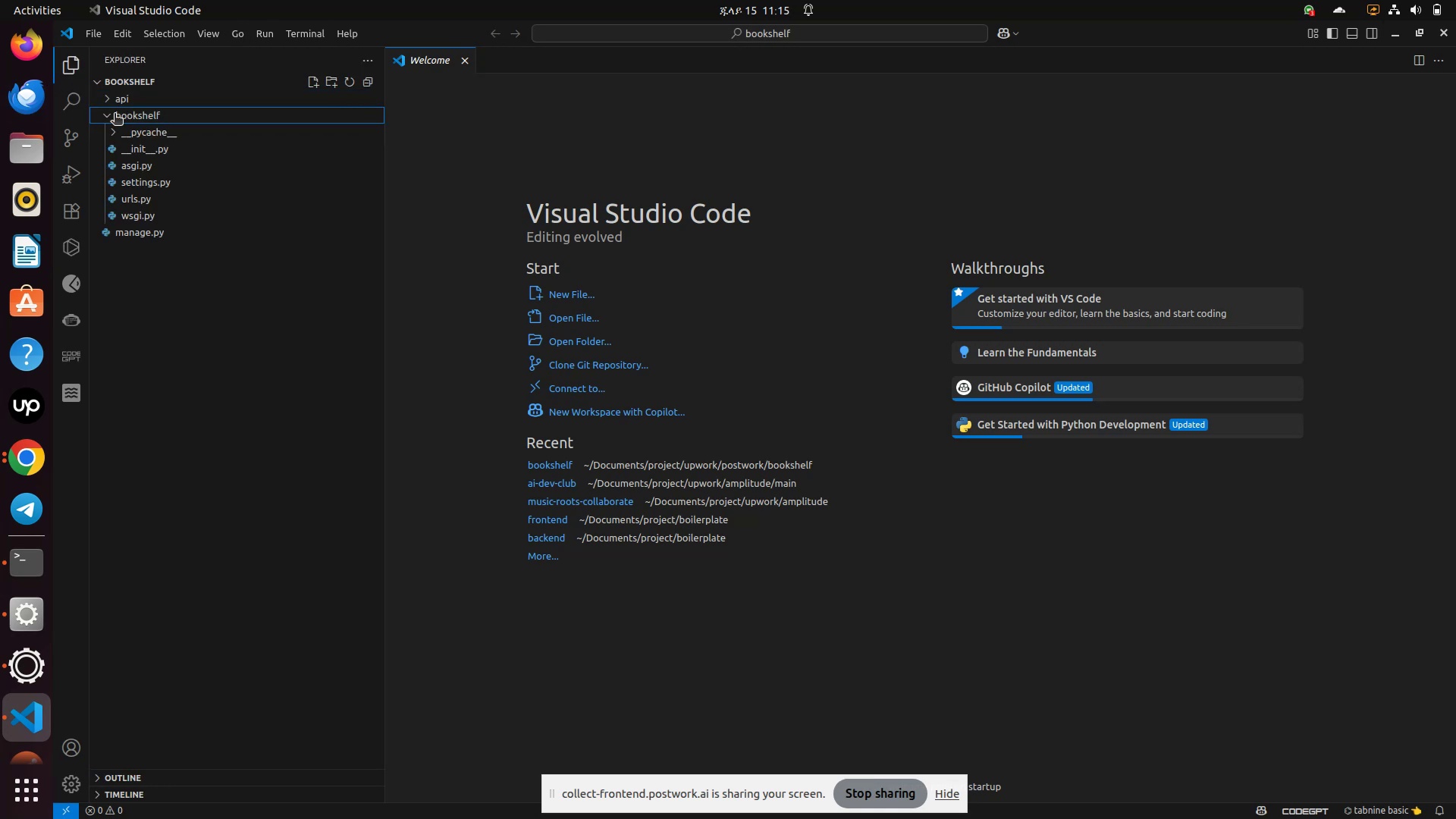 
left_click([115, 114])
 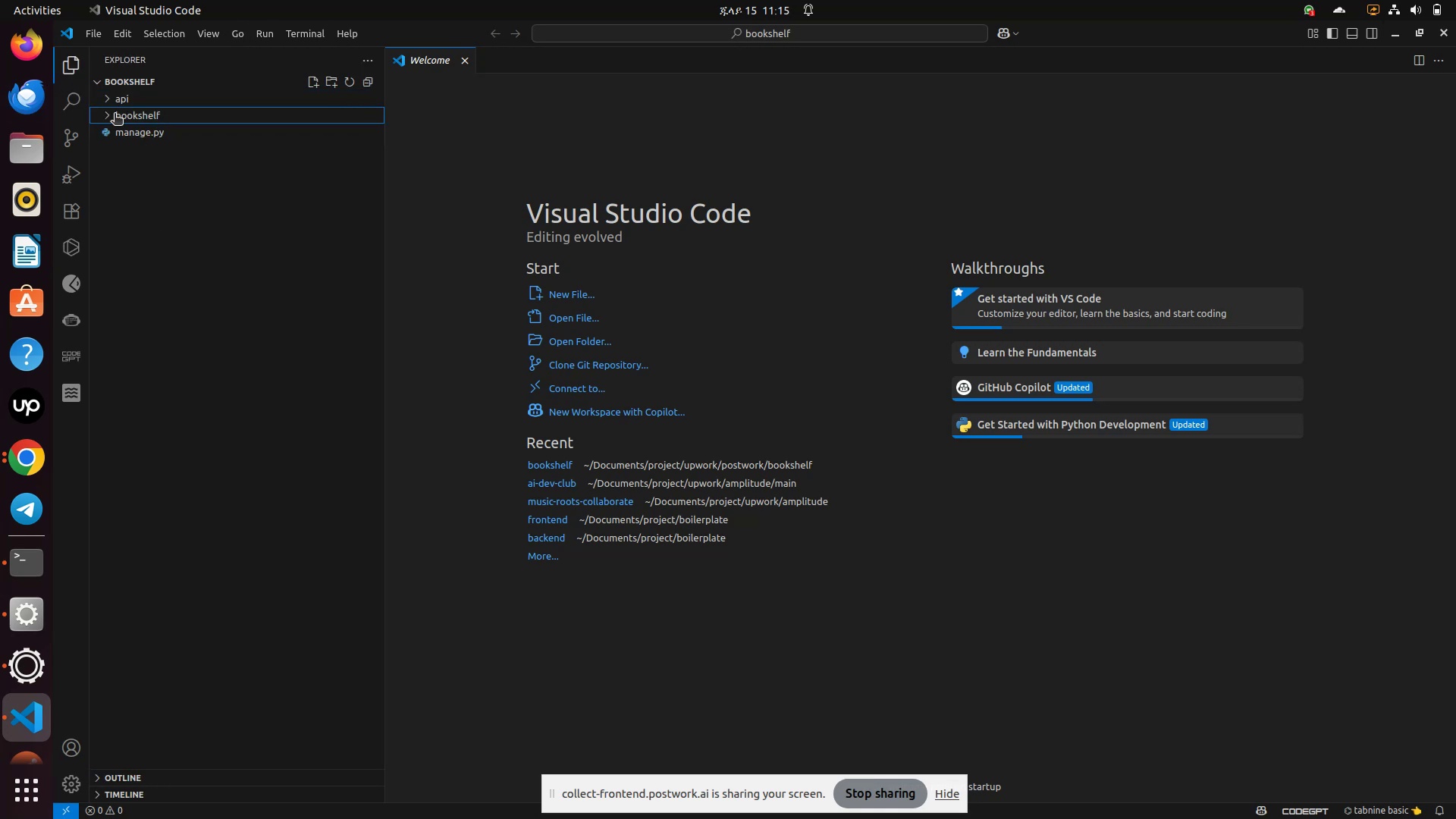 
left_click([115, 114])
 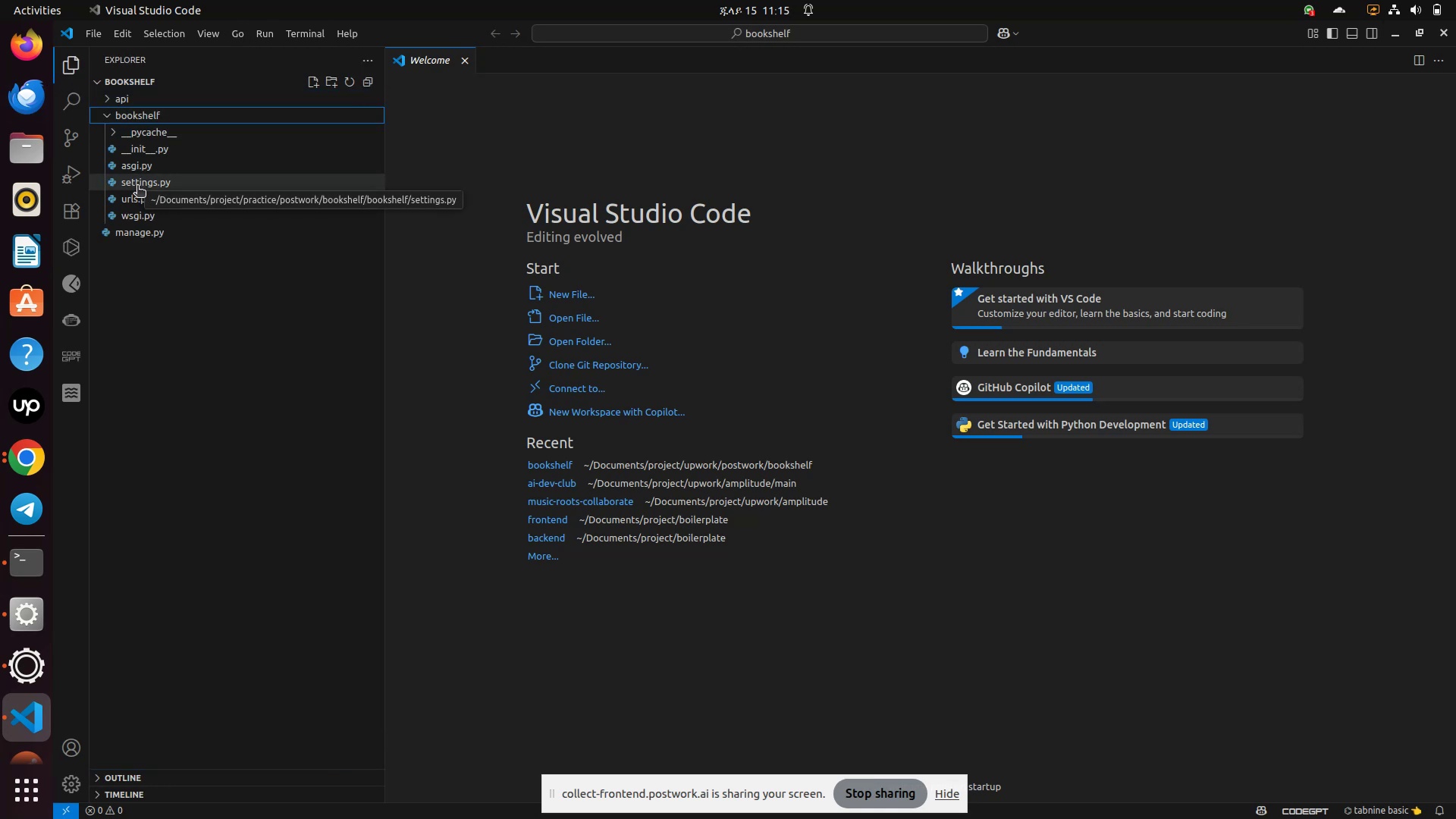 
left_click([136, 187])
 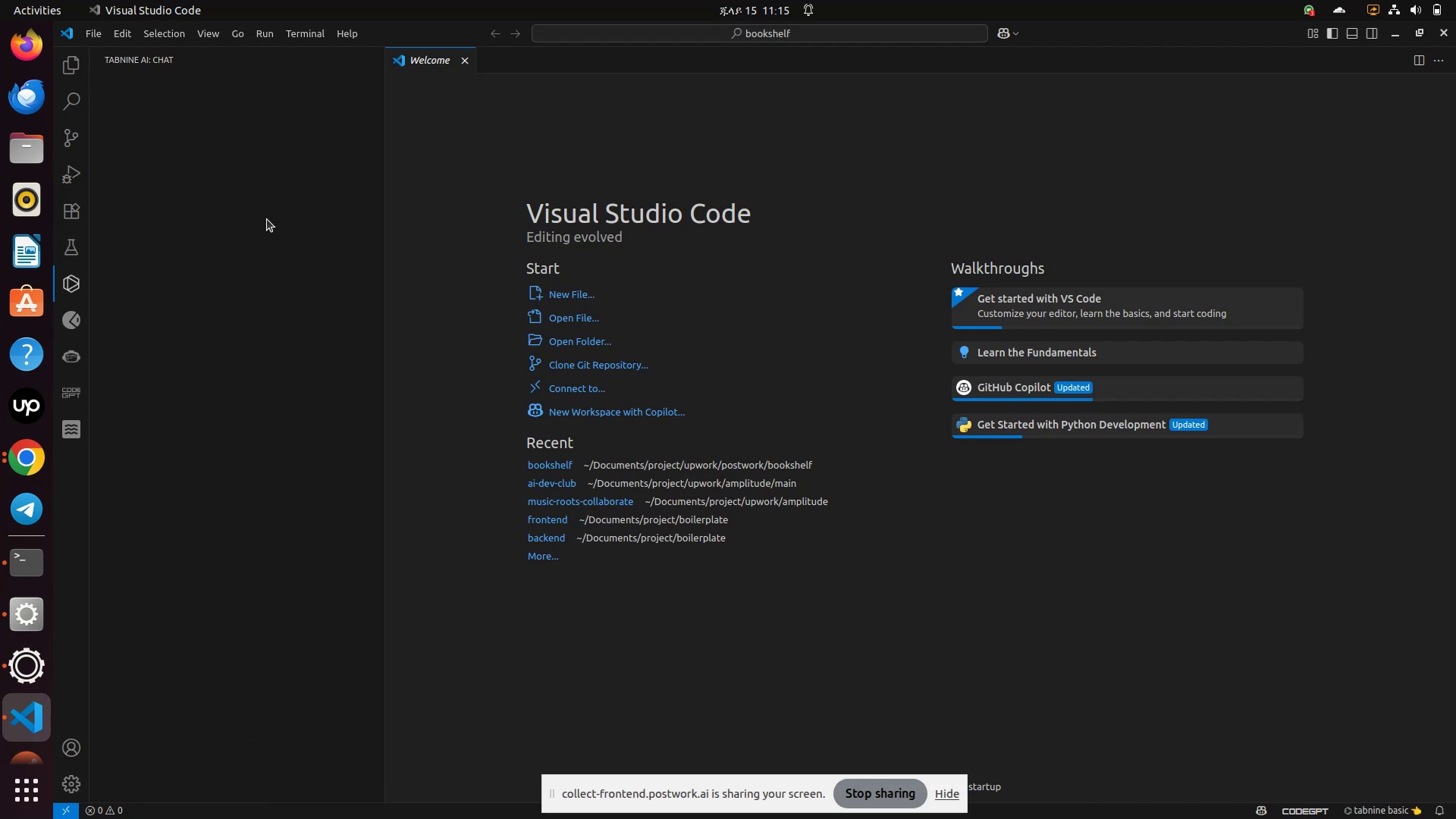 
left_click([79, 68])
 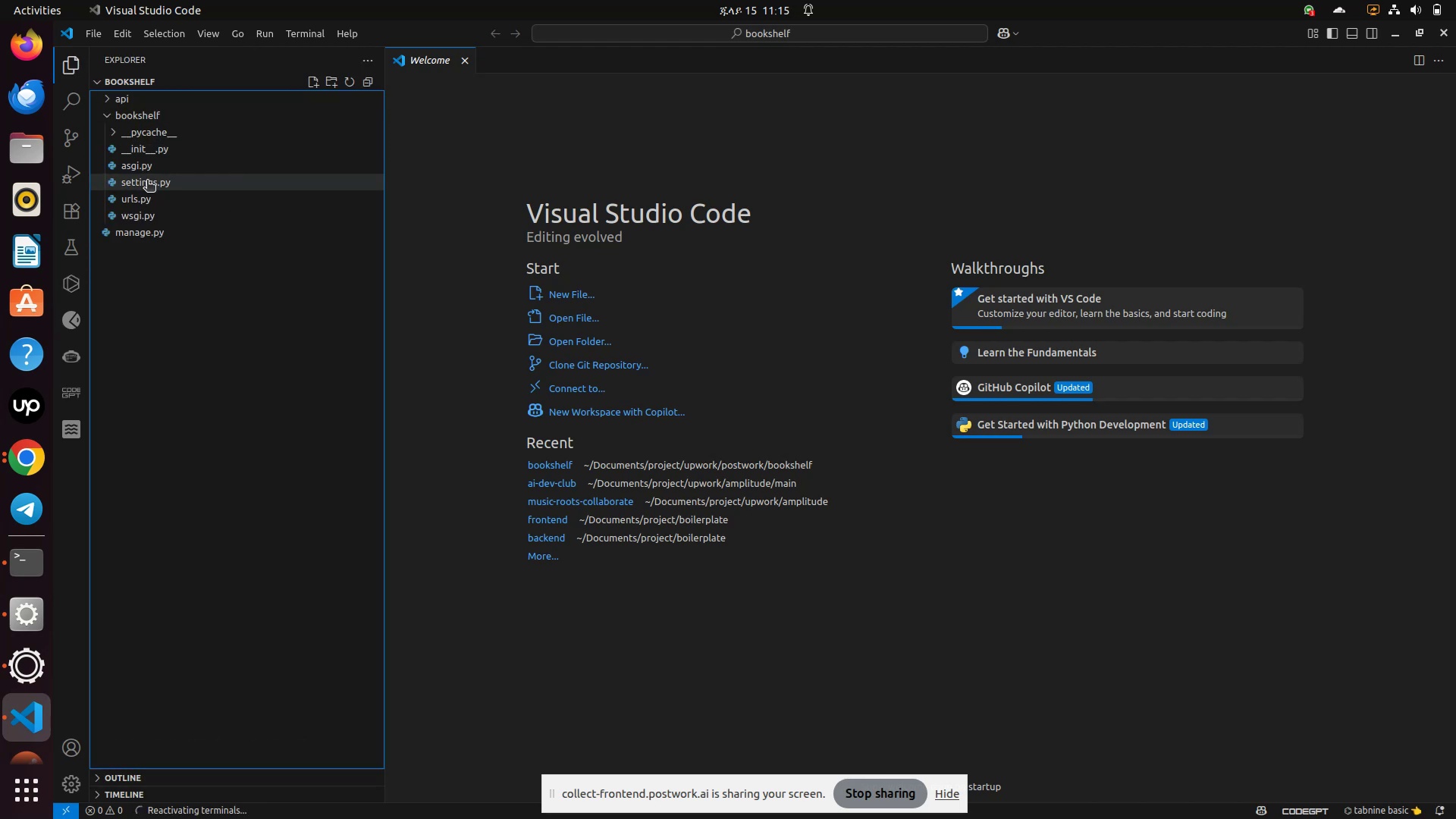 
left_click([146, 181])
 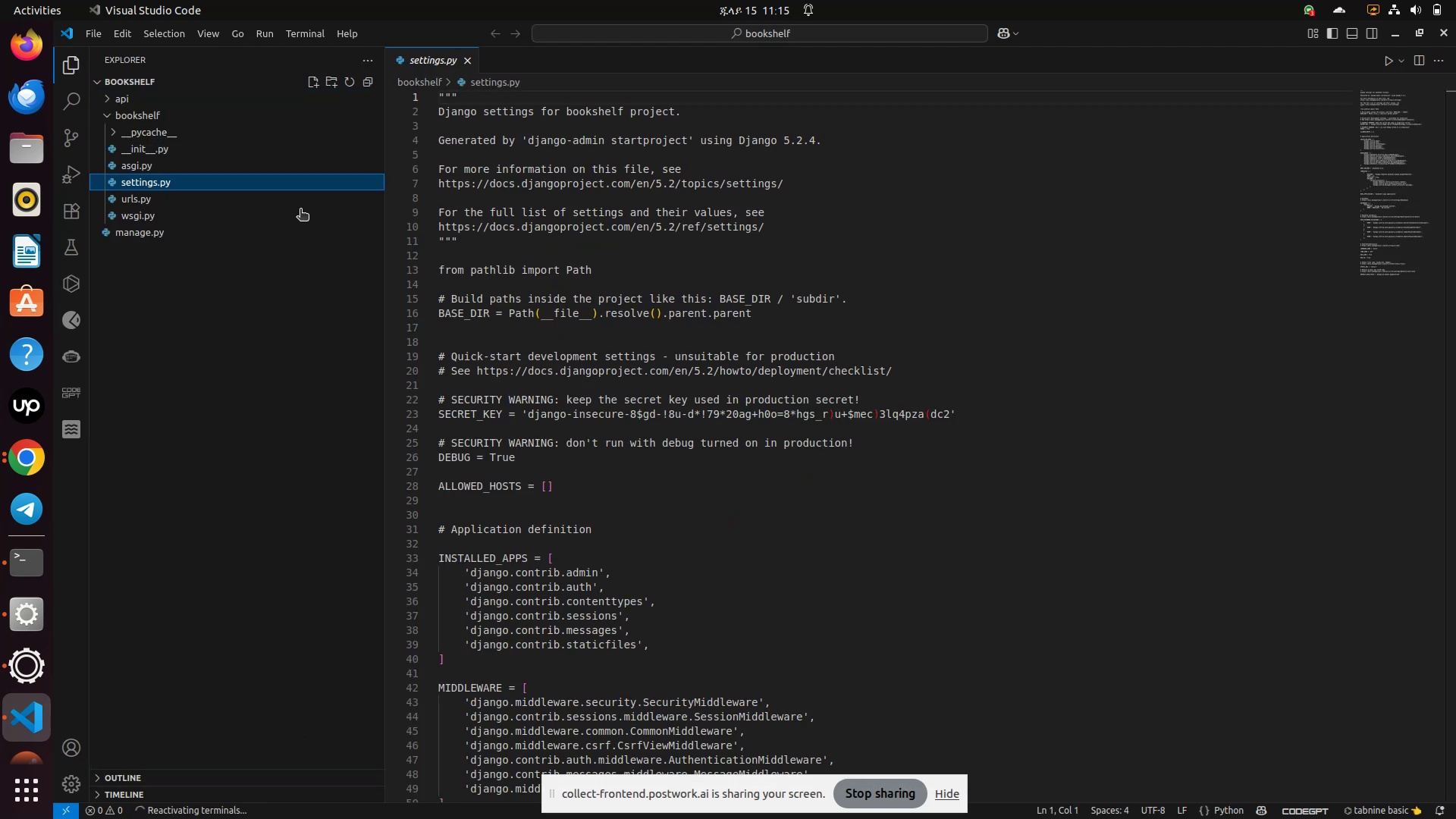 
scroll: coordinate [584, 456], scroll_direction: down, amount: 34.0
 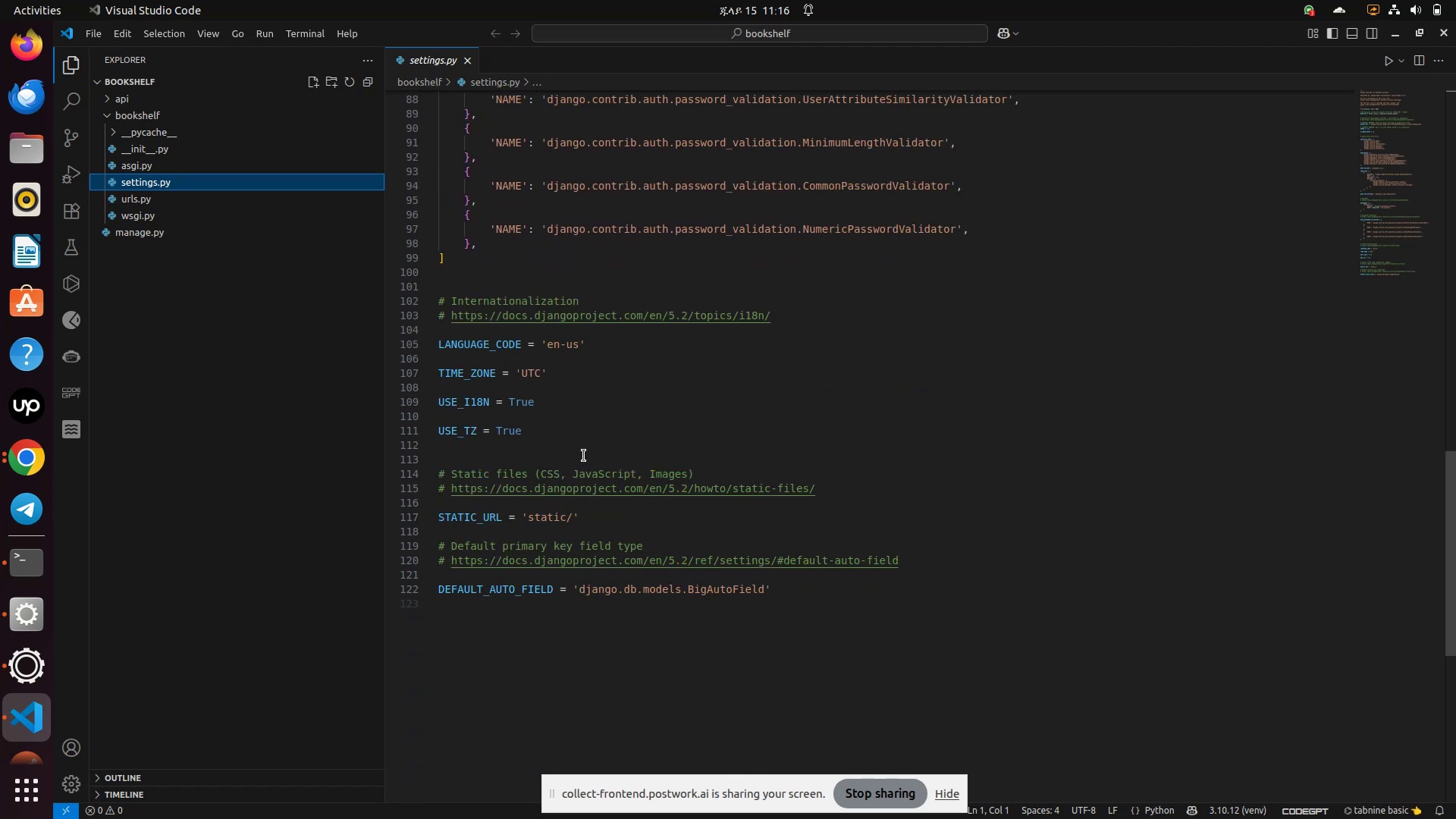 
scroll: coordinate [582, 453], scroll_direction: up, amount: 15.0
 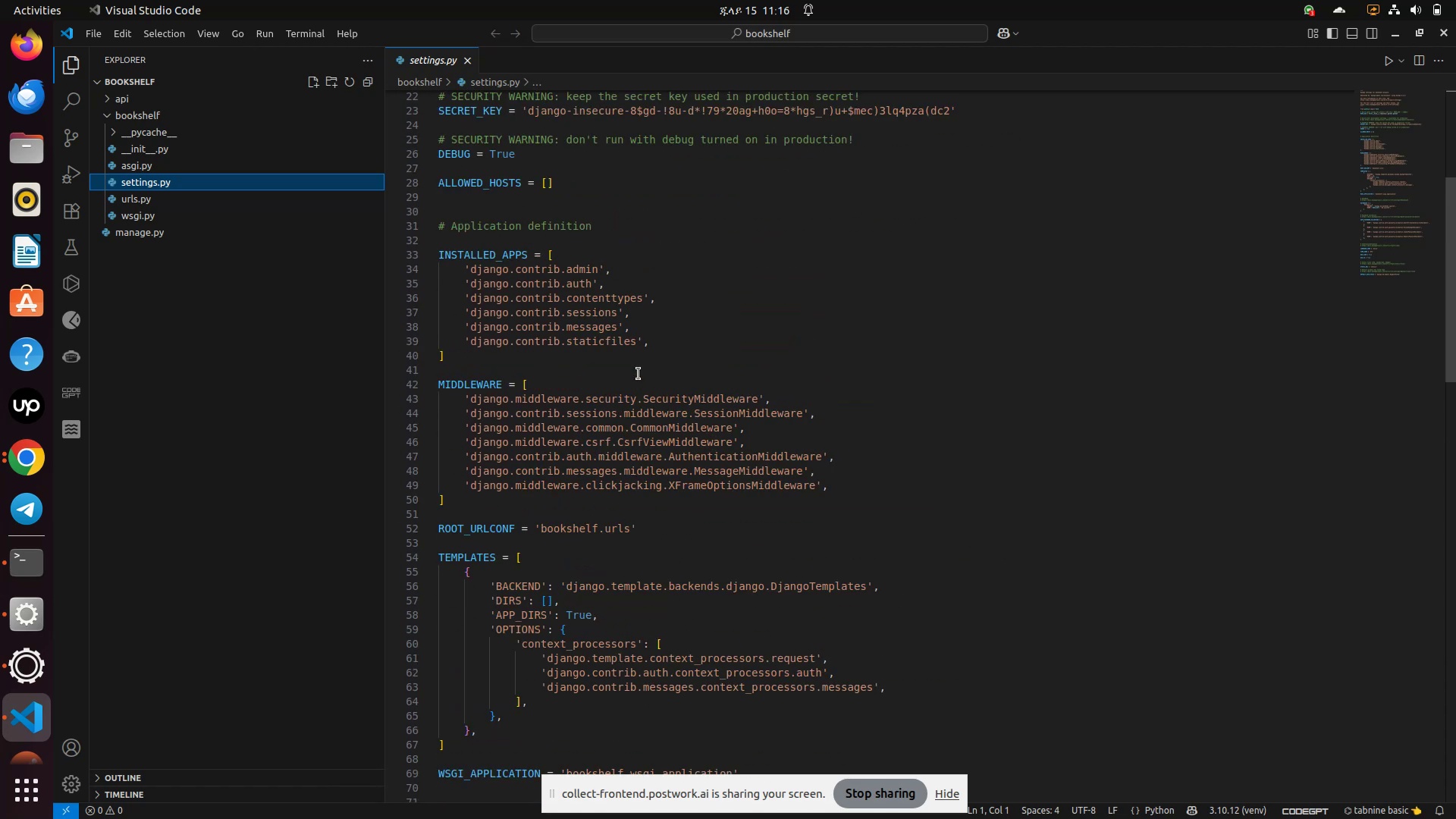 
left_click([664, 346])
 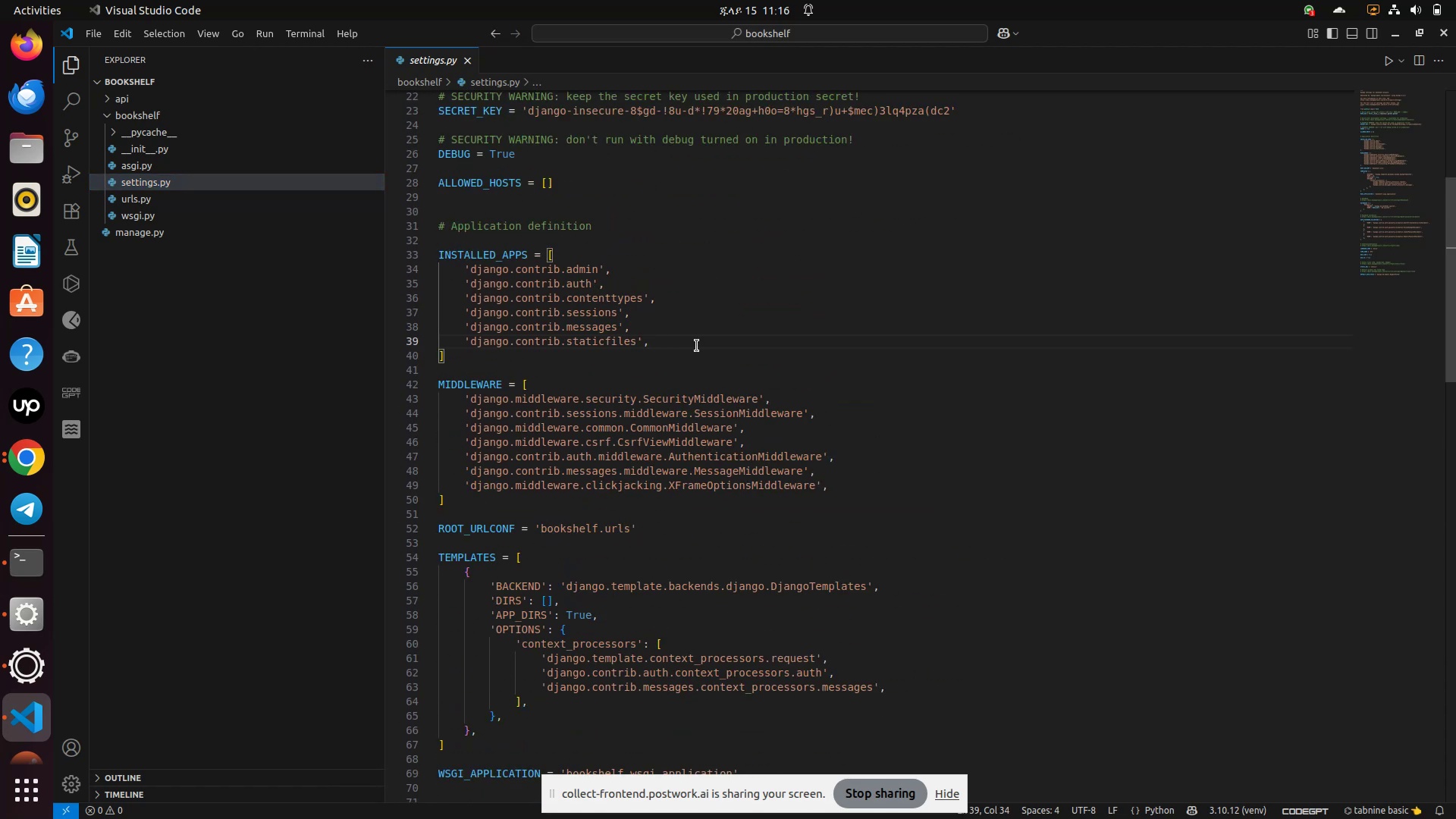 
key(Enter)
 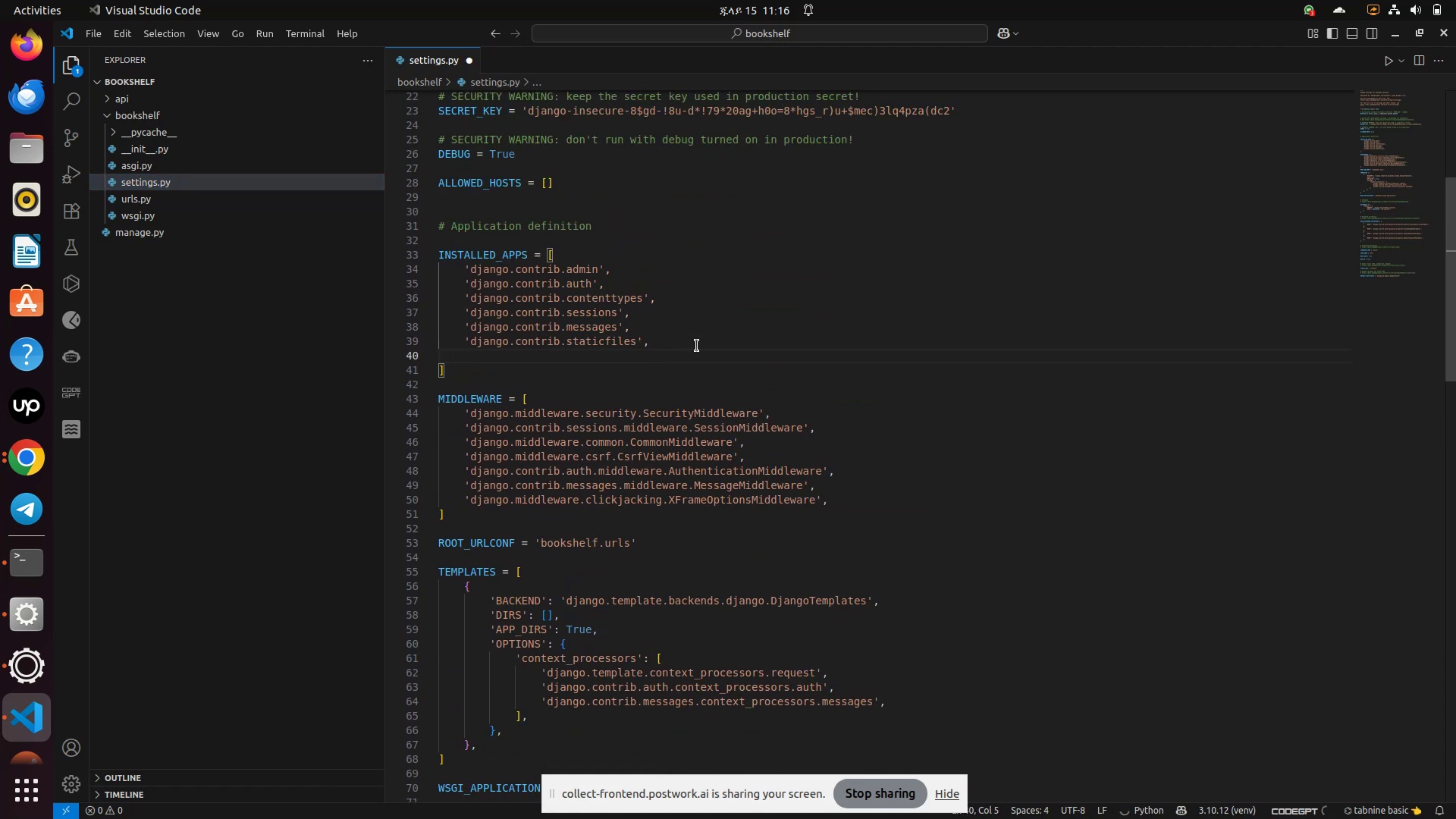 
type('rest)
key(Tab)
 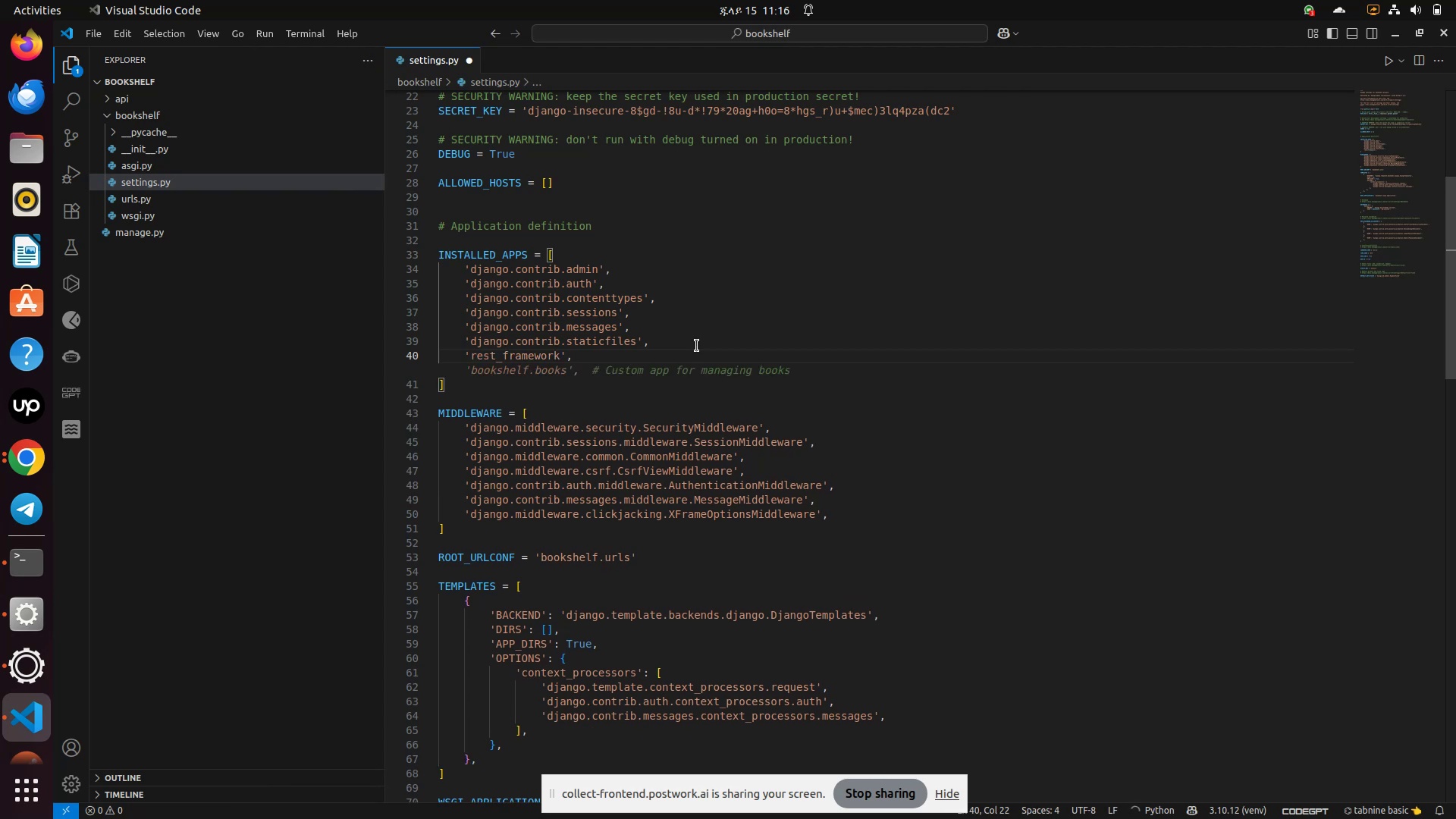 
key(Enter)
 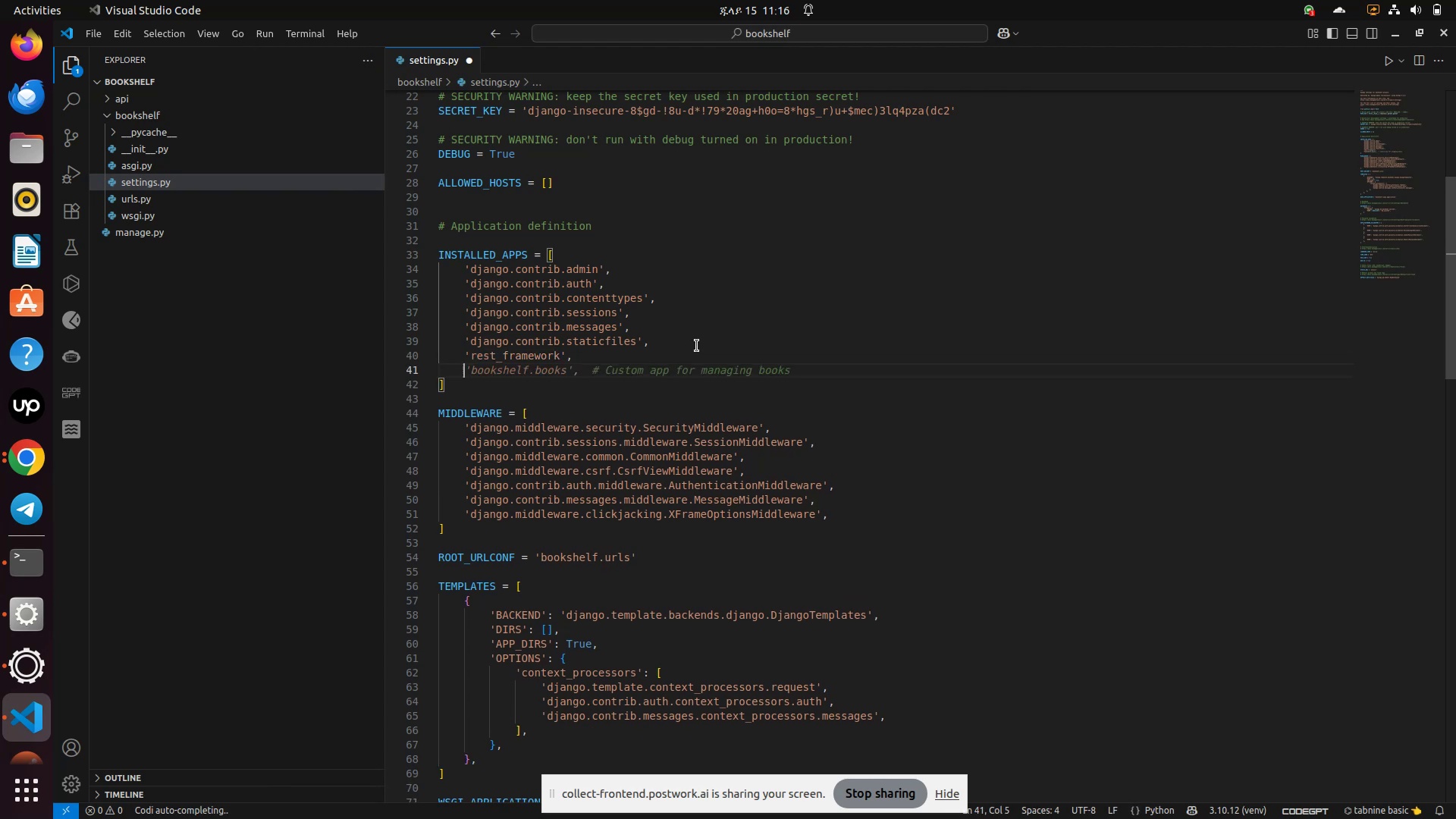 
key(Quote)
 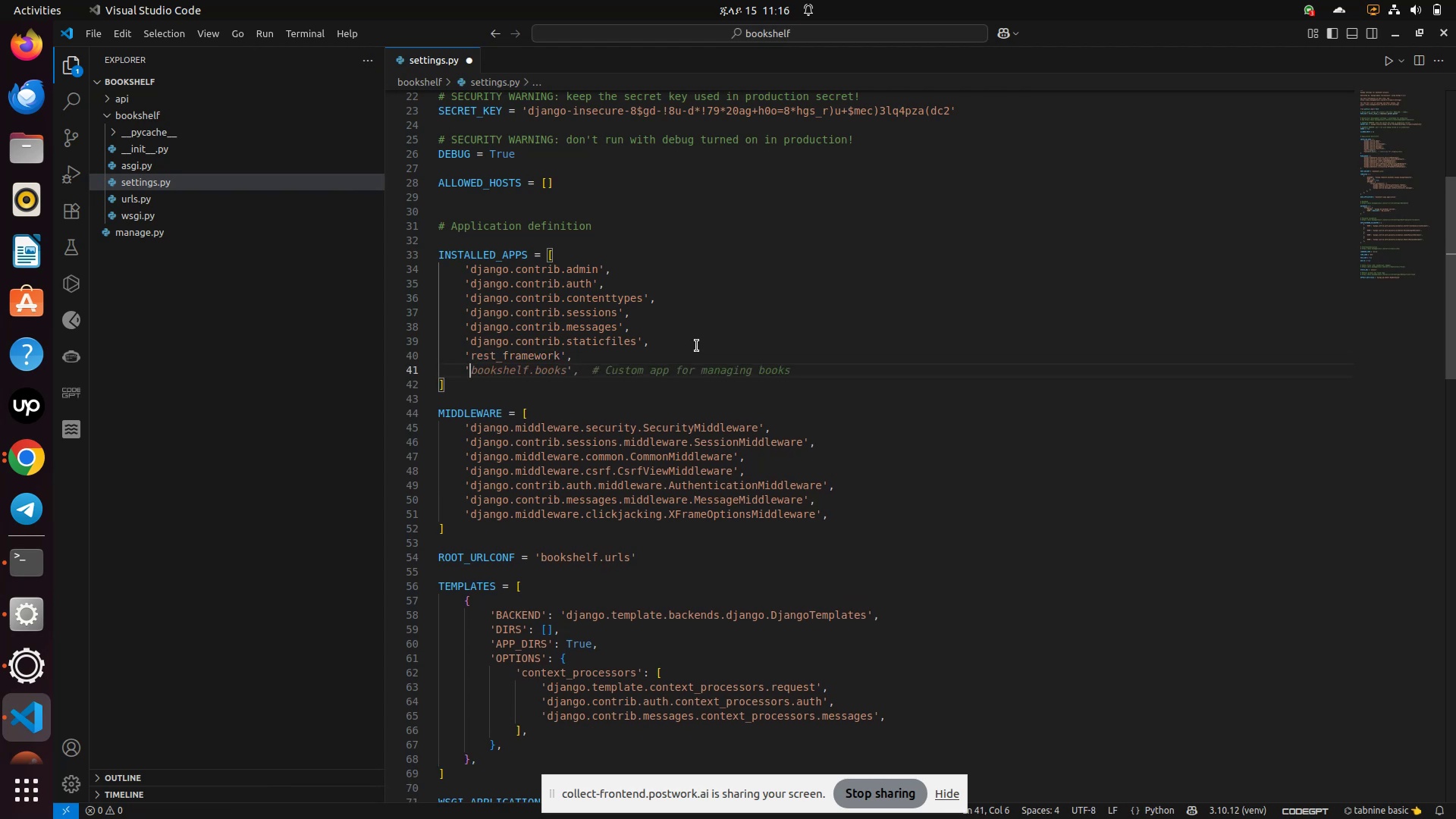 
type(rest_framework_authtoken)
key(Tab)
 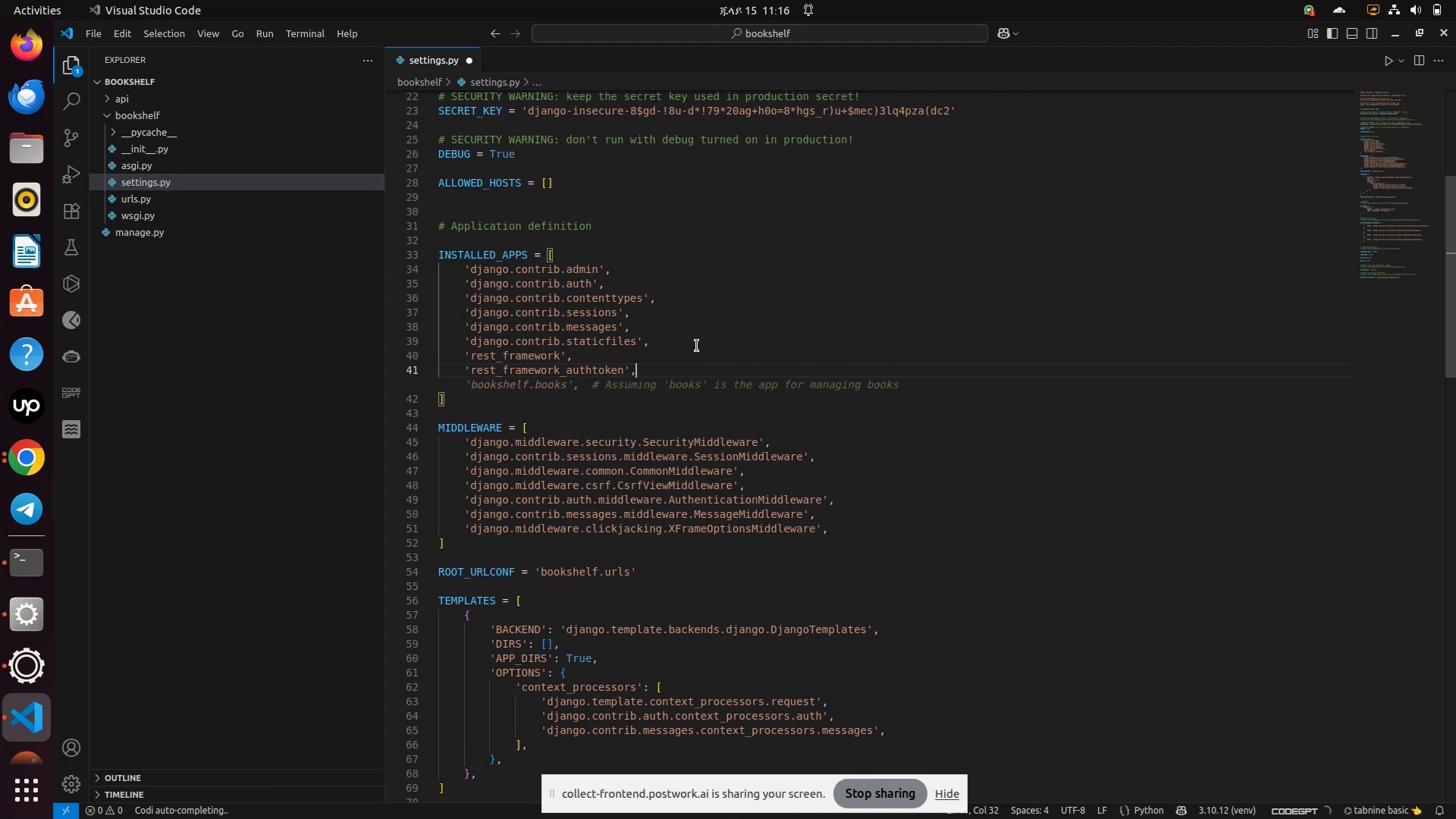 
key(Enter)
 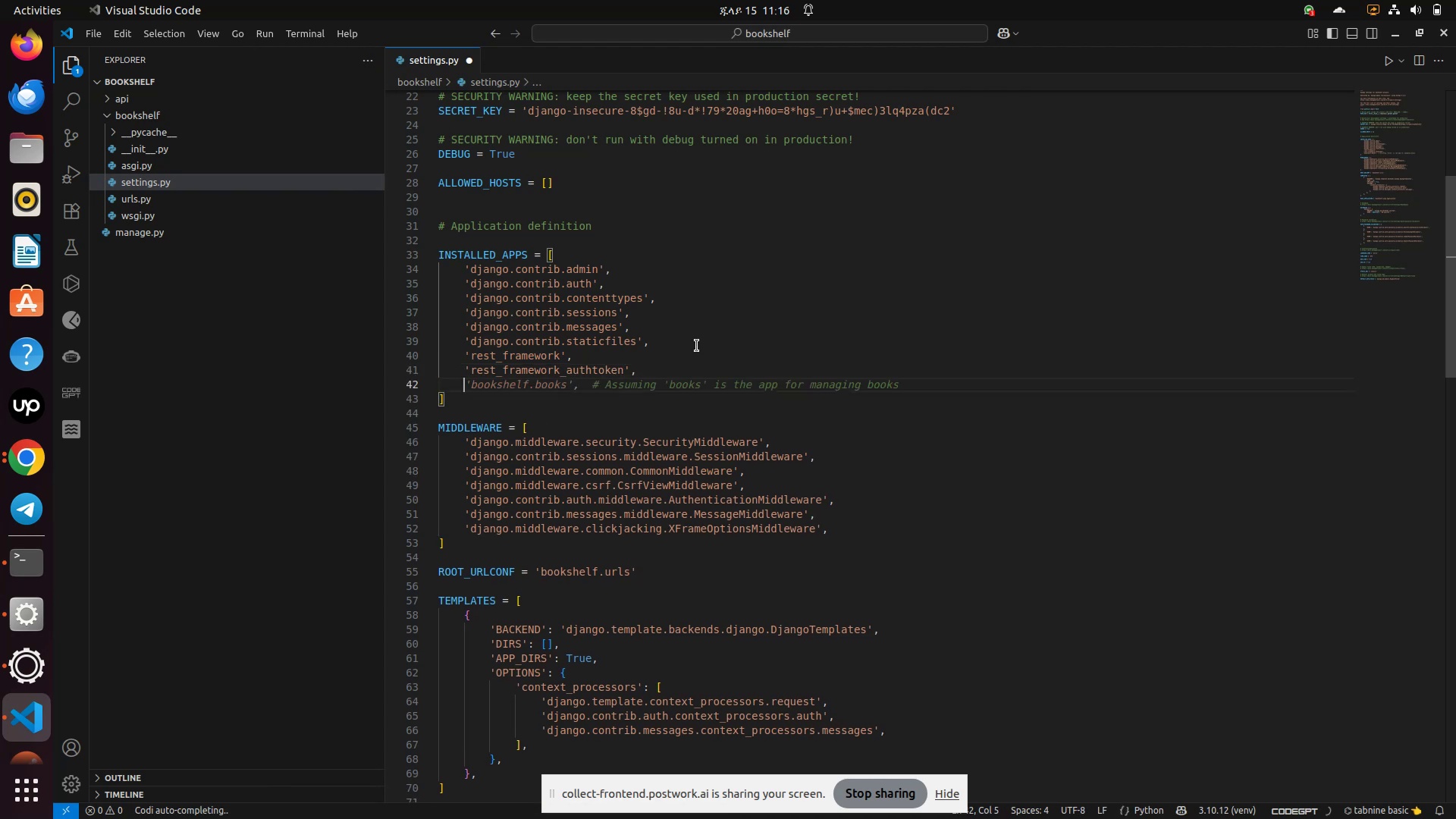 
type('api)
 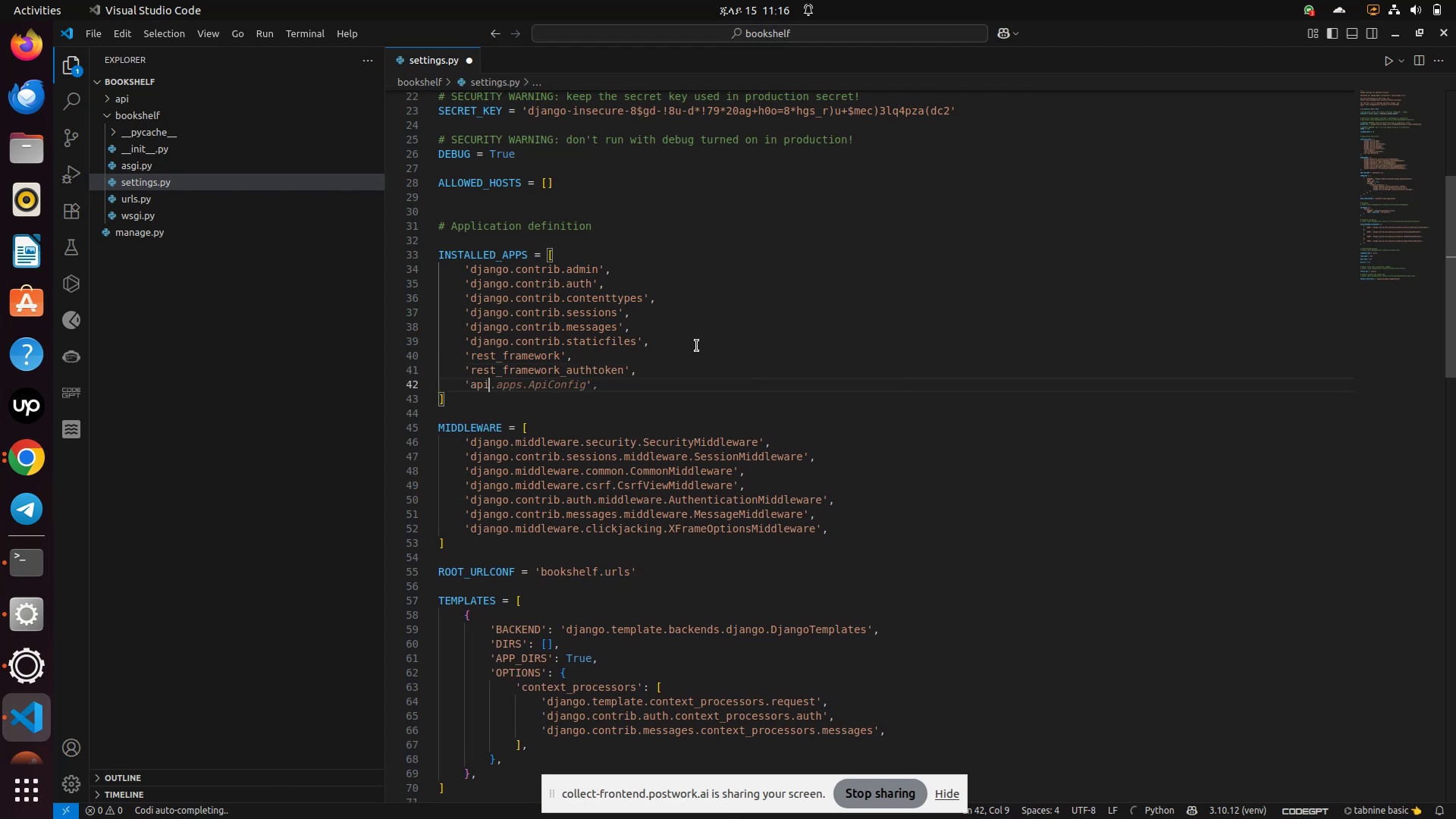 
key(Unknown)
 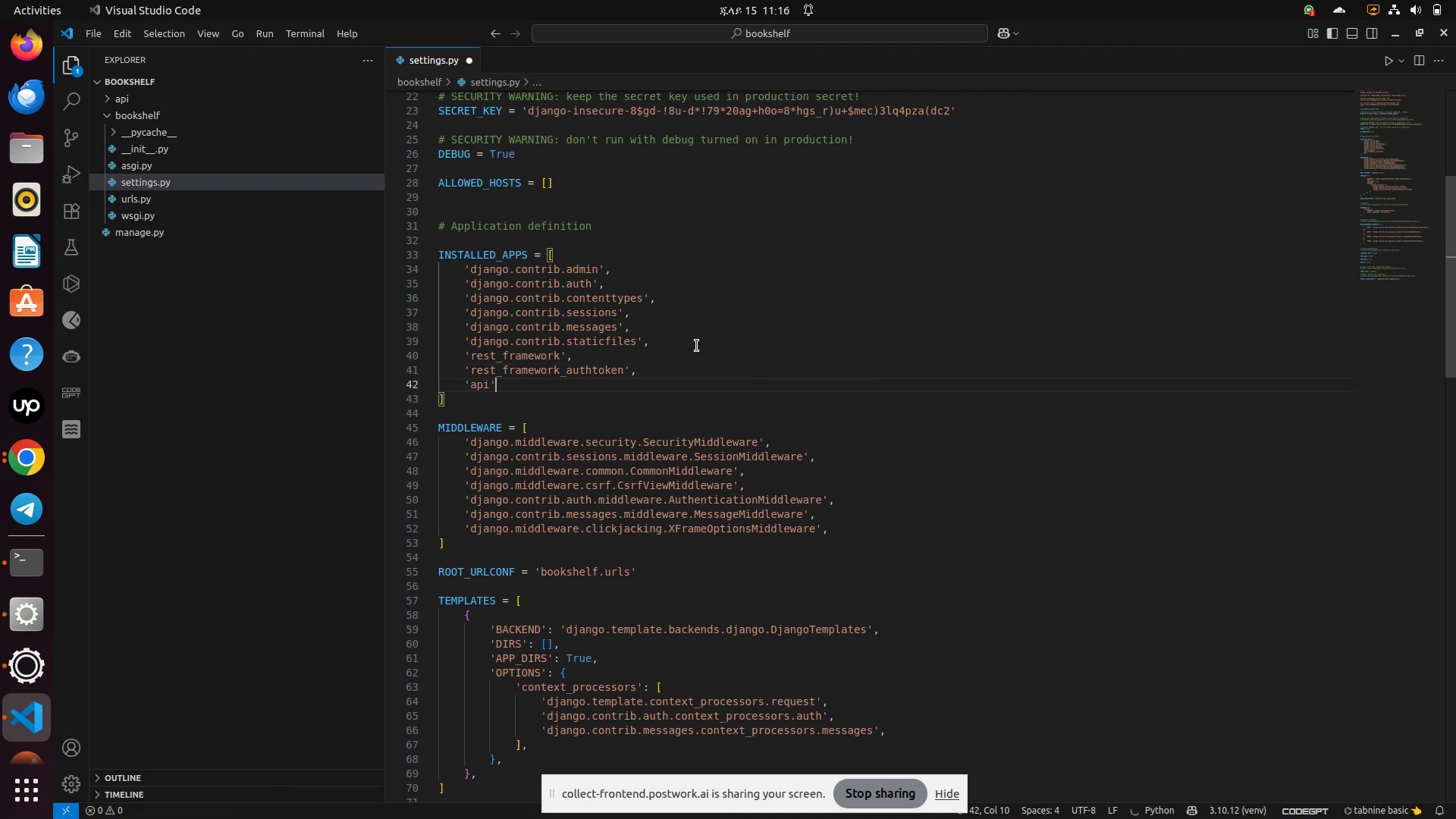 
key(Unknown)
 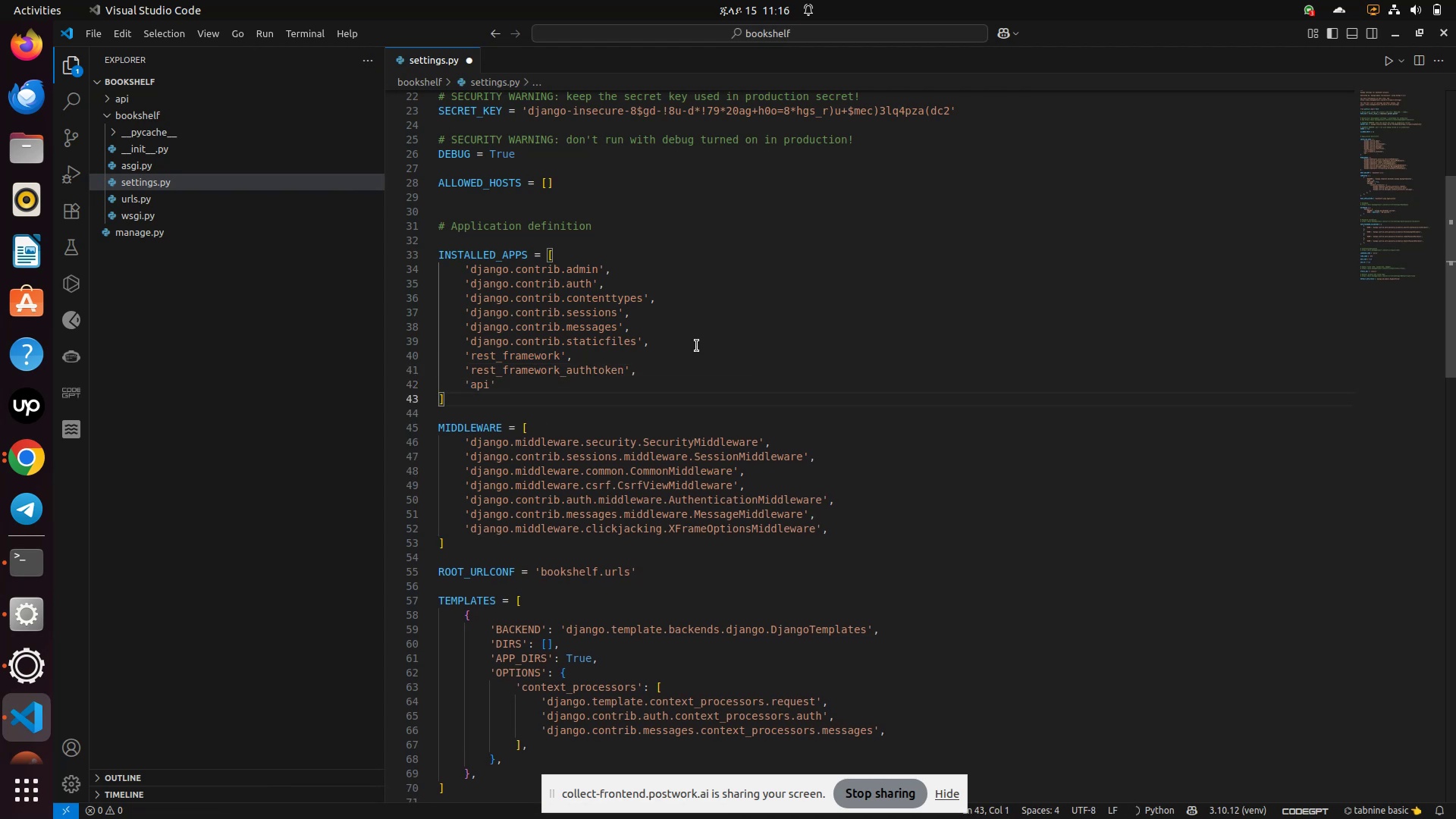 
key(Alt+AltRight)
 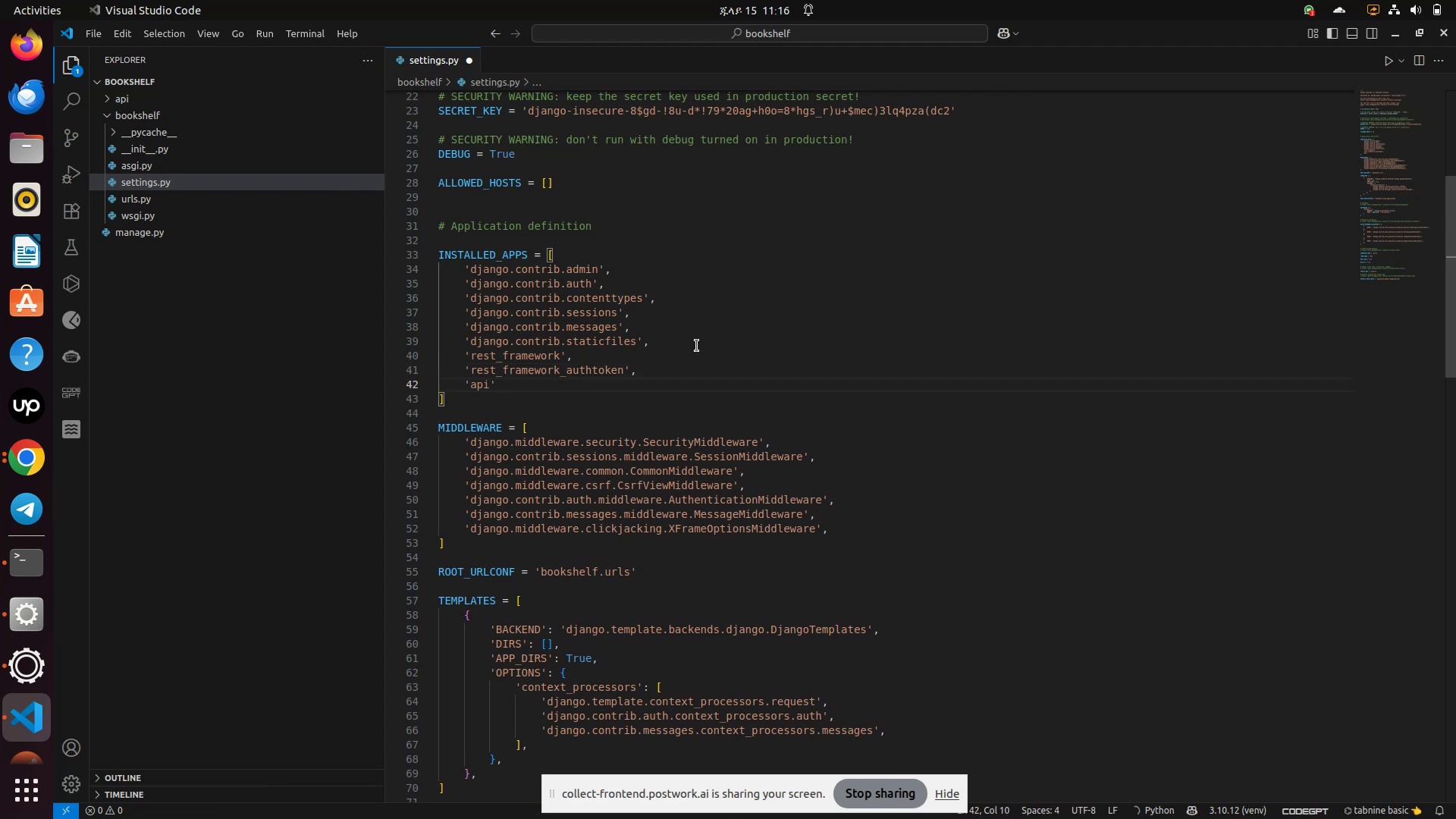 
key(Comma)
 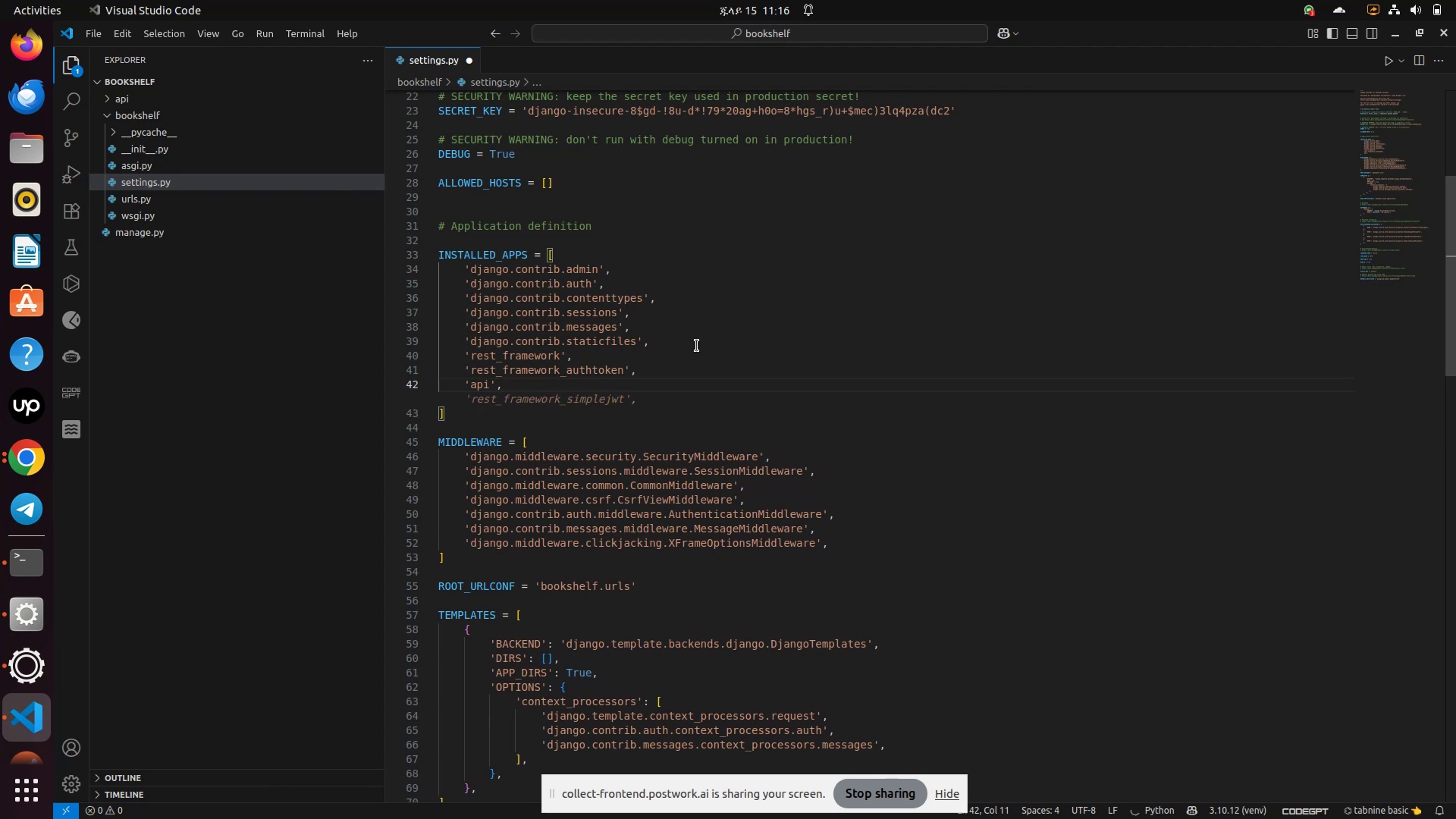 
wait(5.32)
 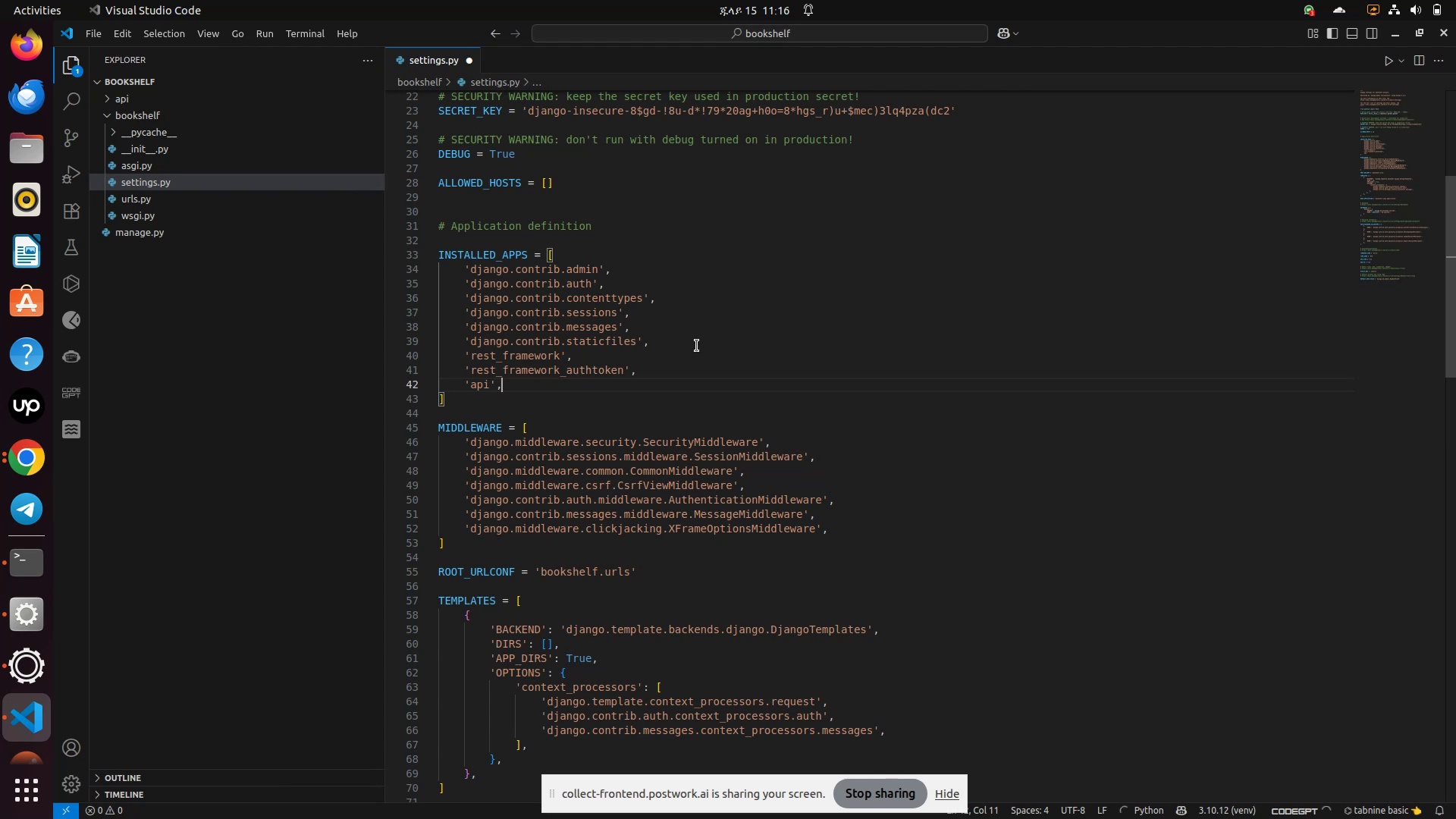 
left_click([665, 430])
 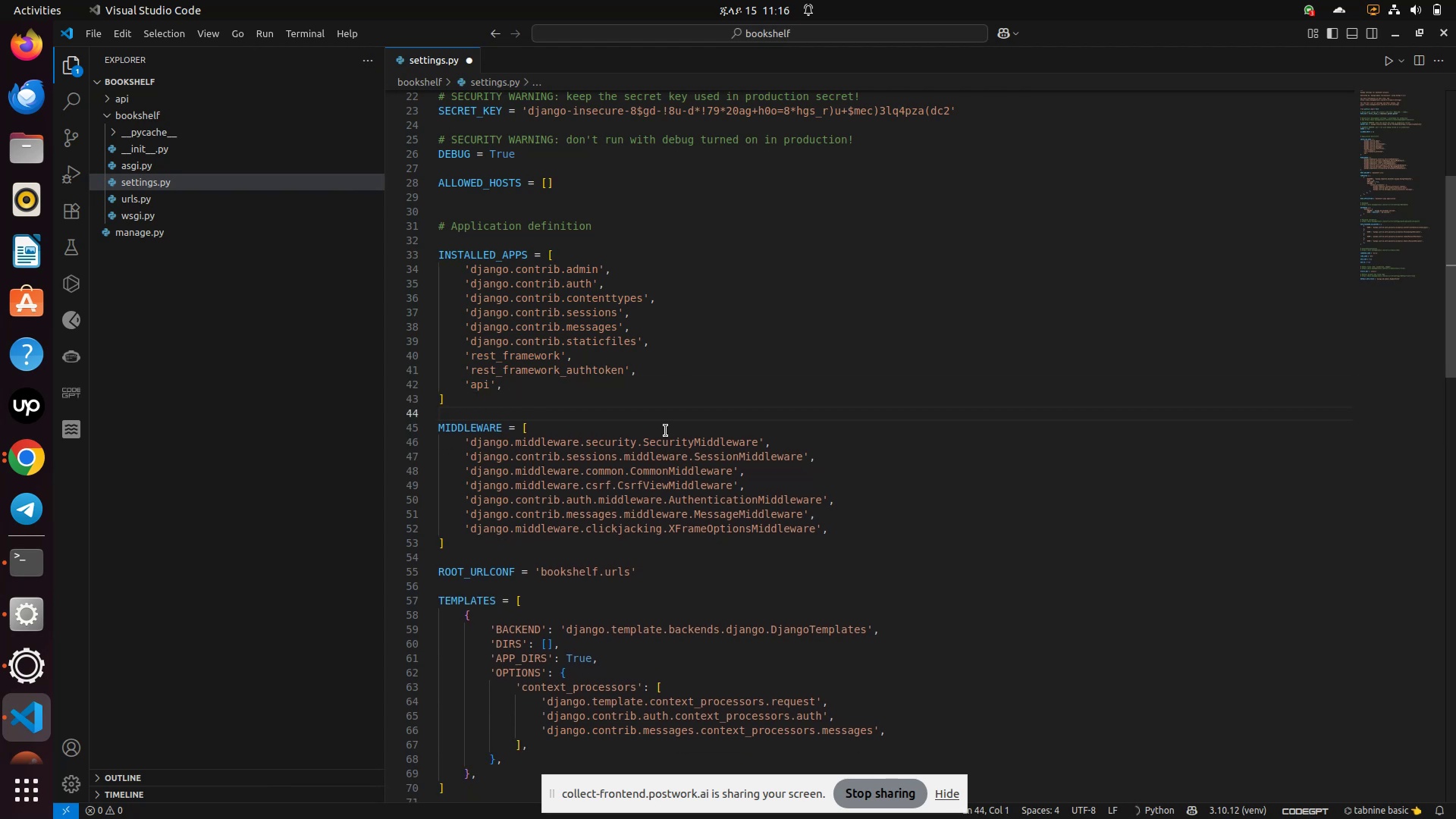 
key(Control+F)
 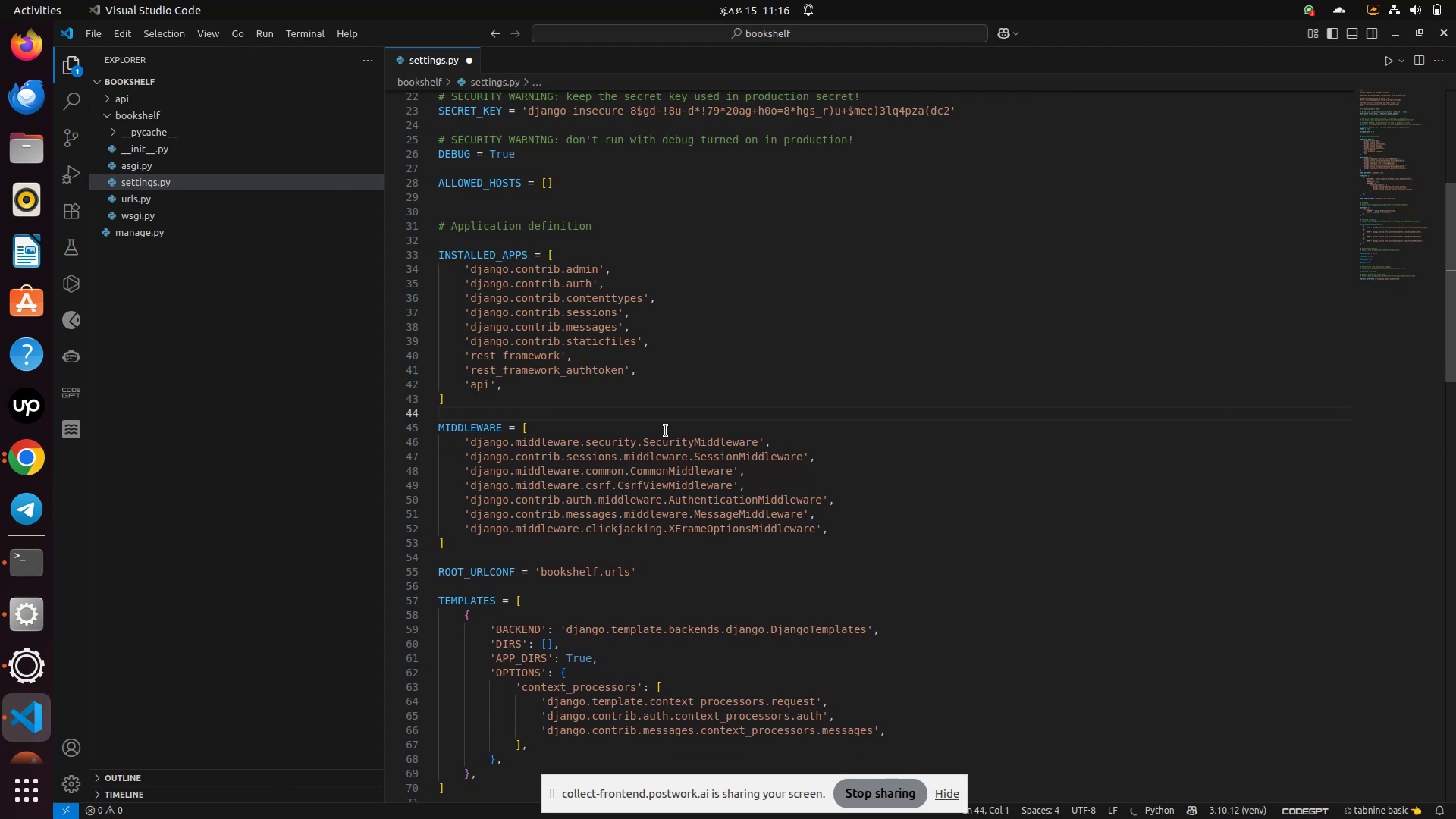 
key(Control+ControlLeft)
 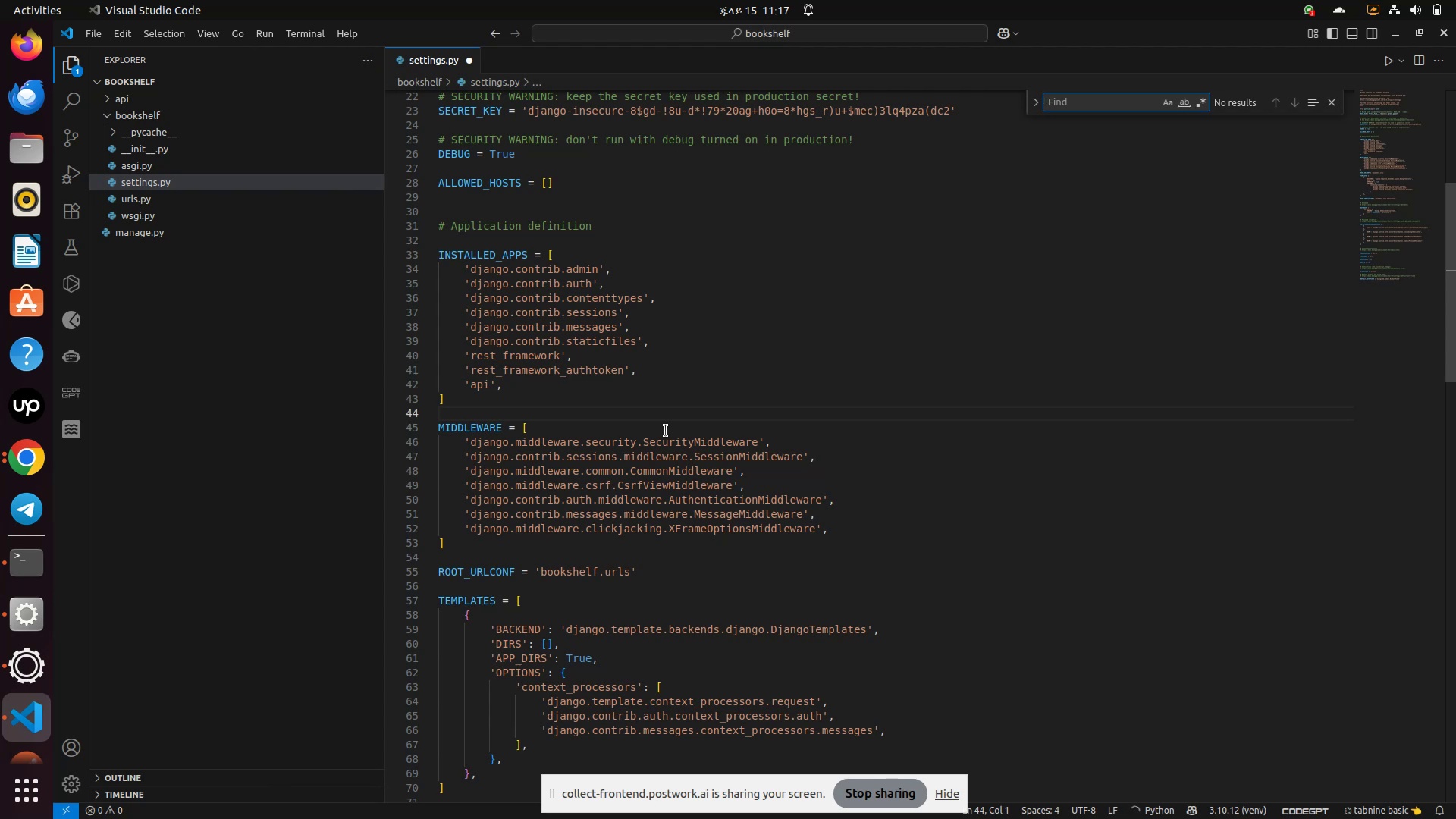 
wait(6.18)
 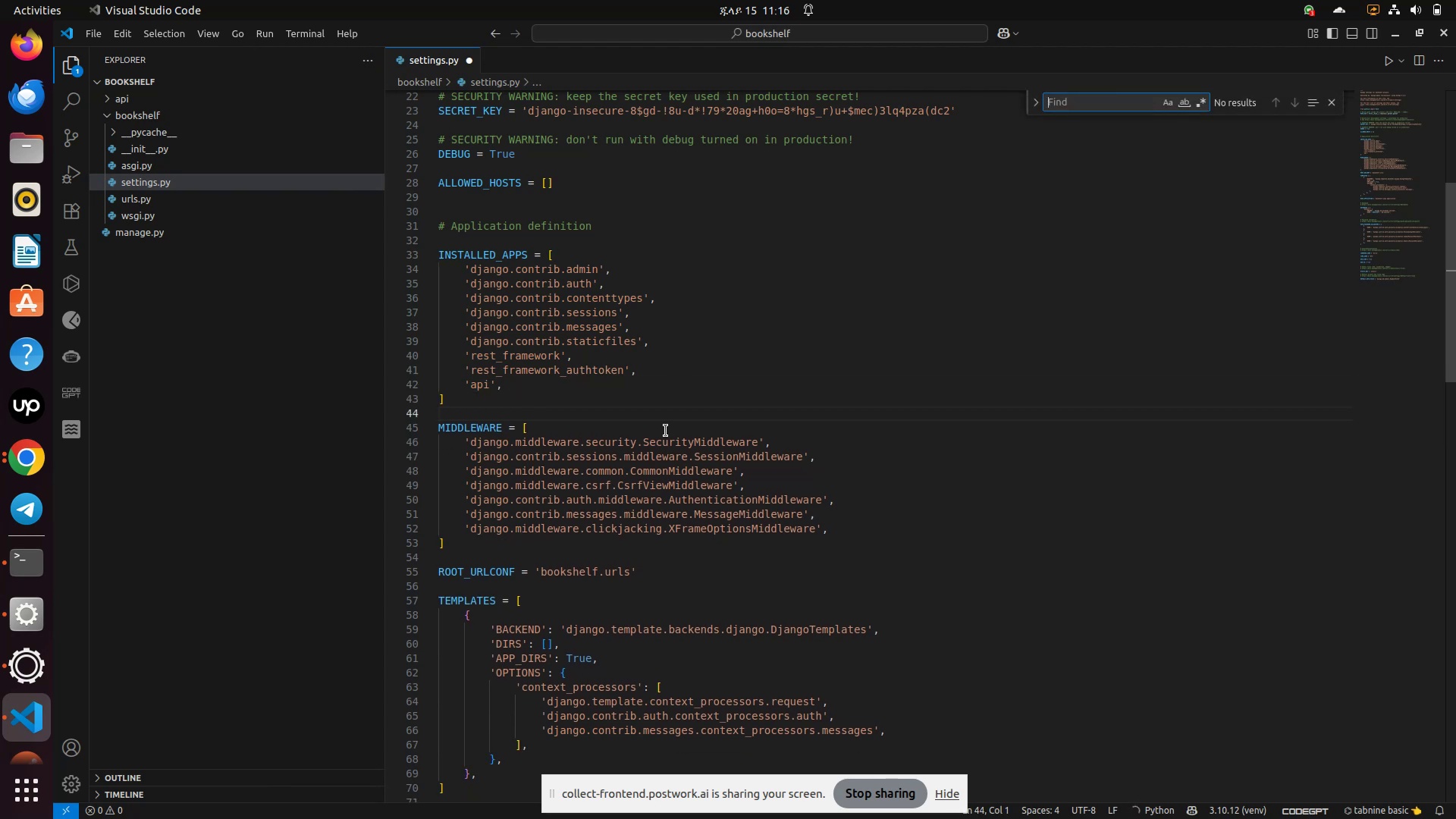 
type(rESTf)
key(Backspace)
key(Backspace)
key(Backspace)
key(Backspace)
key(Backspace)
type(e)
key(Backspace)
type(we)
key(Backspace)
key(Backspace)
type(rest_FRam)
key(Backspace)
key(Backspace)
key(Backspace)
type(F)
key(Backspace)
key(Backspace)
type(FR)
key(Backspace)
key(Backspace)
type(frame)
 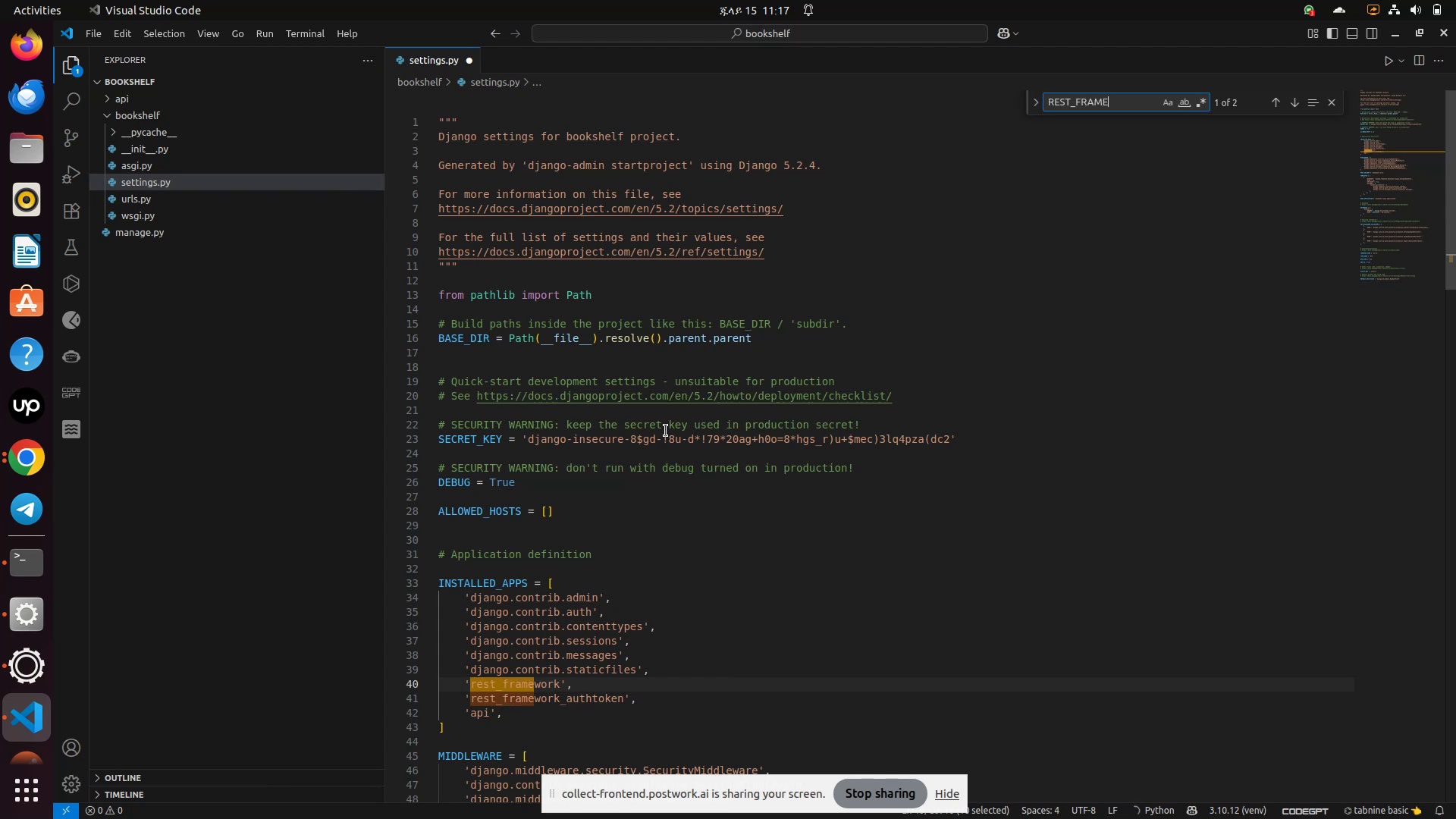 
type(work)
 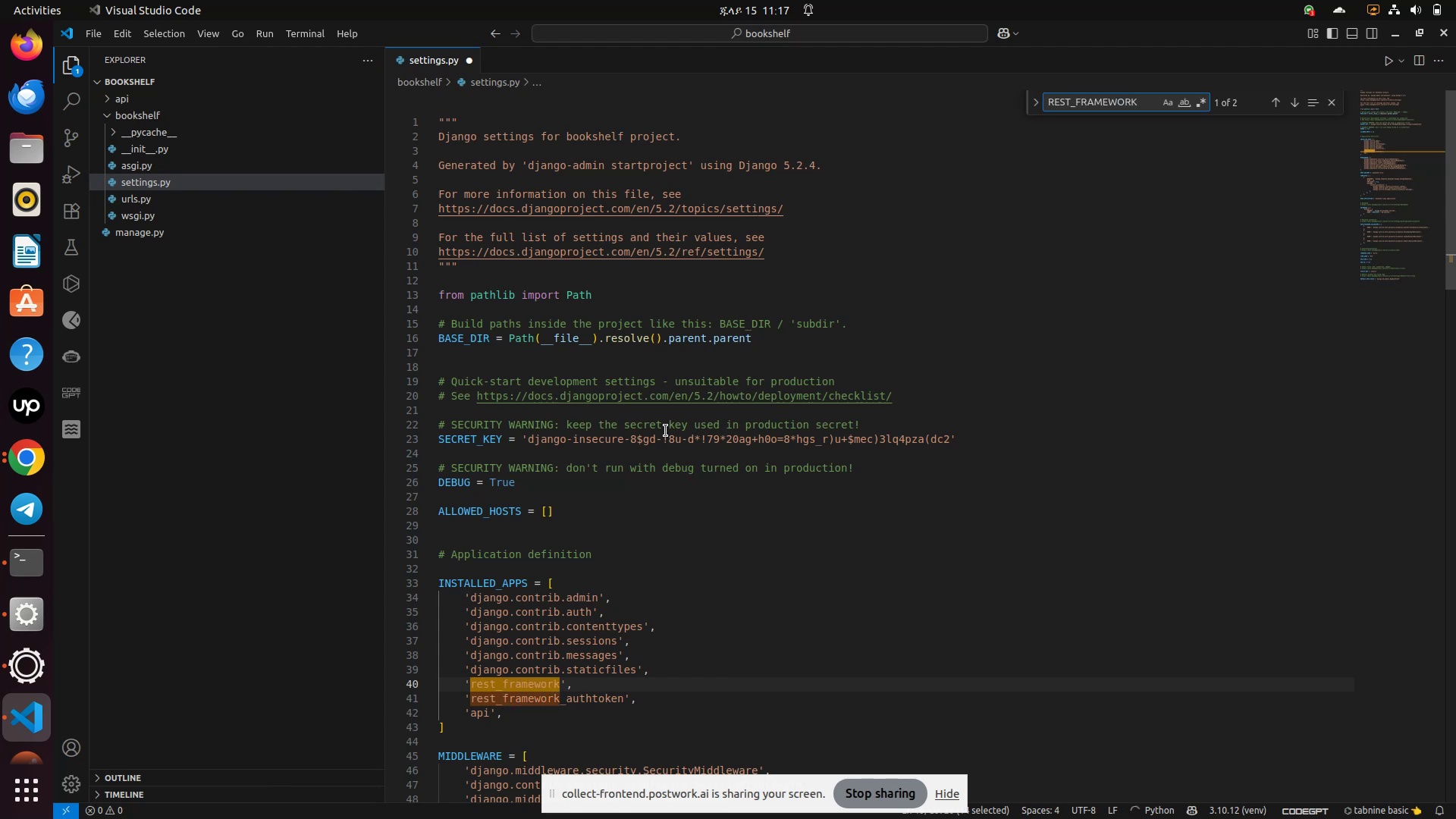 
key(Enter)
 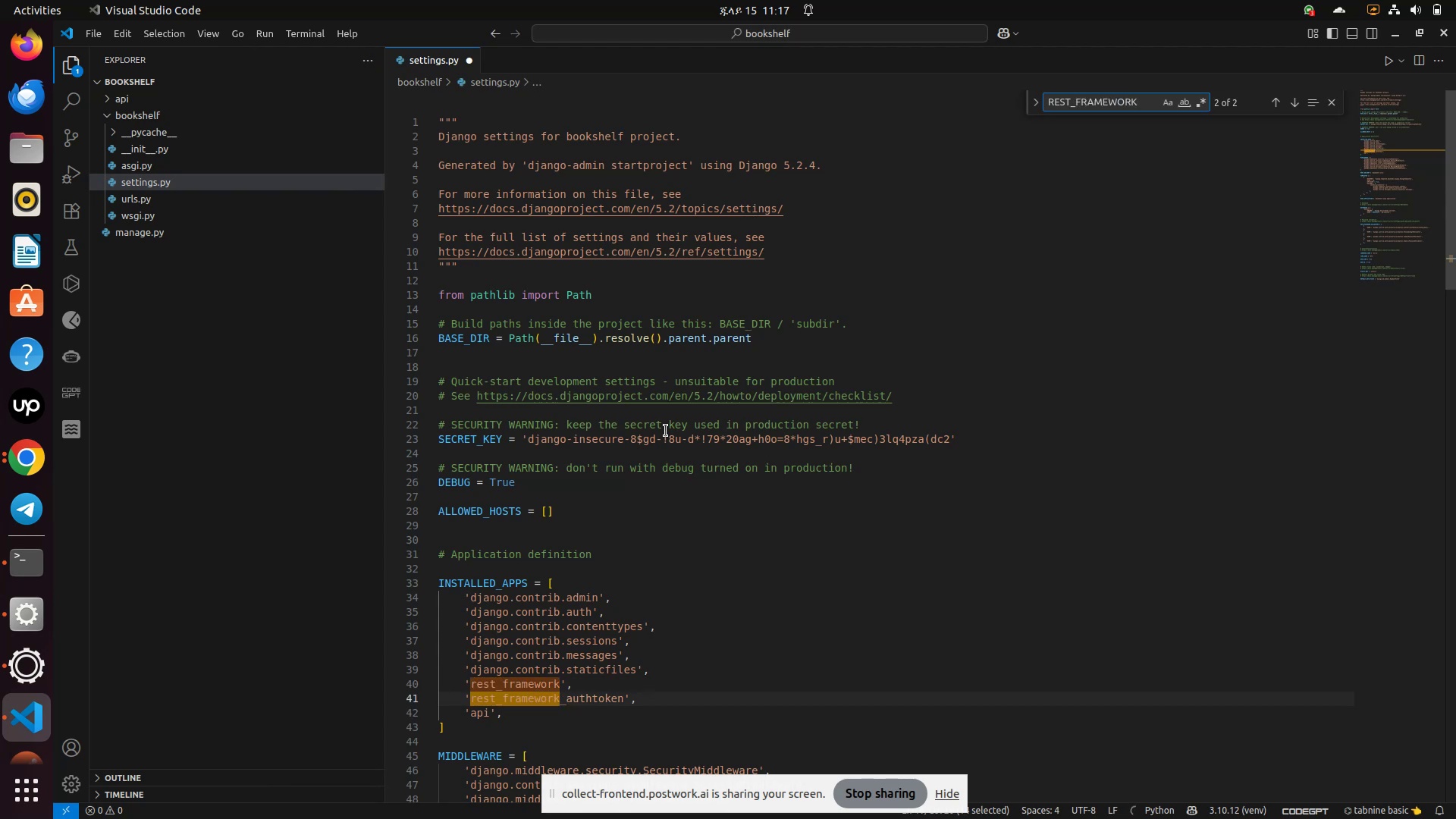 
key(Enter)
 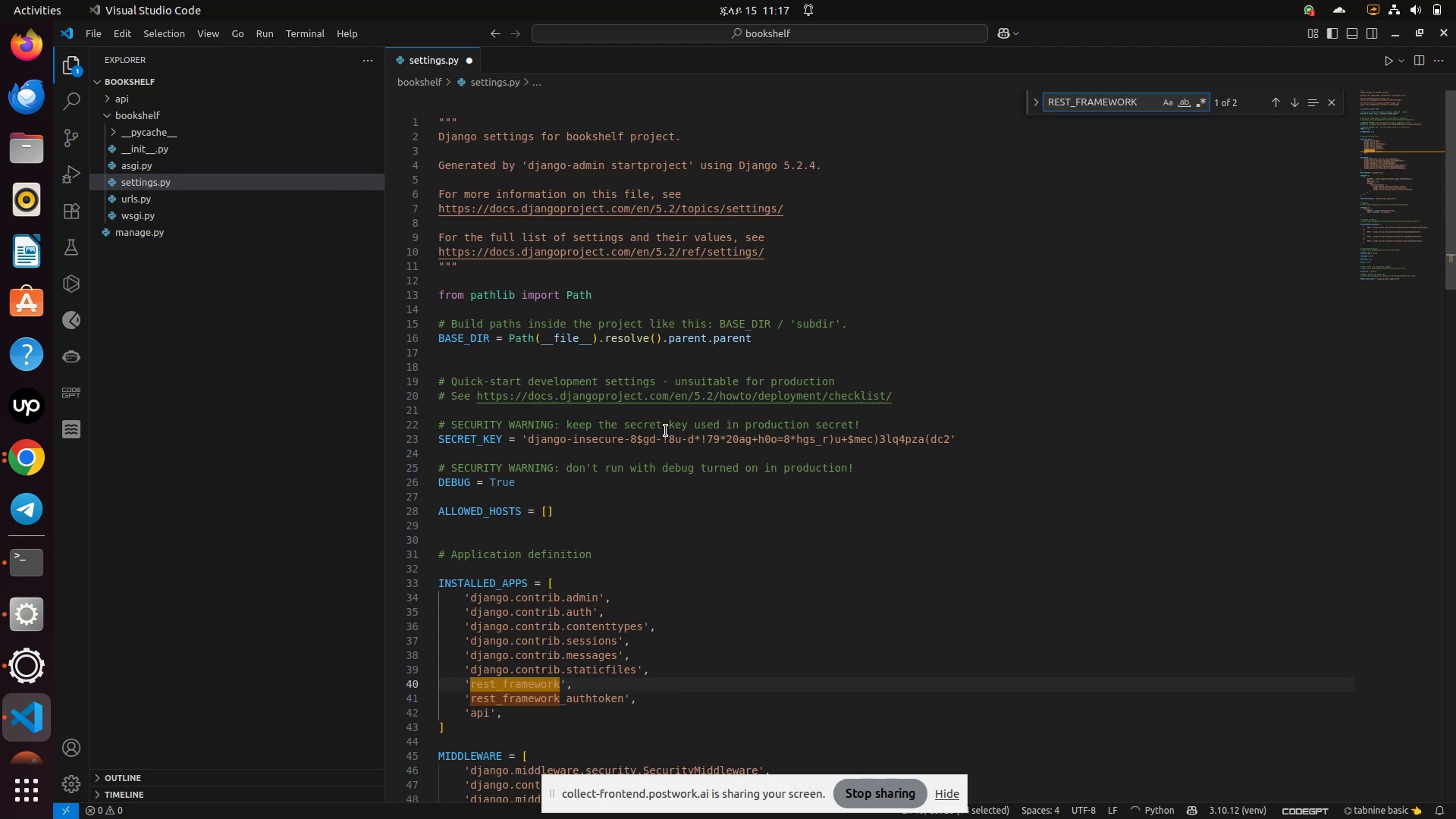 
key(Enter)
 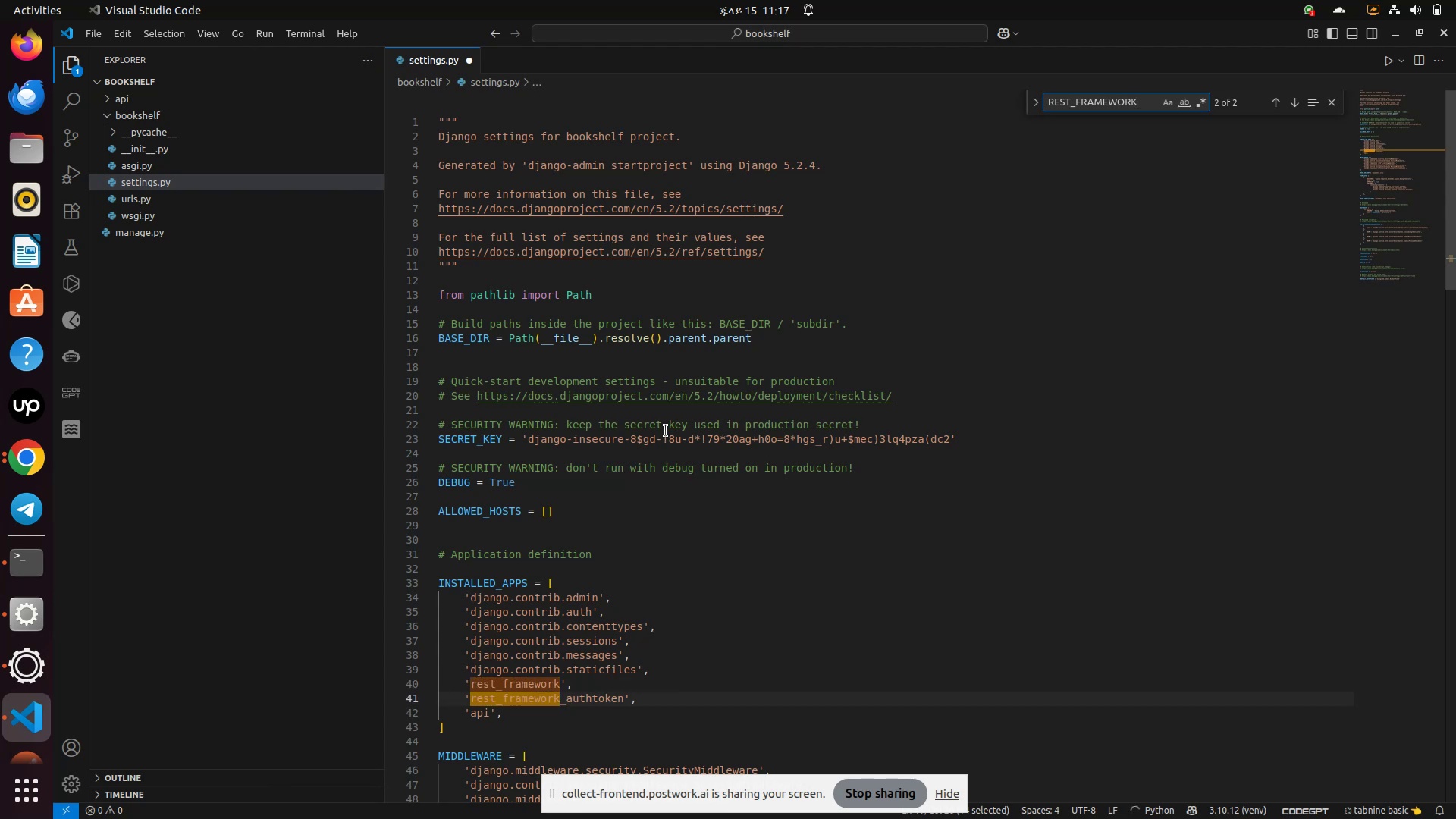 
scroll: coordinate [506, 505], scroll_direction: down, amount: 16.0
 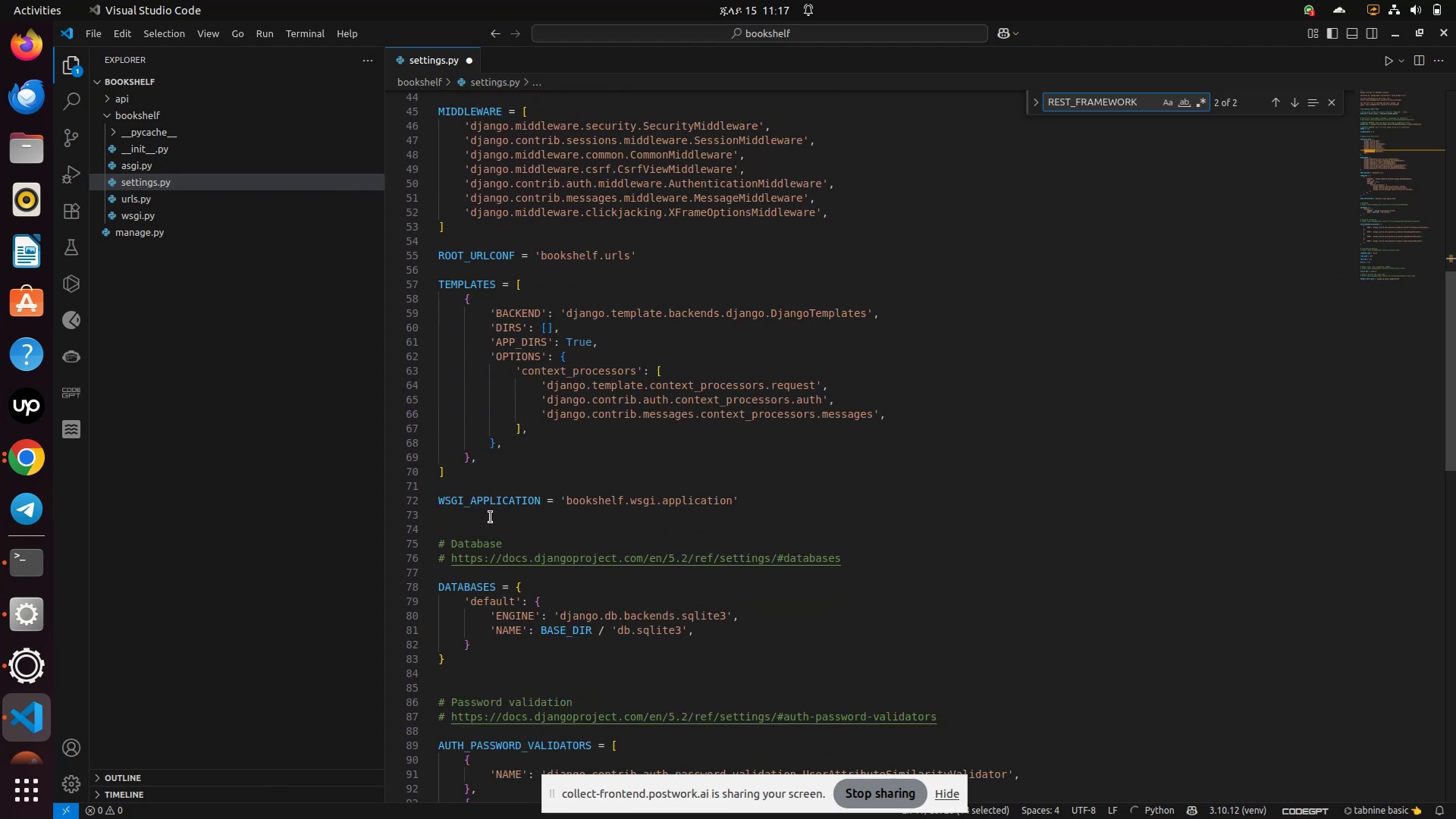 
left_click([488, 517])
 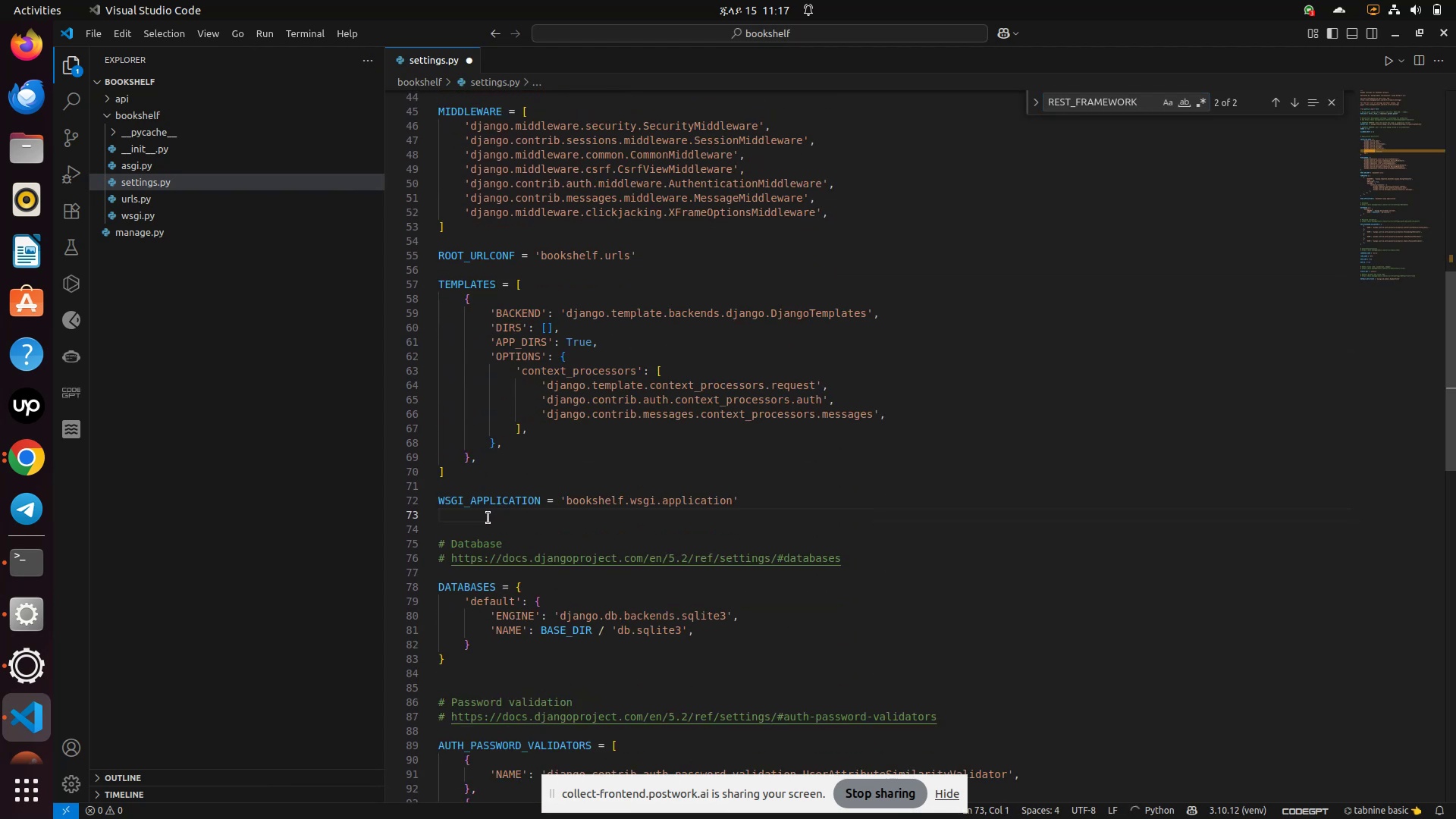 
key(Enter)
 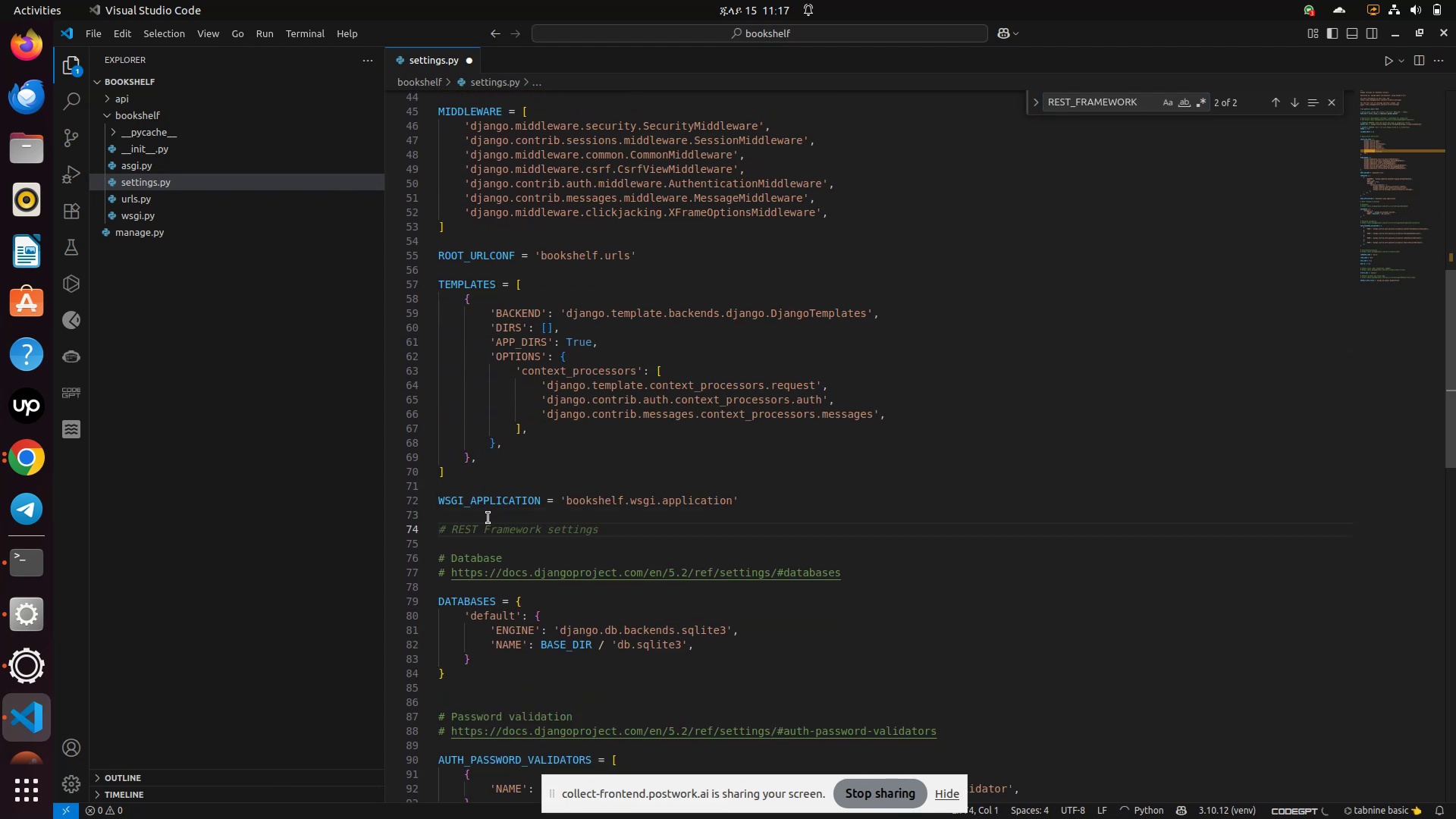 
key(Tab)
 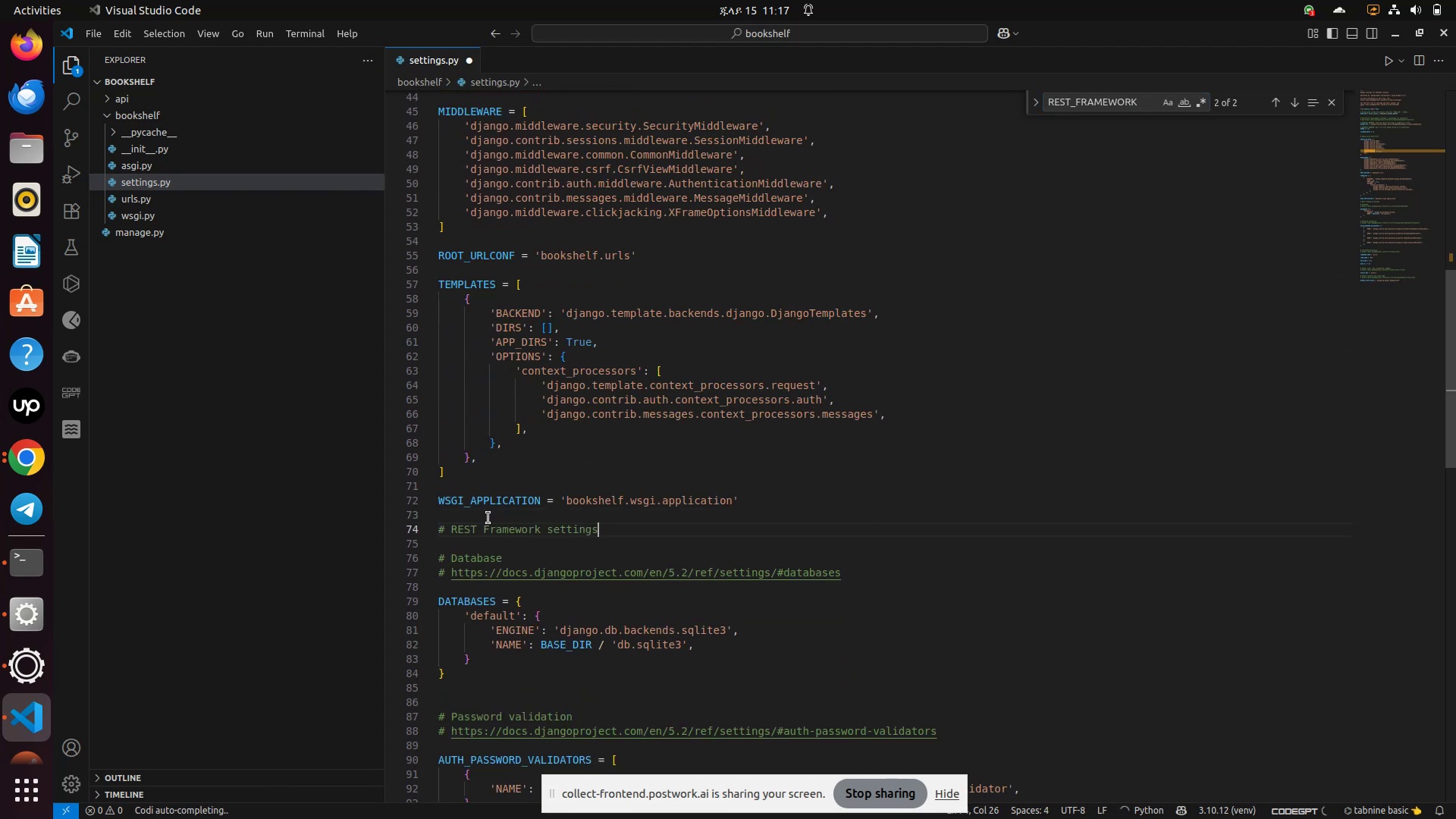 
key(Enter)
 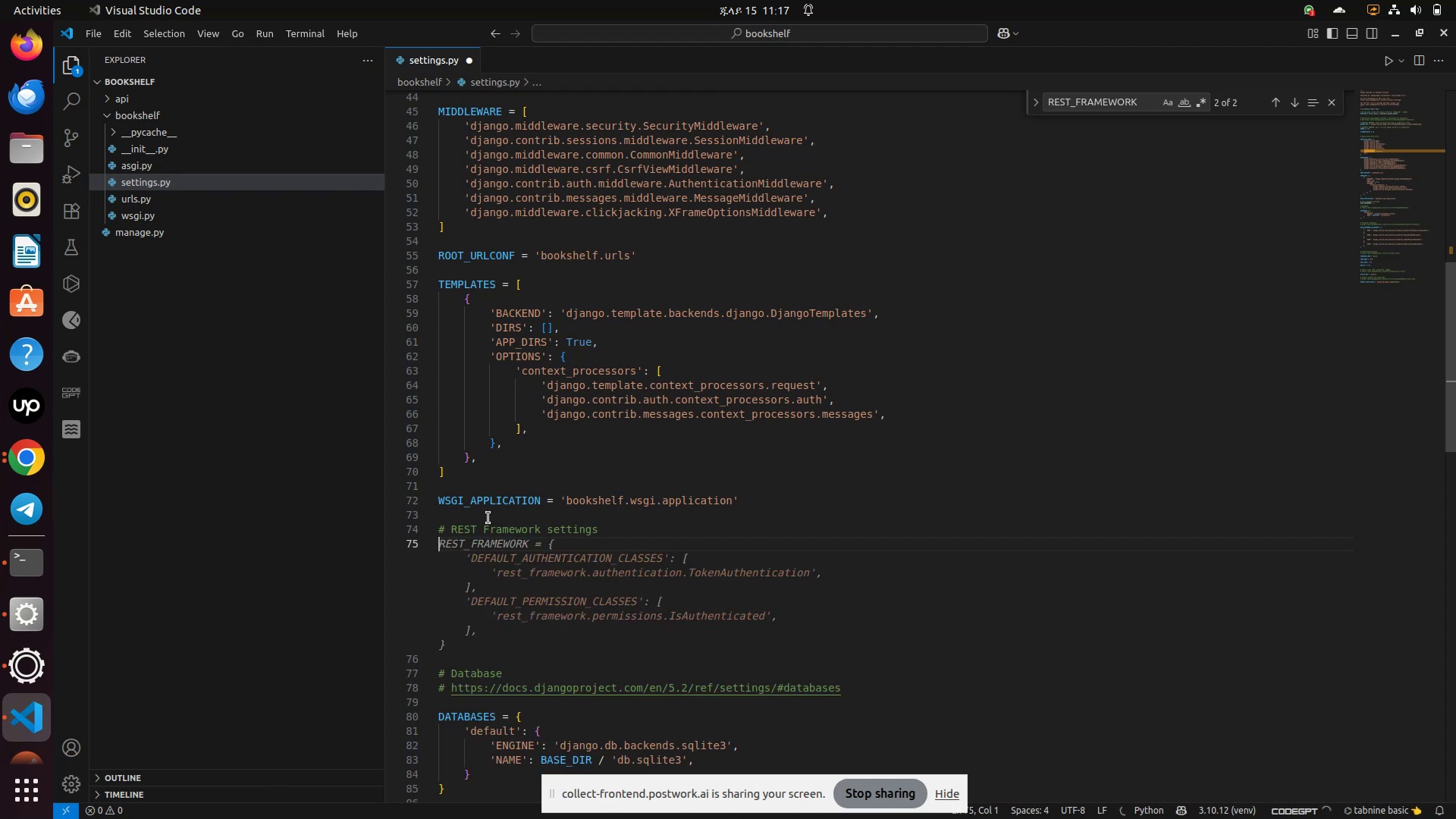 
type(R)
key(Backspace)
type(resst_framework={)
 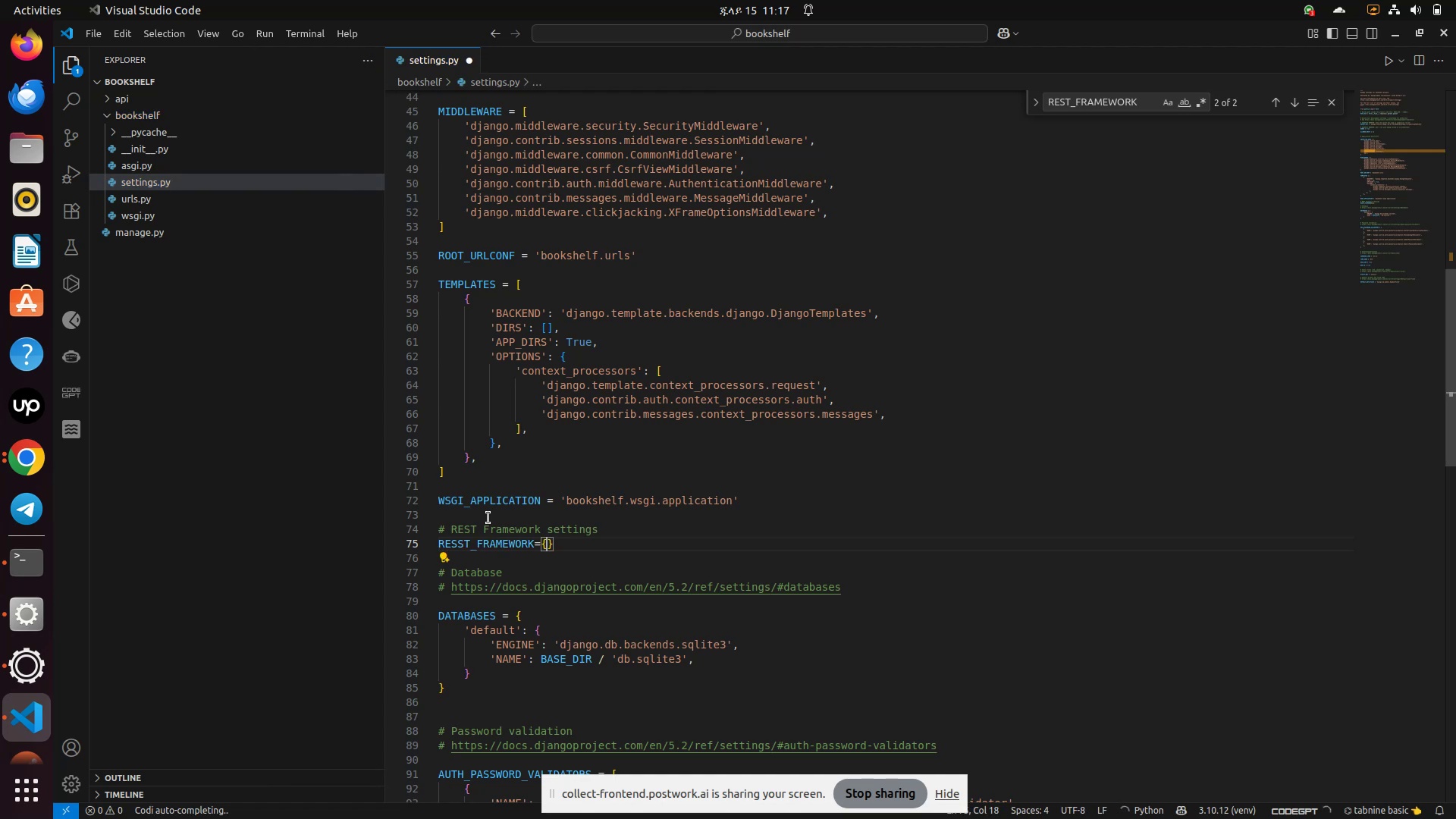 
key(Enter)
 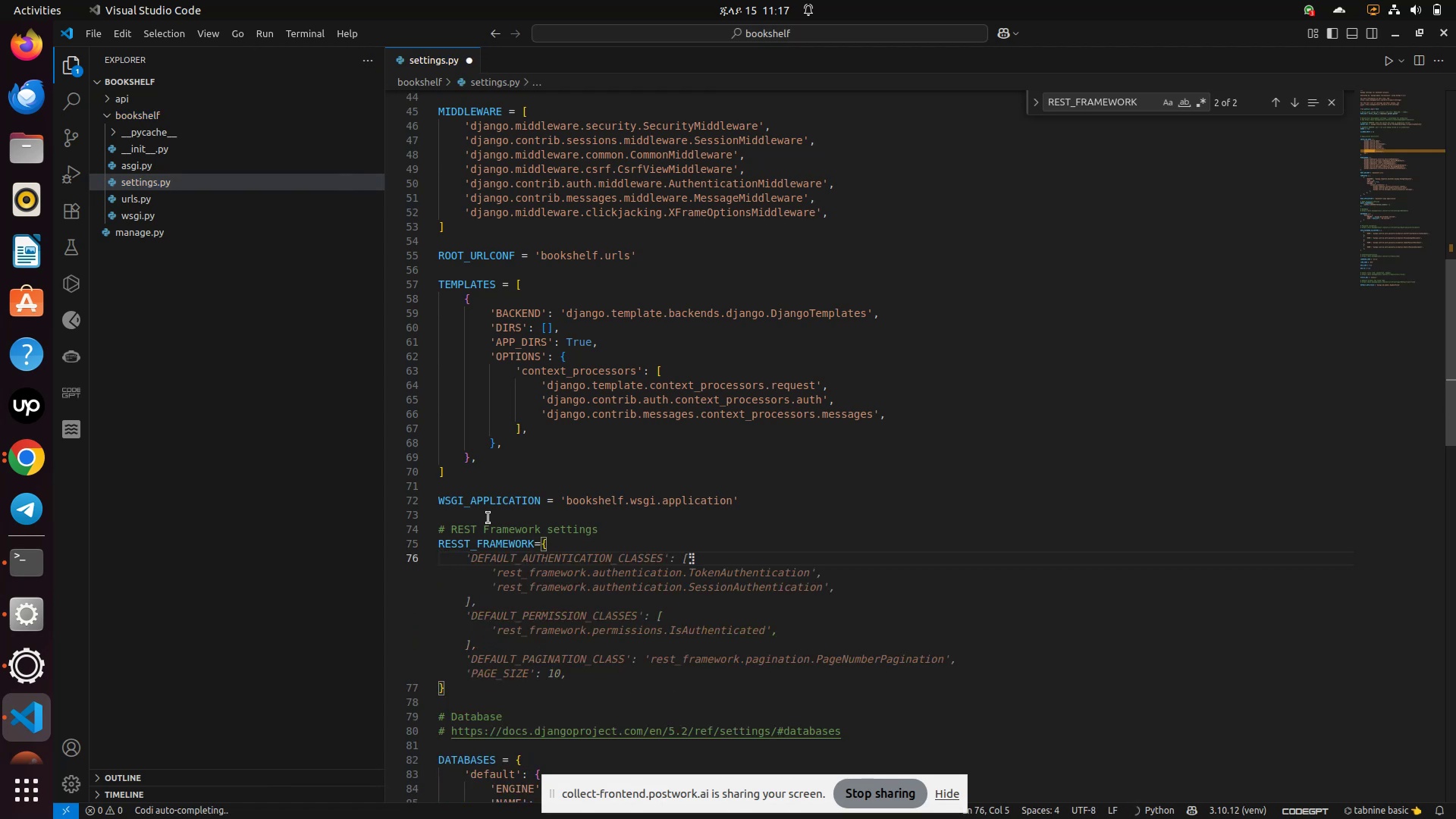 
type('De)
key(Backspace)
key(Backspace)
type(default_authentication_classes';)
key(Backspace)
 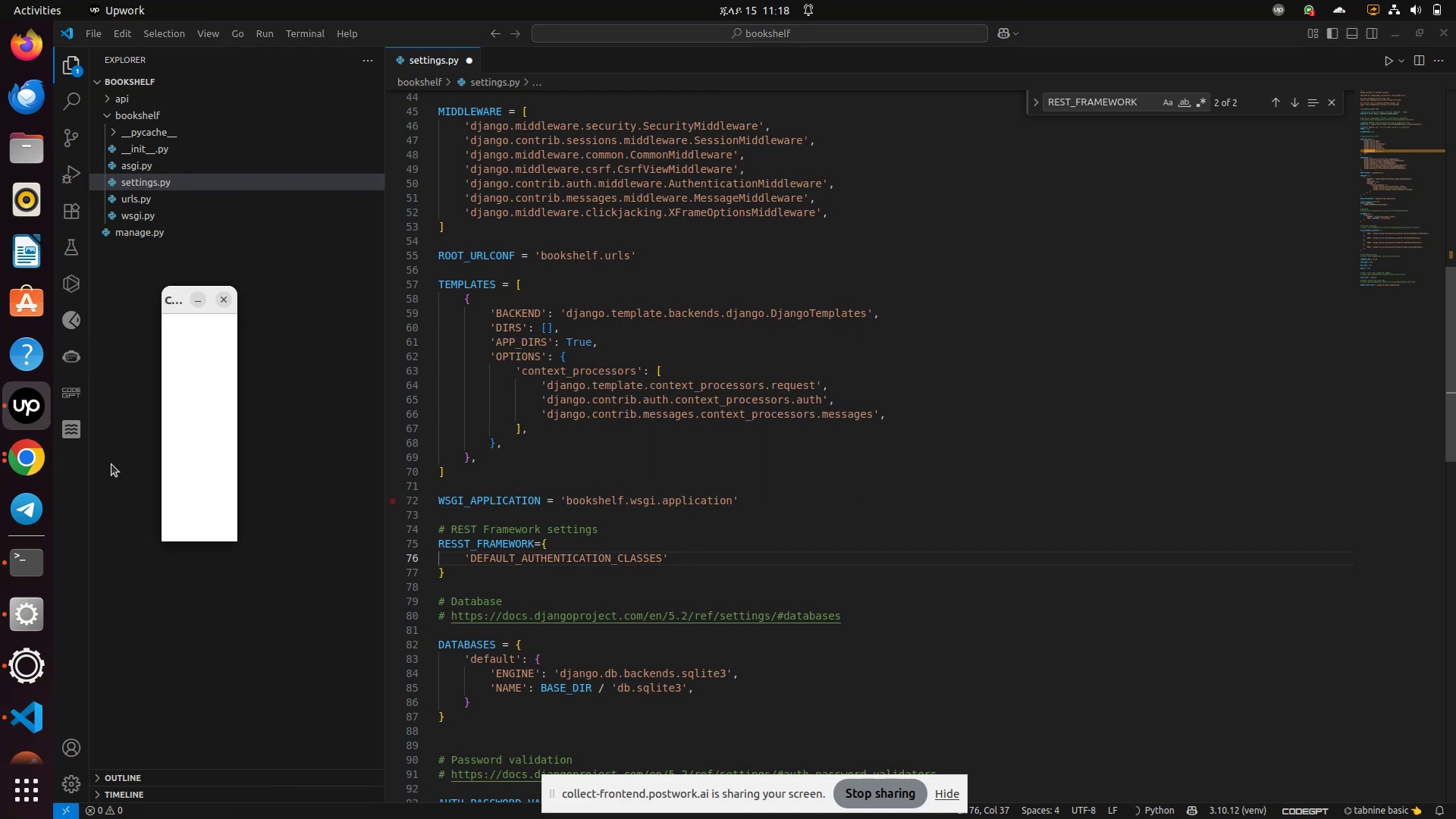 
wait(13.38)
 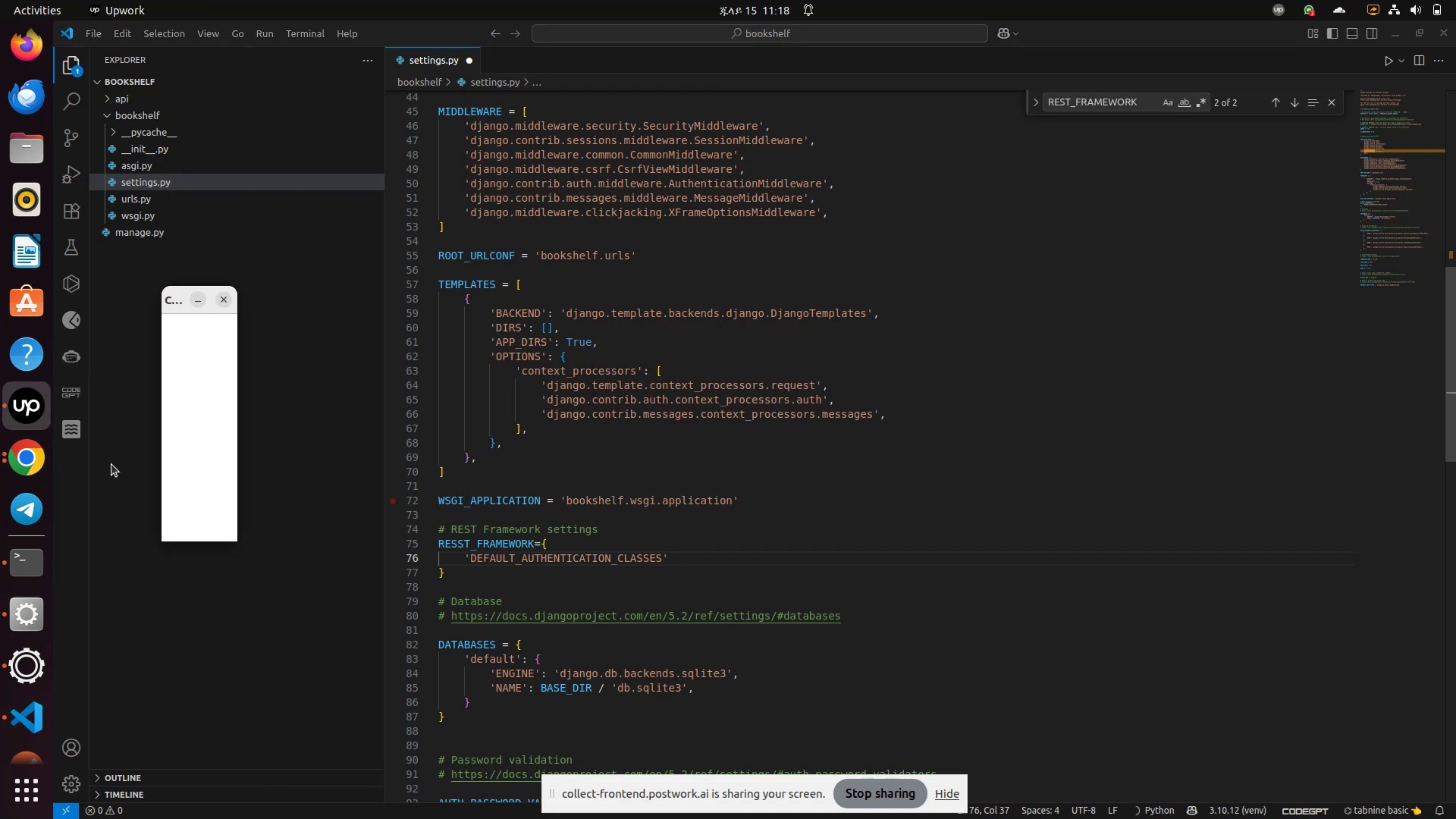 
left_click([189, 358])
 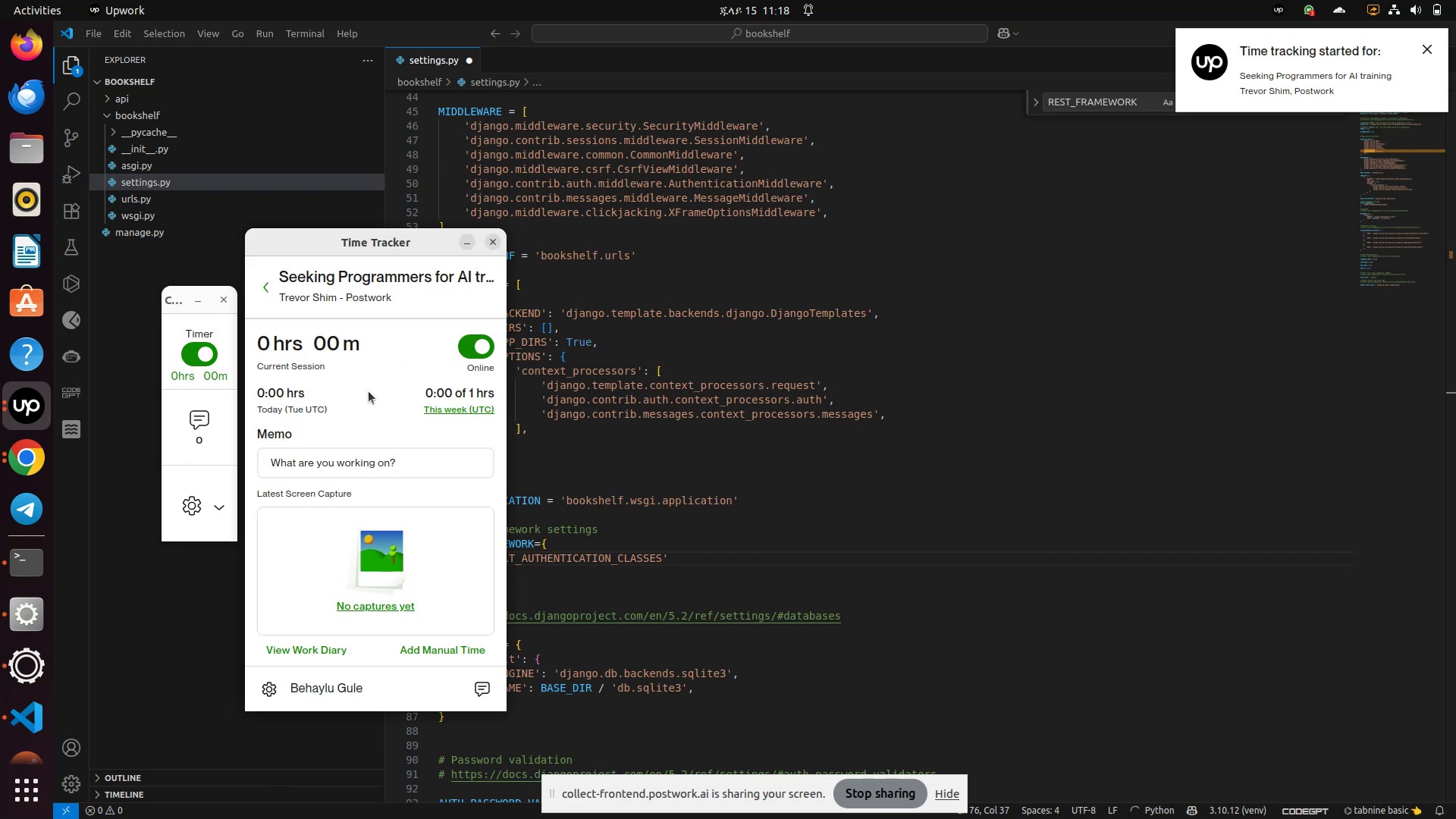 
scroll: coordinate [356, 423], scroll_direction: down, amount: 1.0
 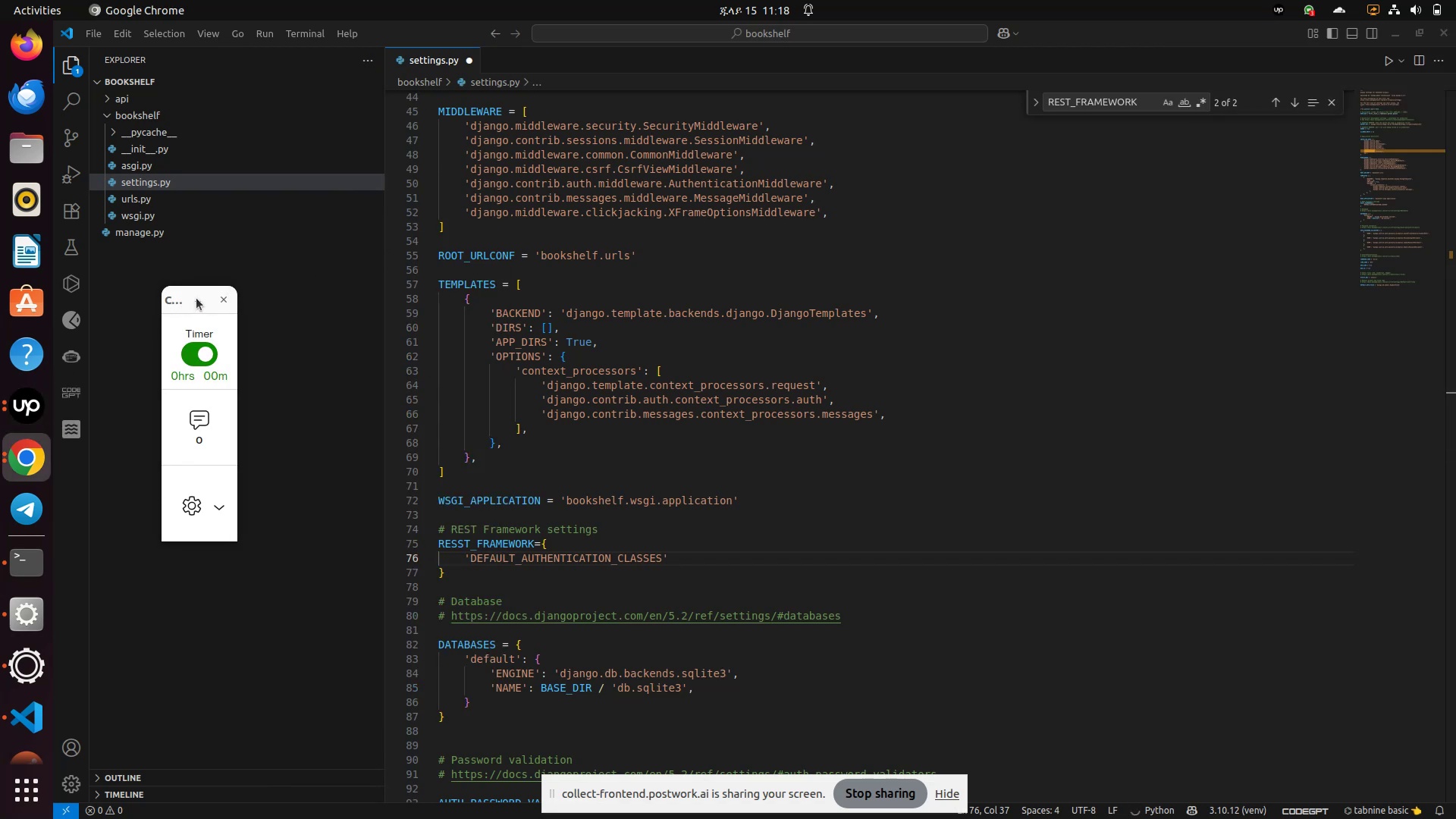 
wait(5.04)
 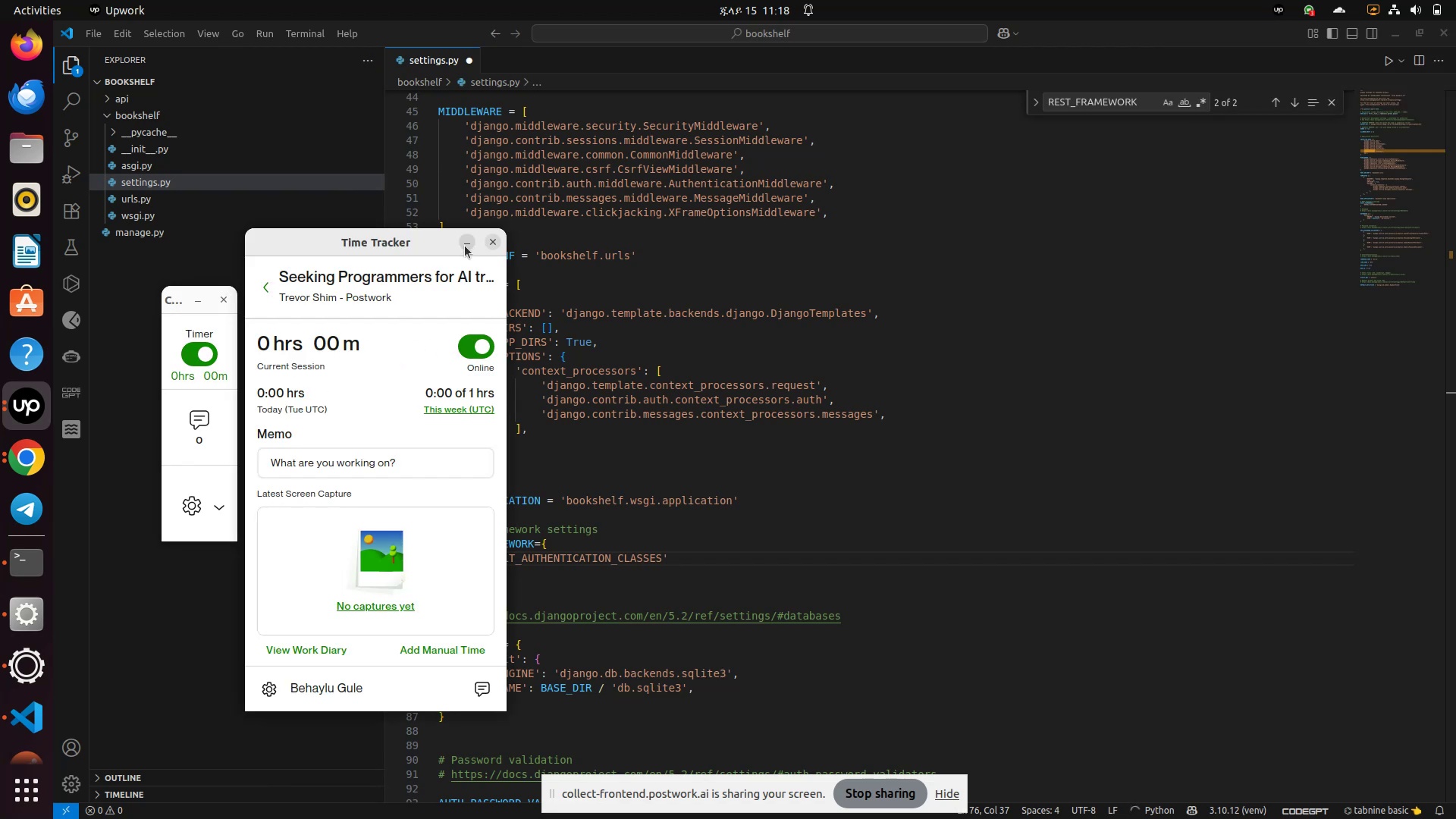 
mouse_move([55, 407])
 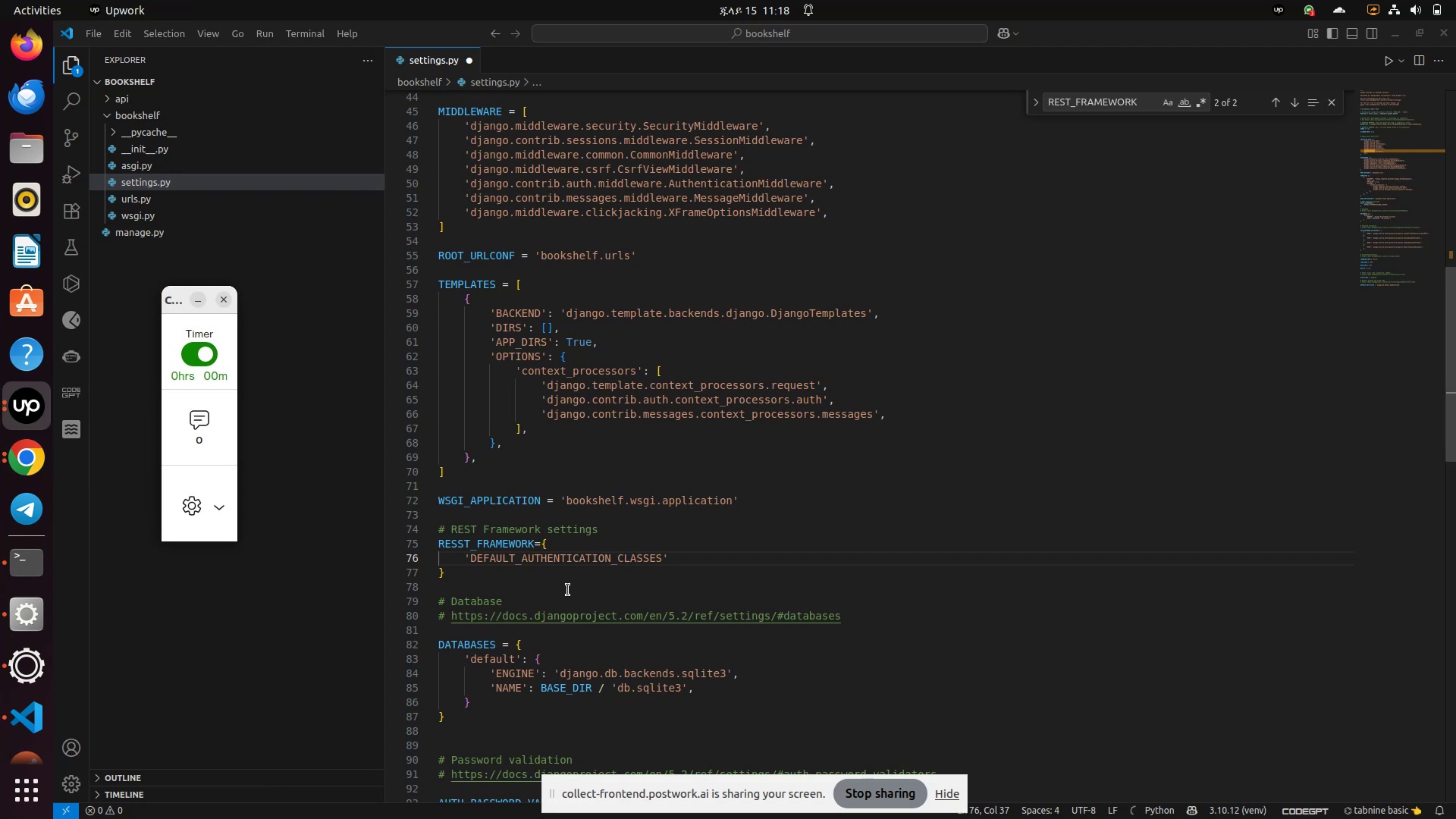 
left_click([675, 559])
 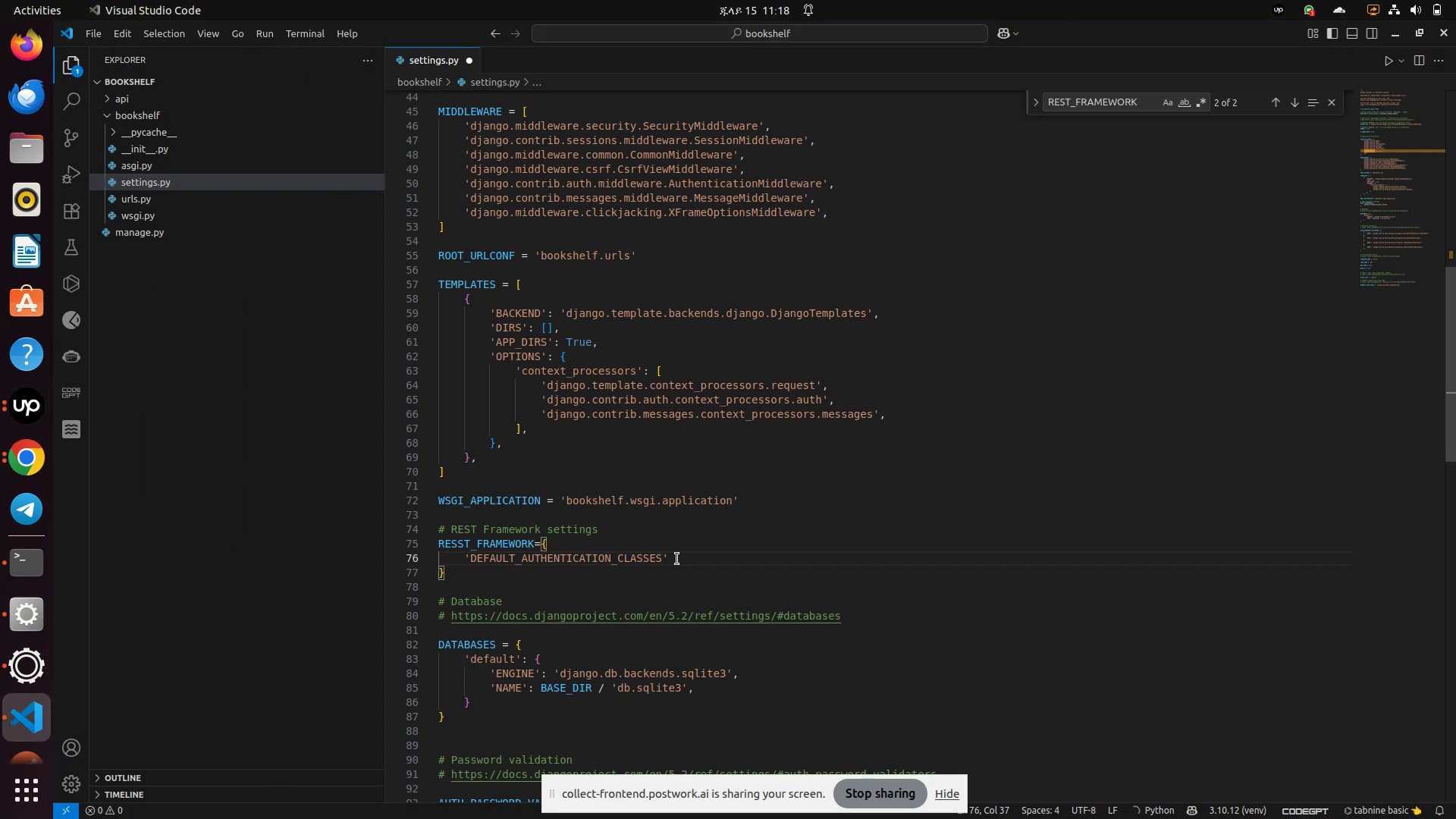 
wait(6.6)
 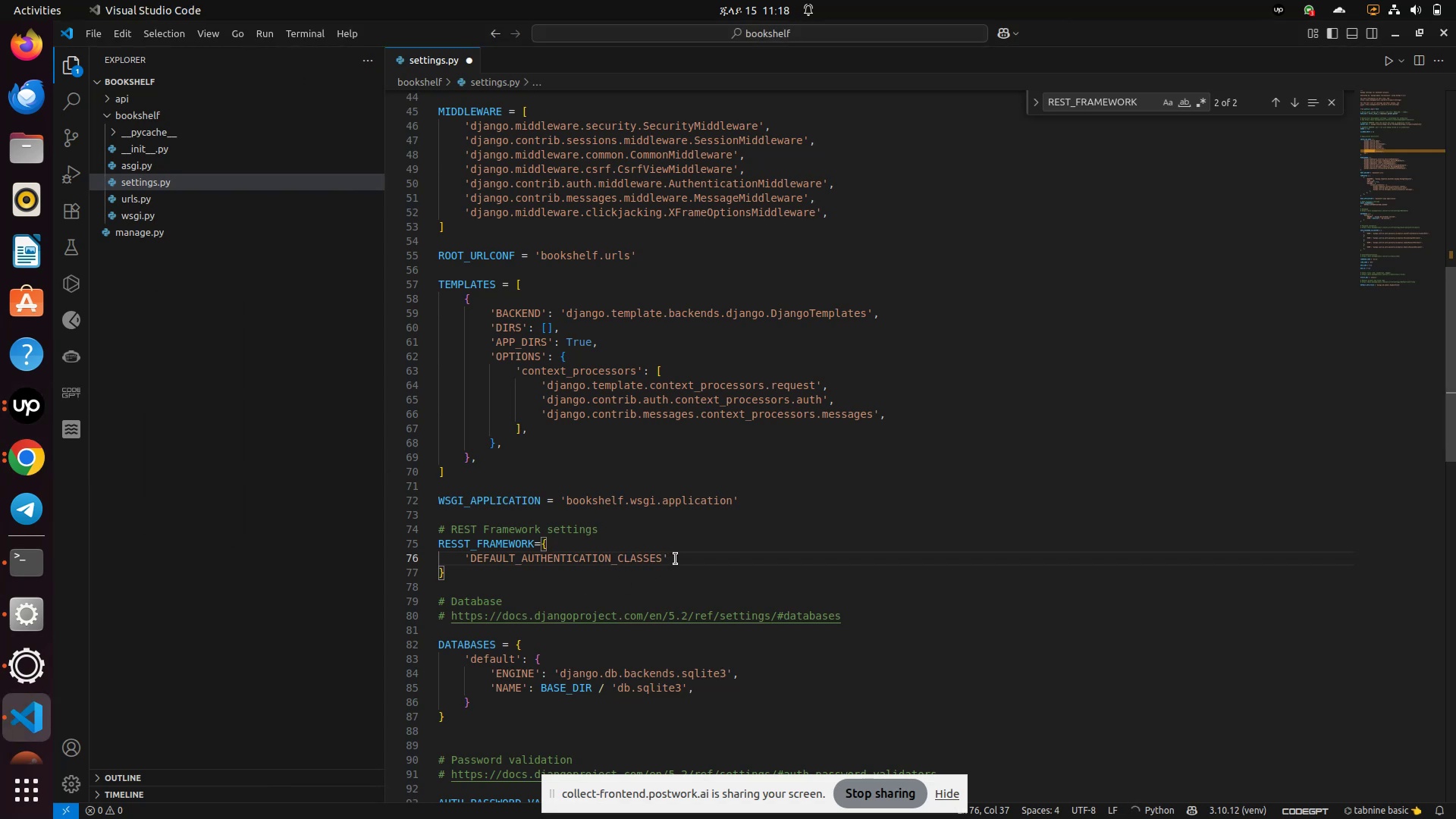 
key(Shift+Semicolon)
 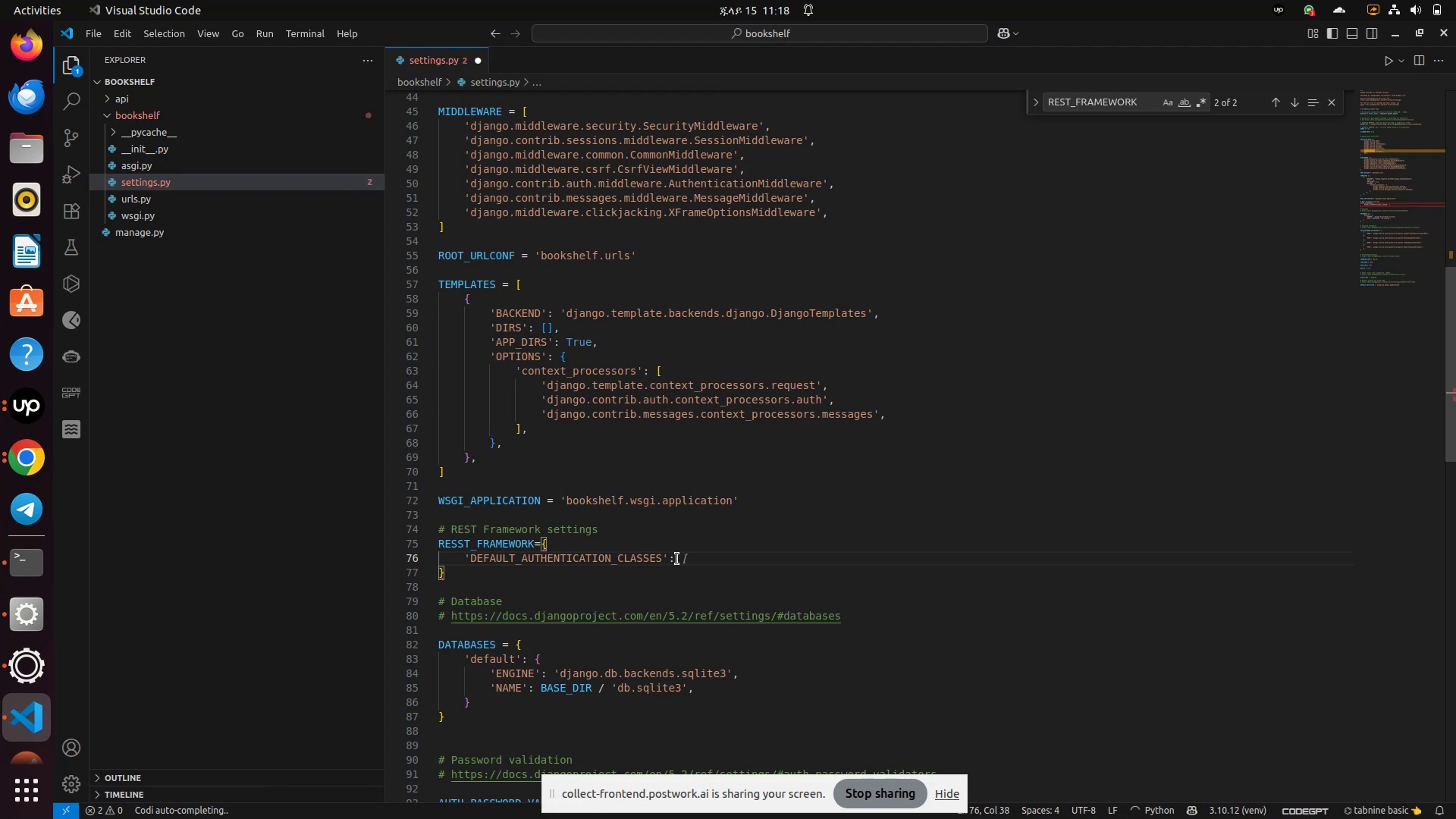 
key(Tab)
 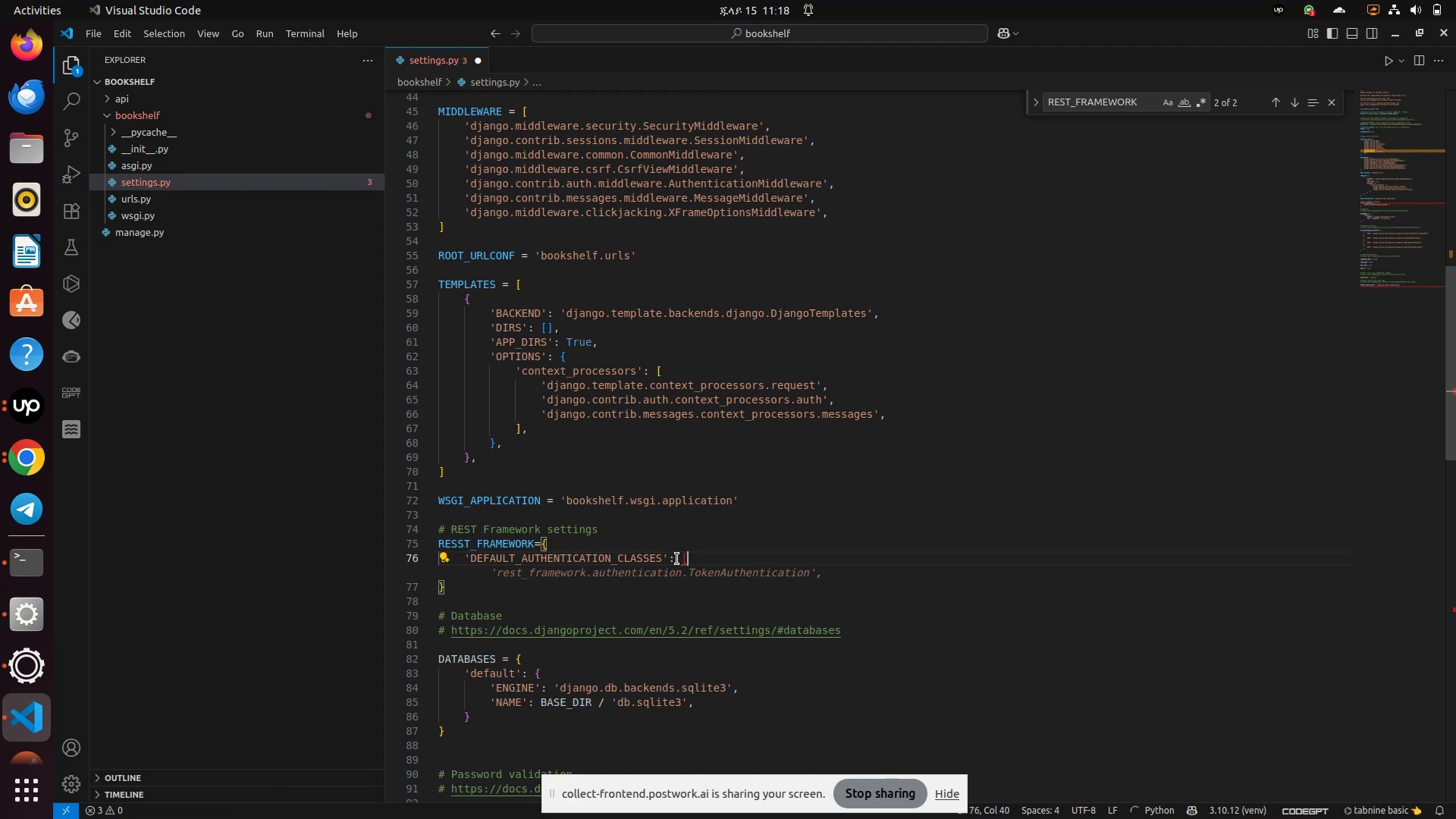 
key(Tab)
 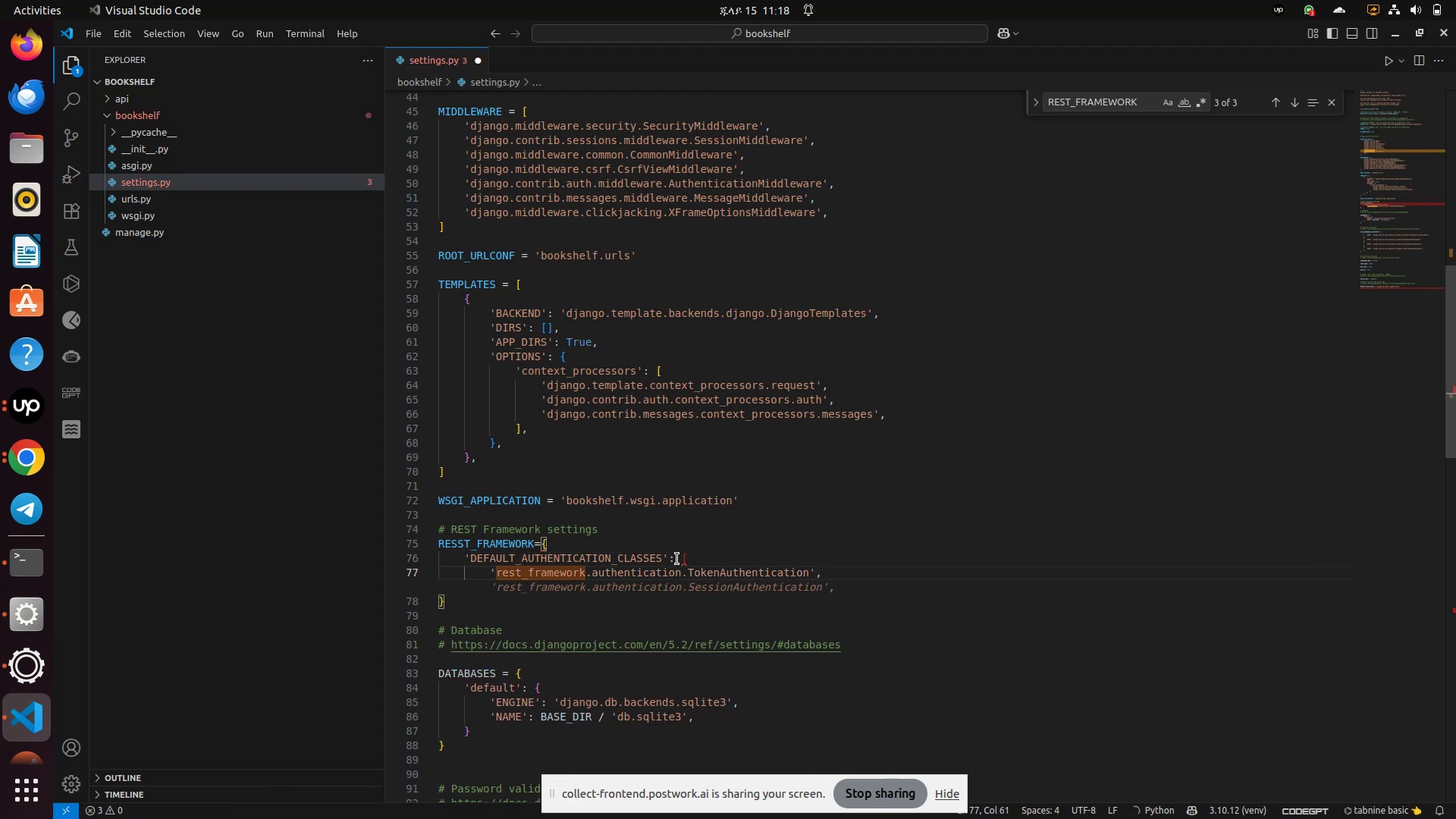 
key(Enter)
 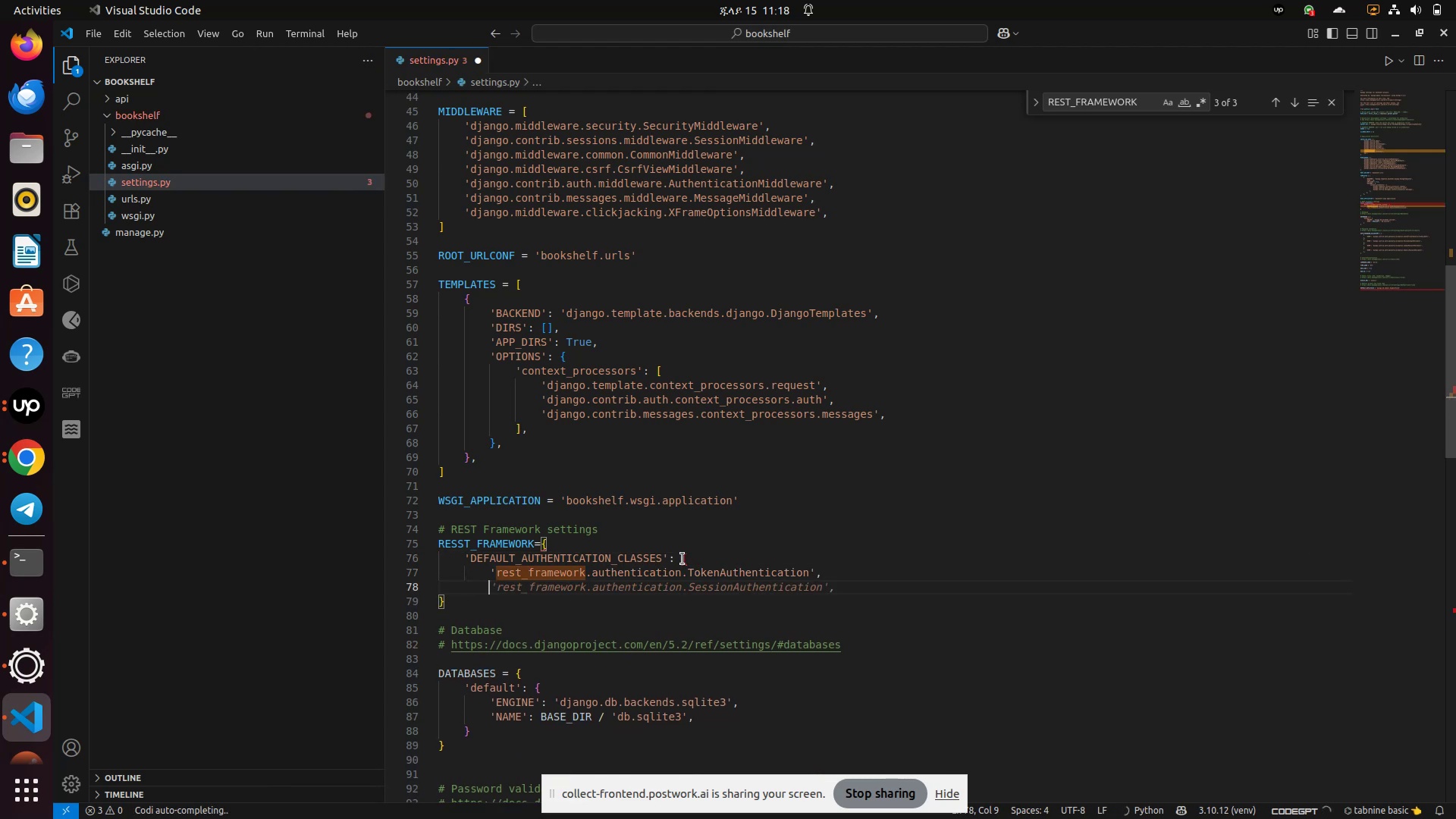 
key(Shift+ShiftRight)
 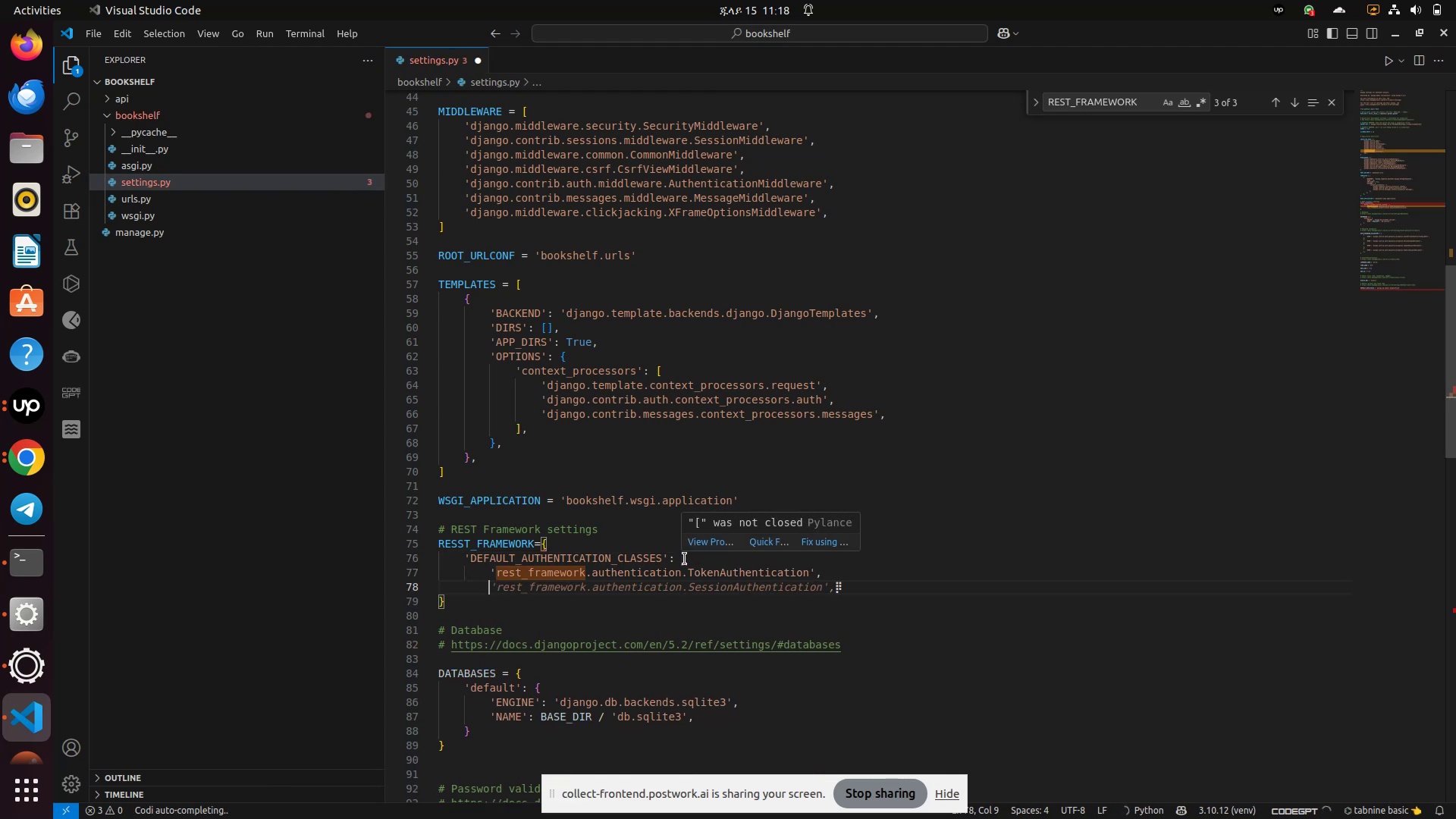 
key(Shift+BracketRight)
 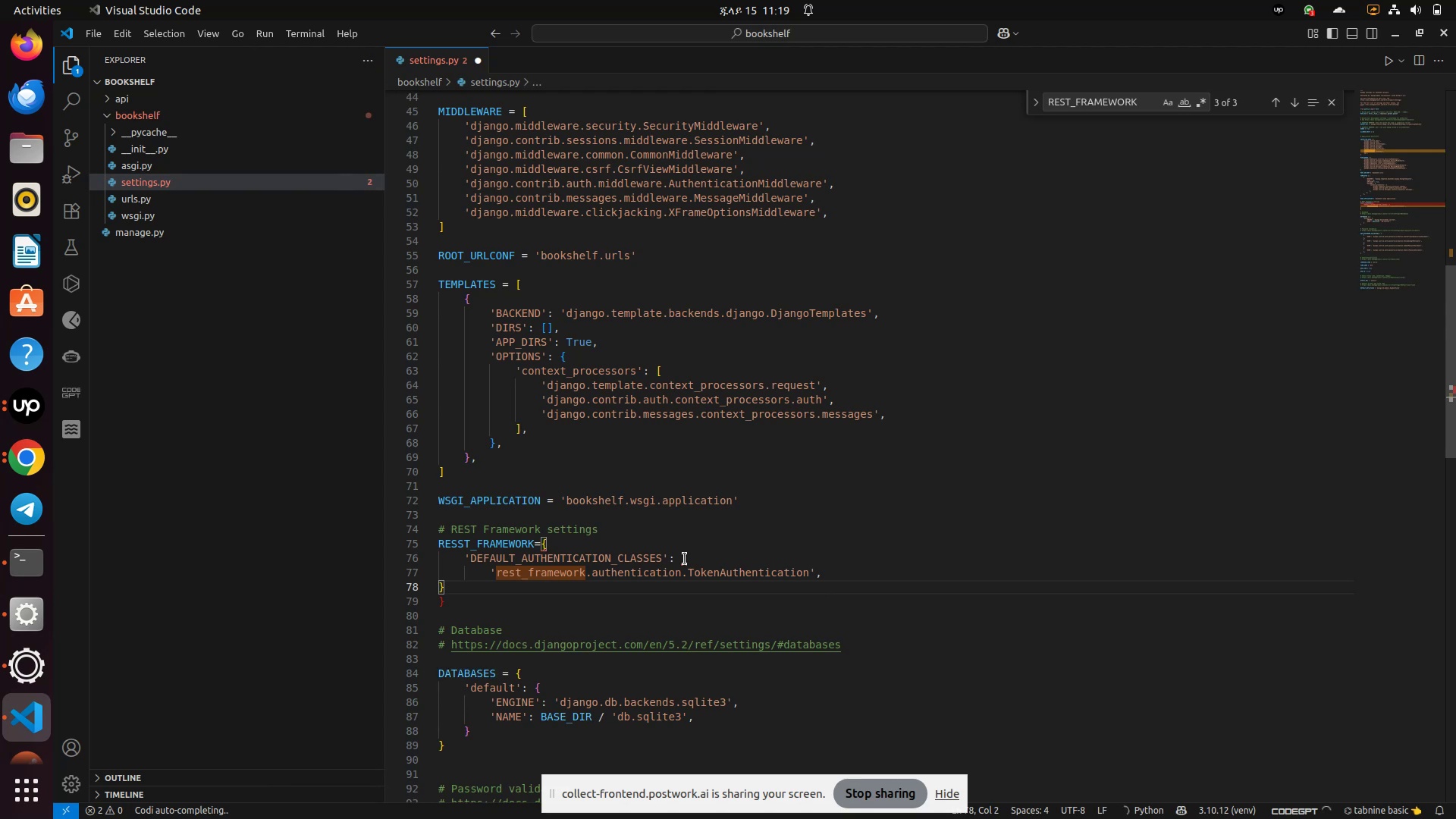 
key(Backspace)
 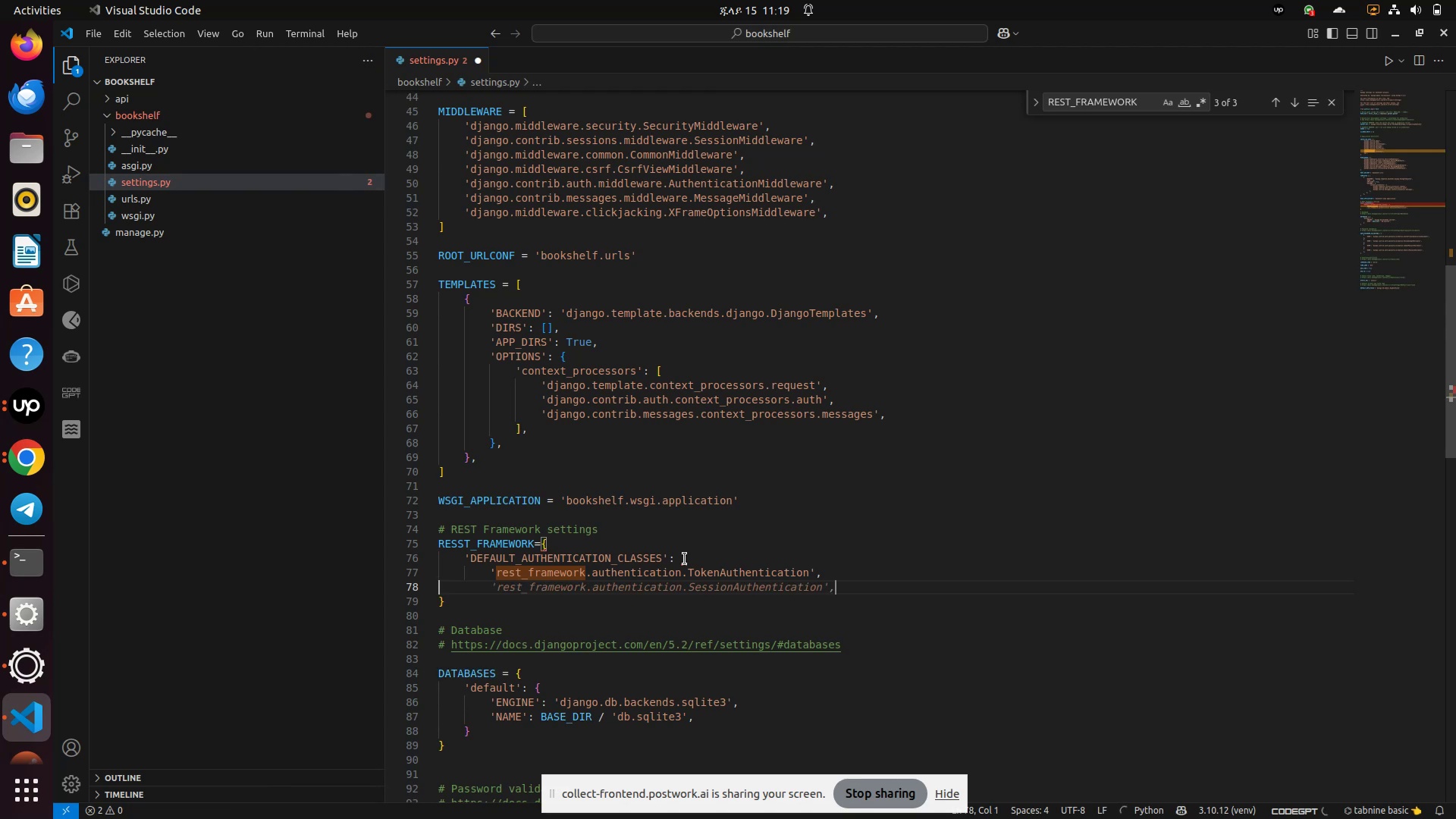 
key(BracketRight)
 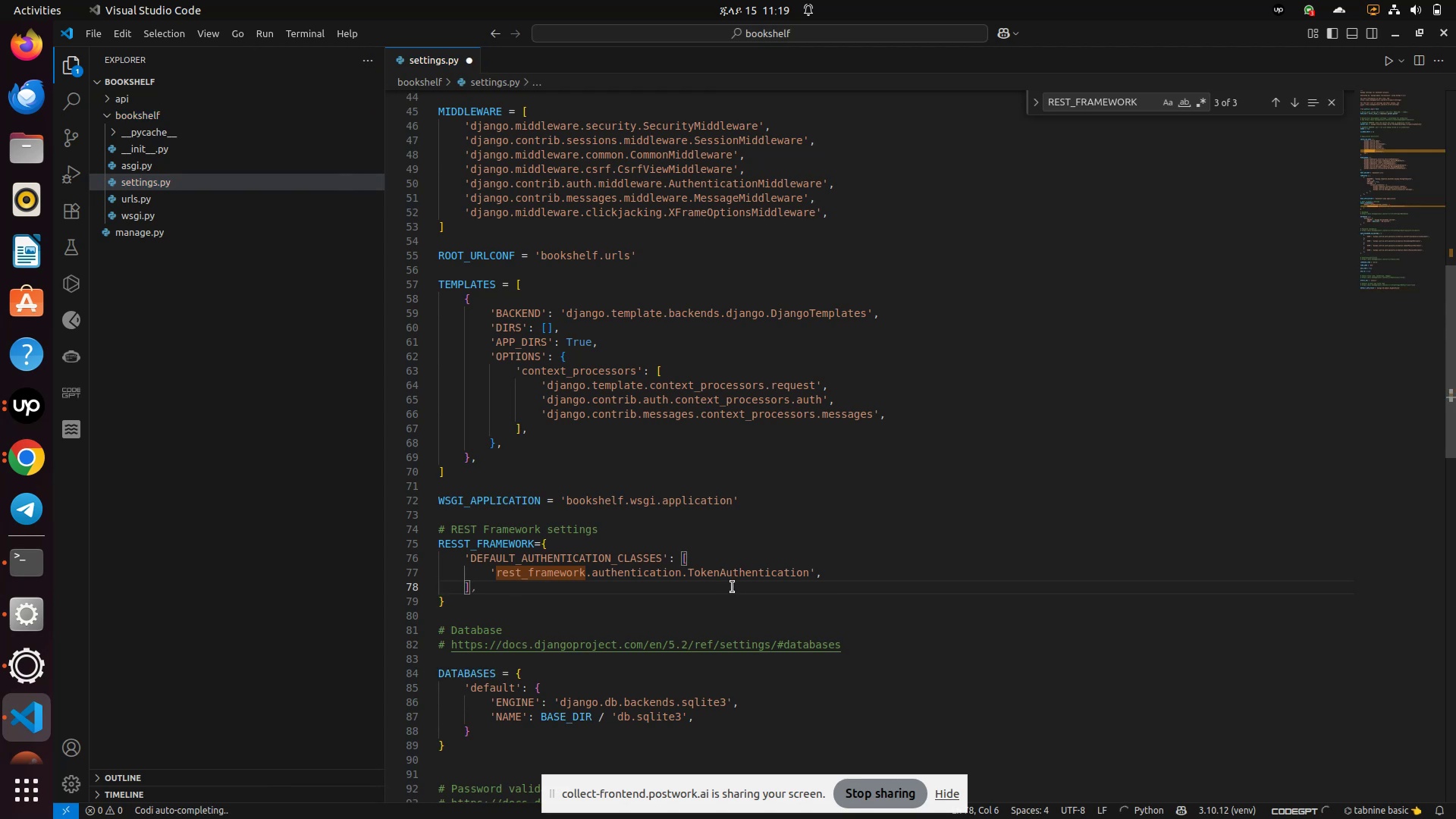 
left_click([739, 595])
 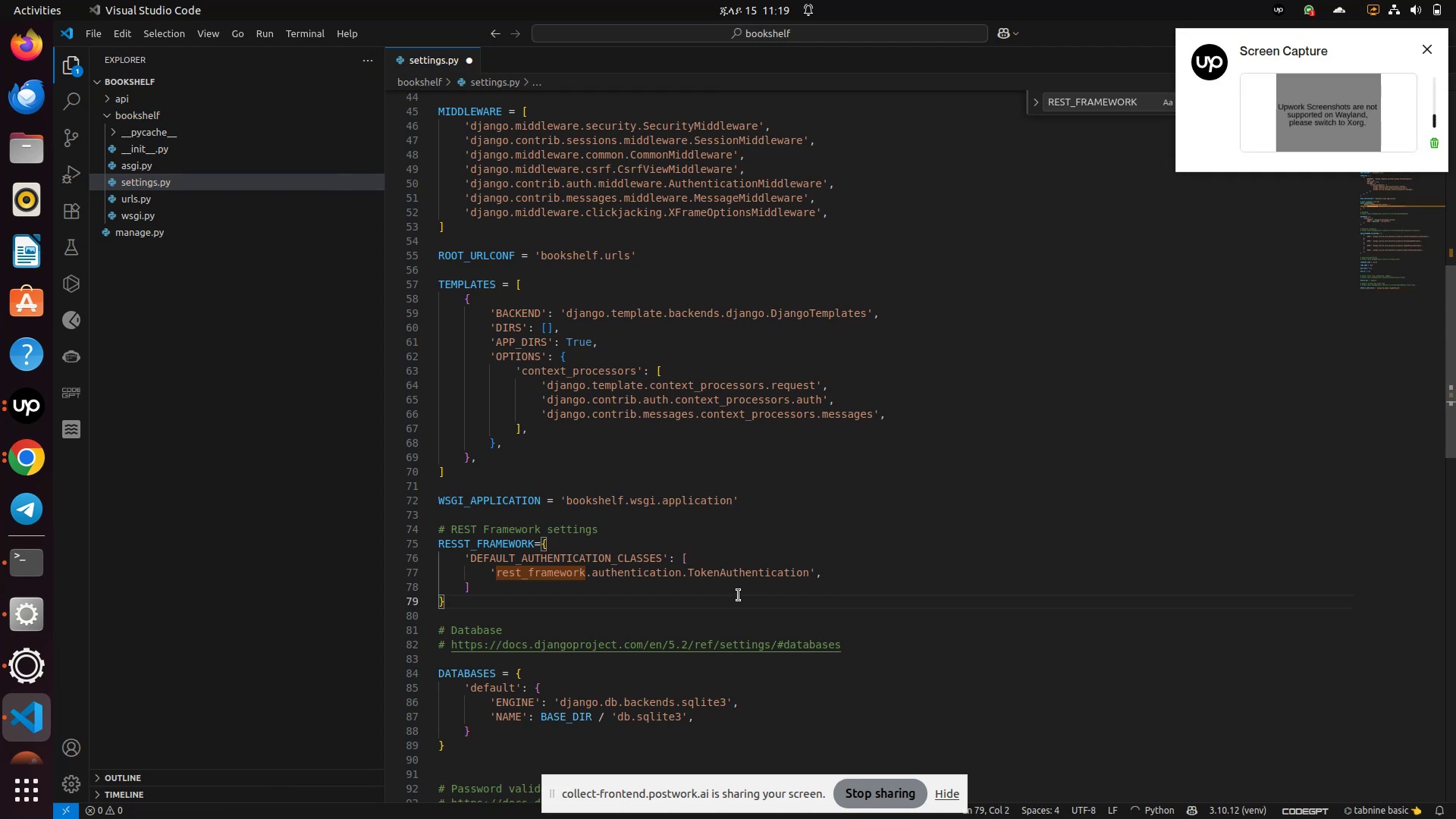 
wait(5.04)
 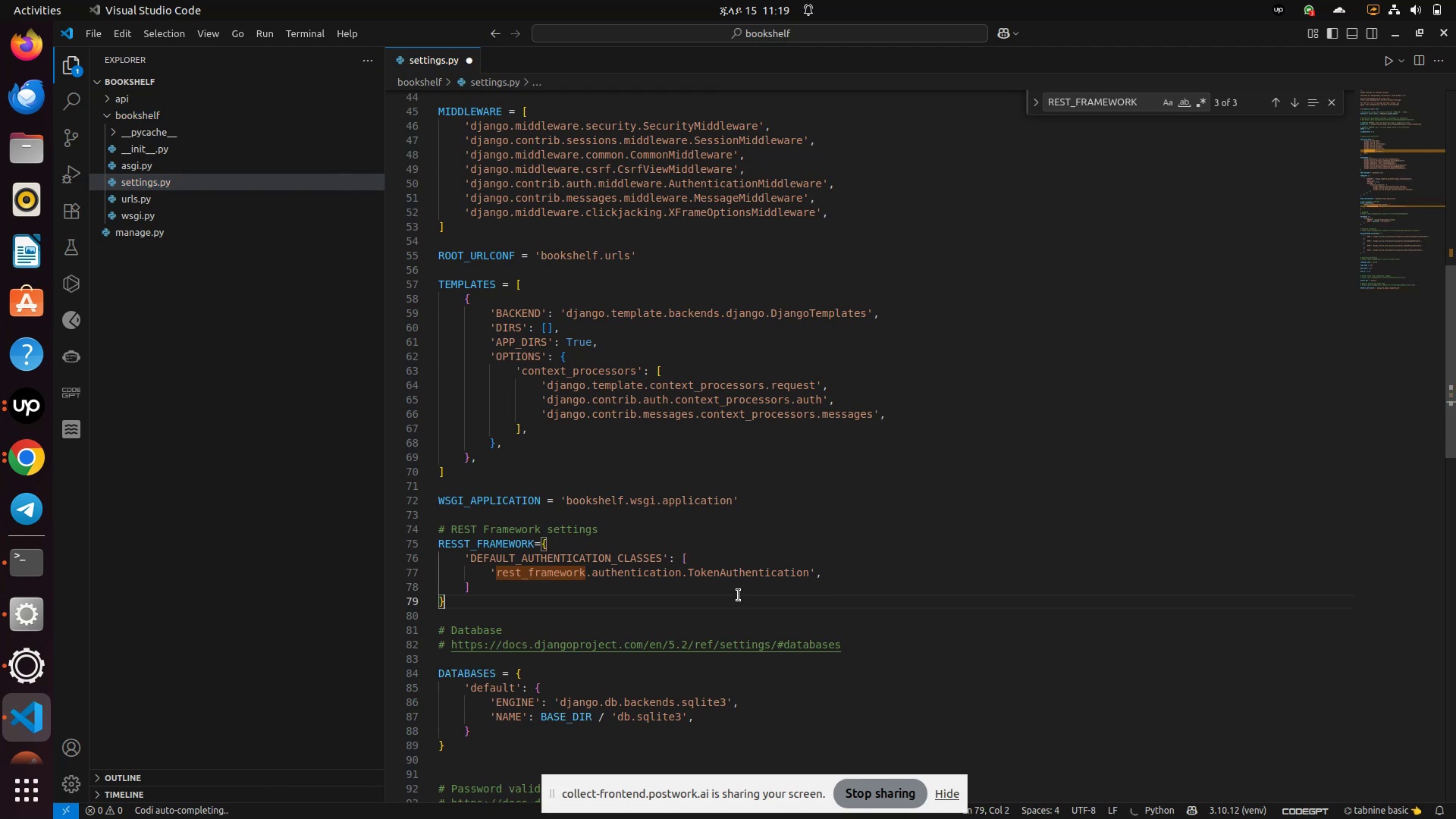 
double_click([739, 572])
 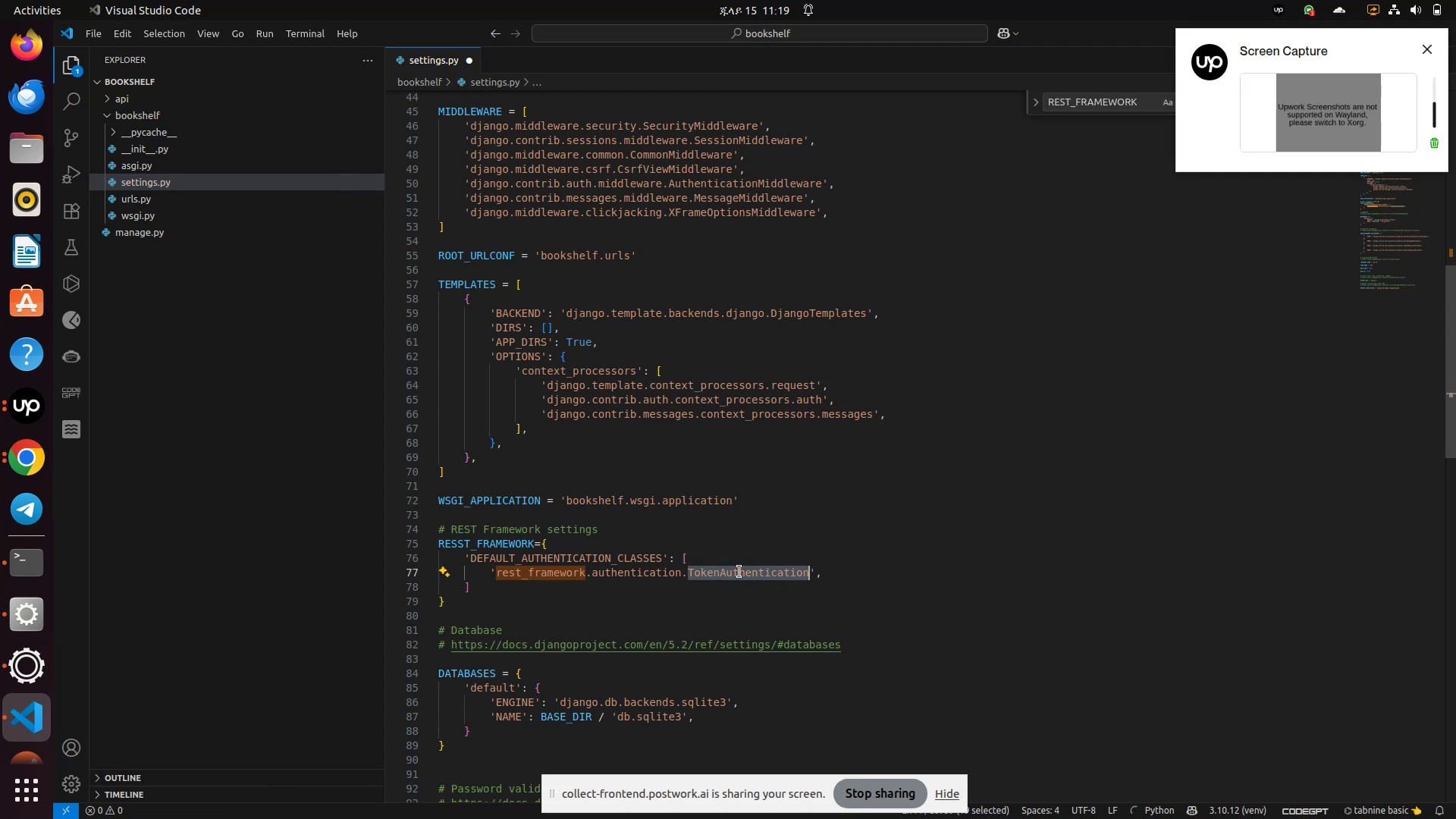 
key(Backspace)
 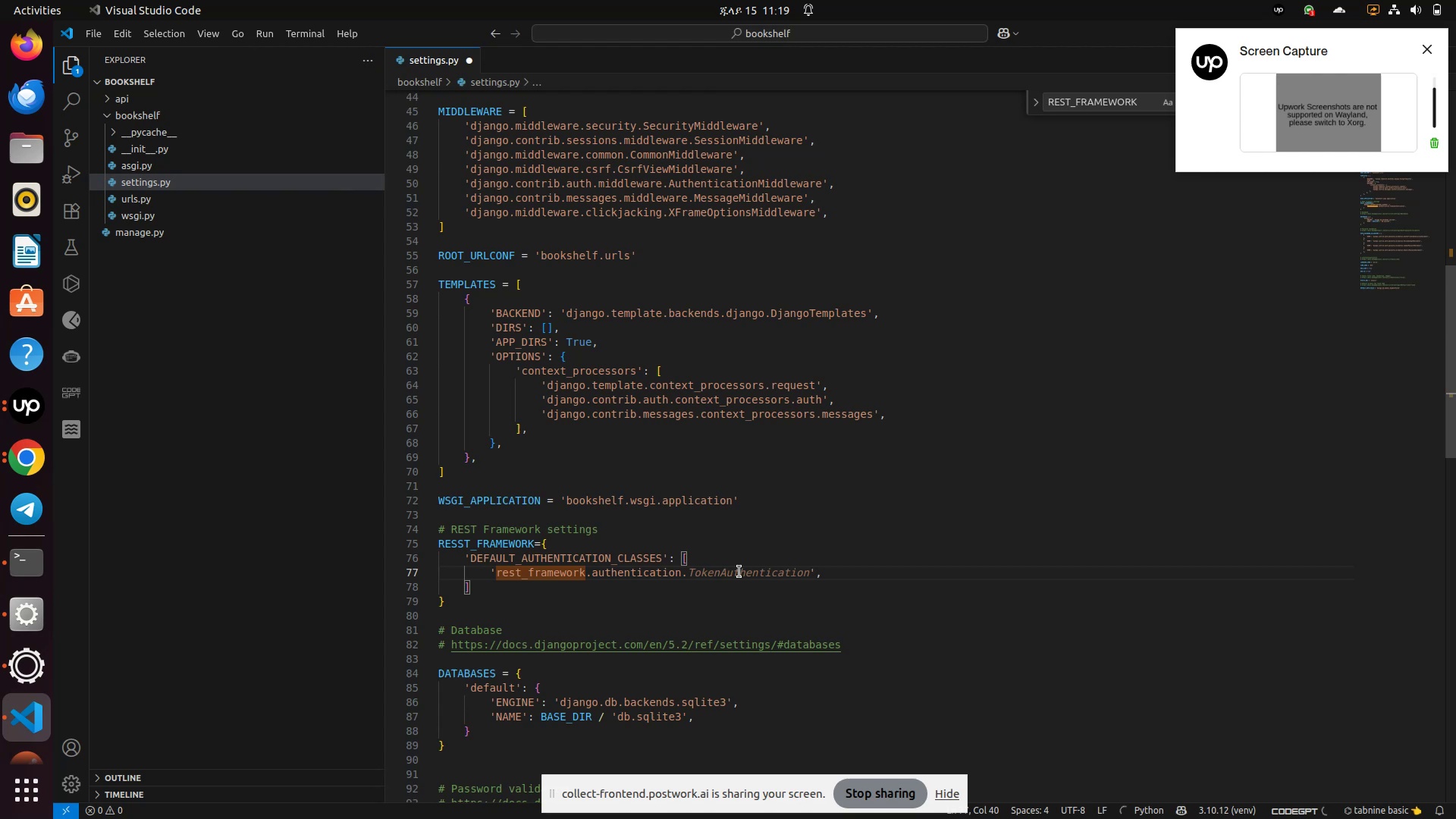 
key(Shift+ShiftRight)
 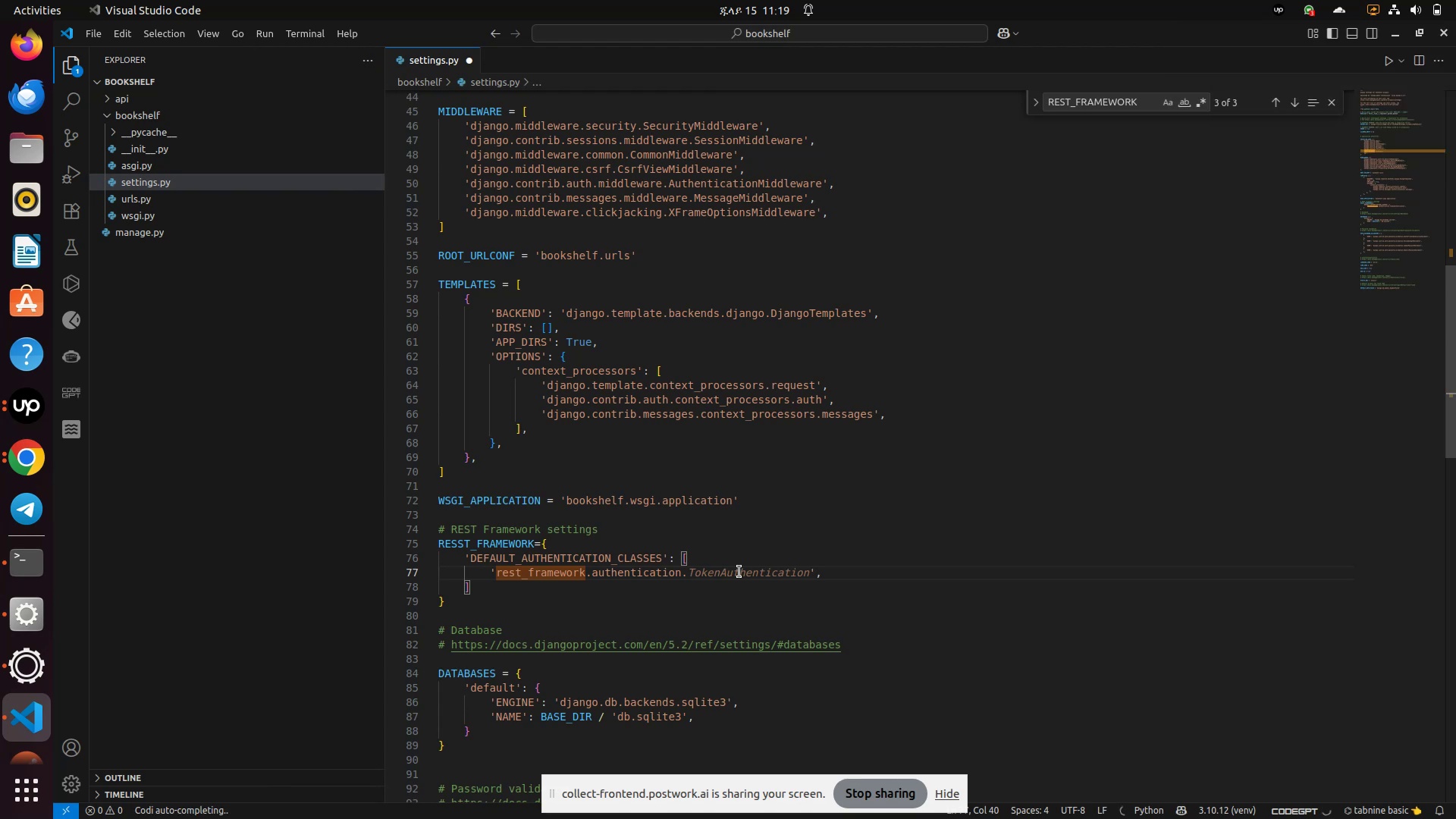 
key(Shift+J)
 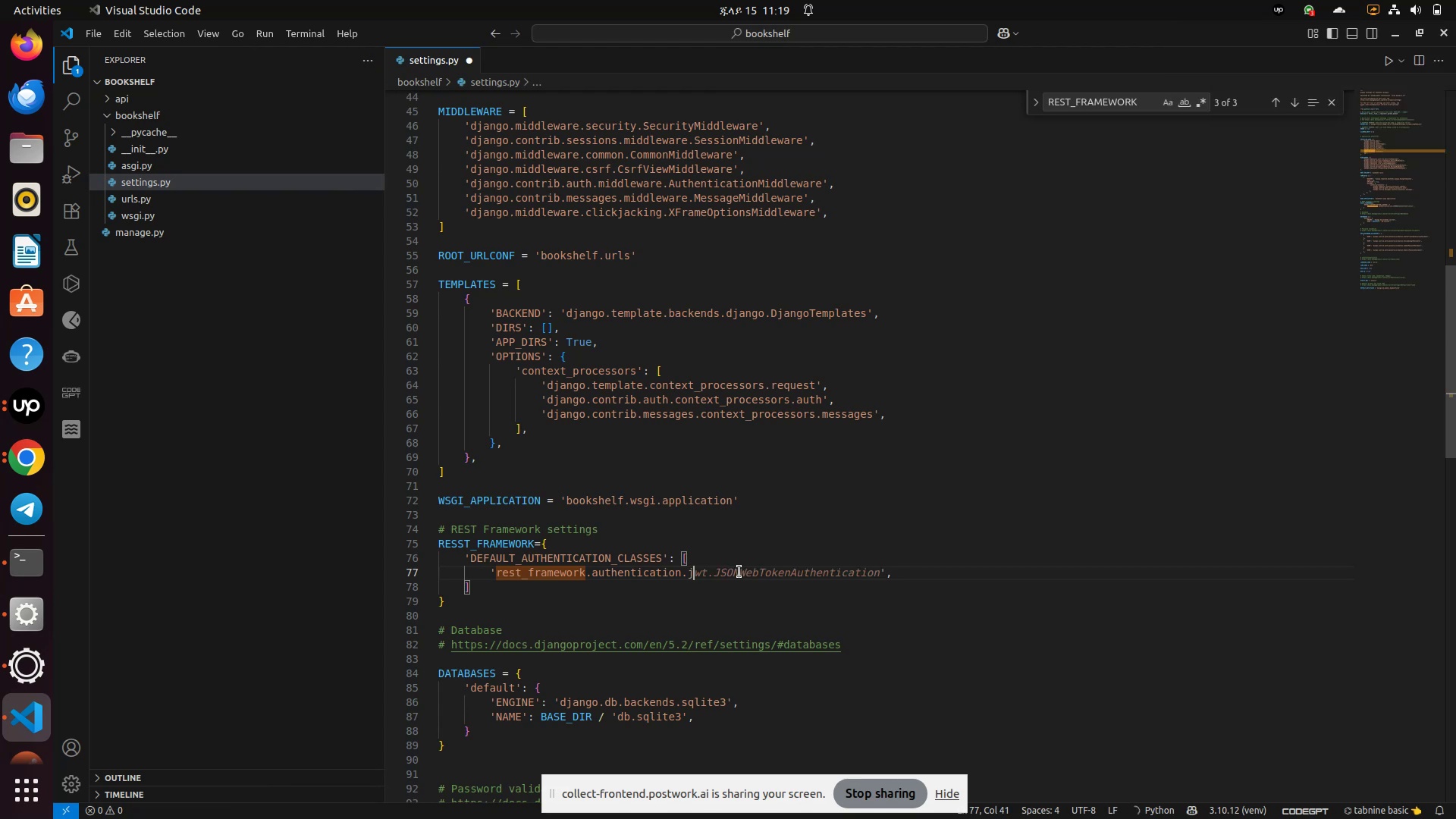 
key(Backspace)
type(JWTAuthentication')
key(Backspace)
 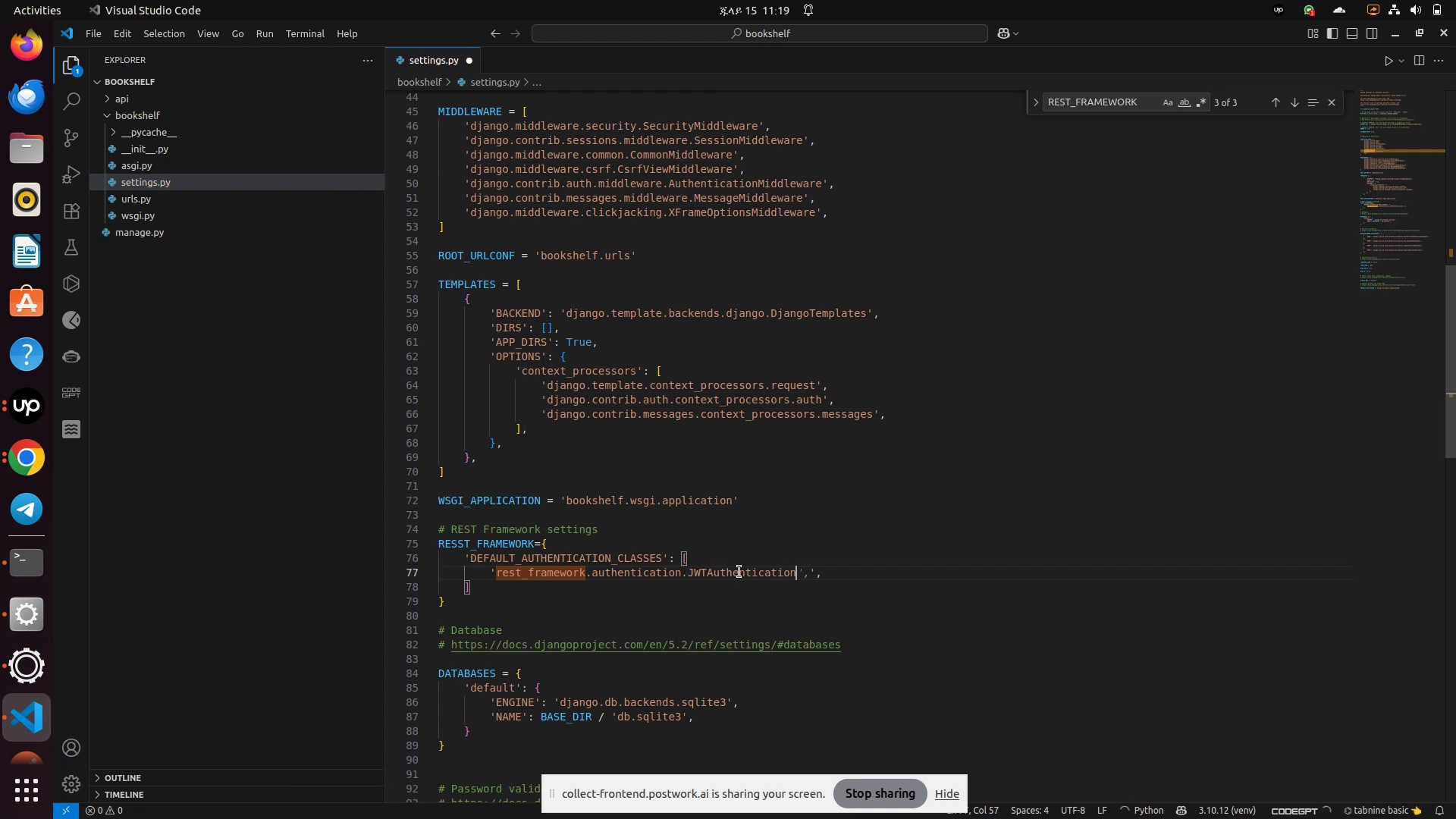 
key(Unknown)
 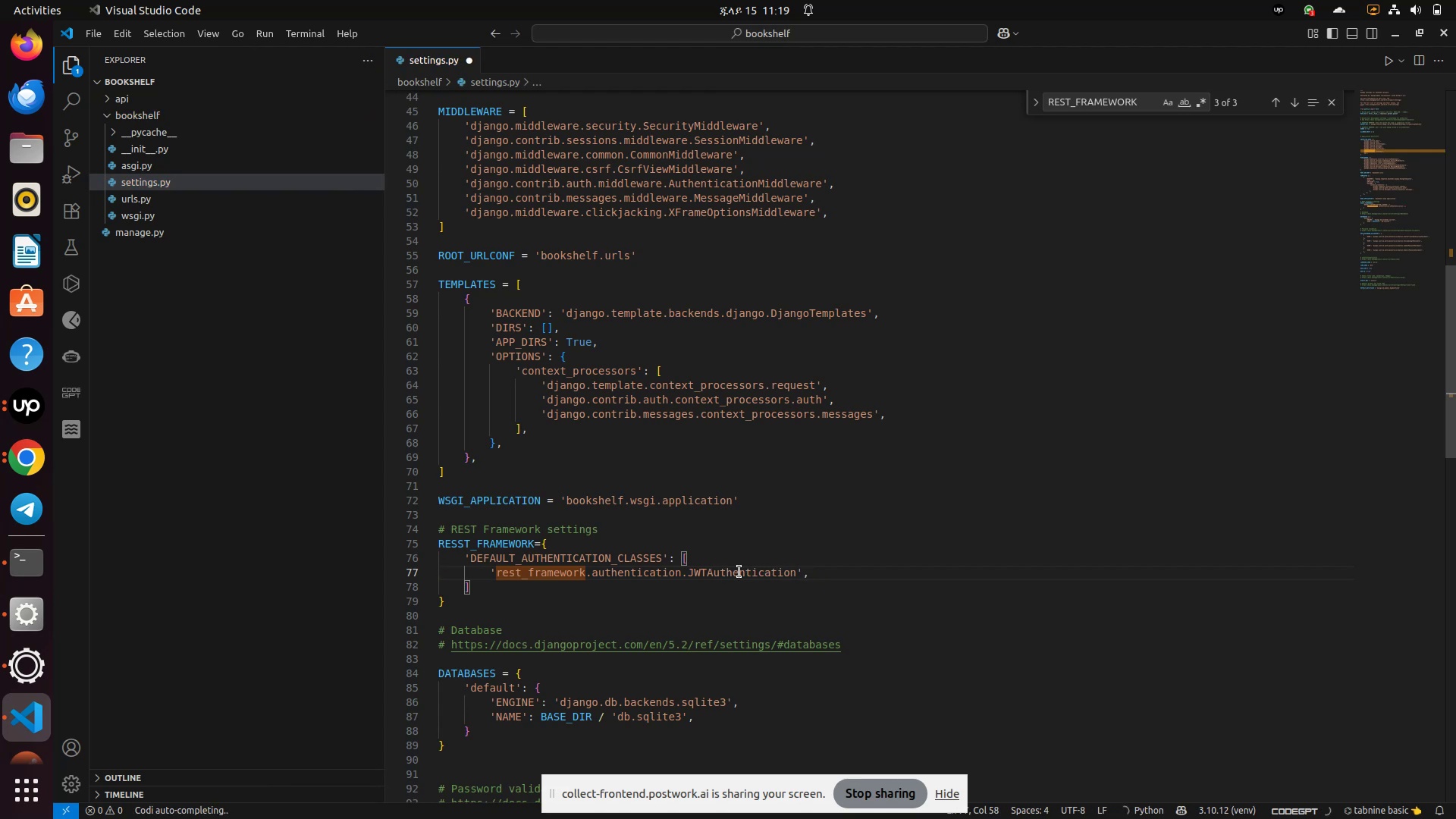 
key(Unknown)
 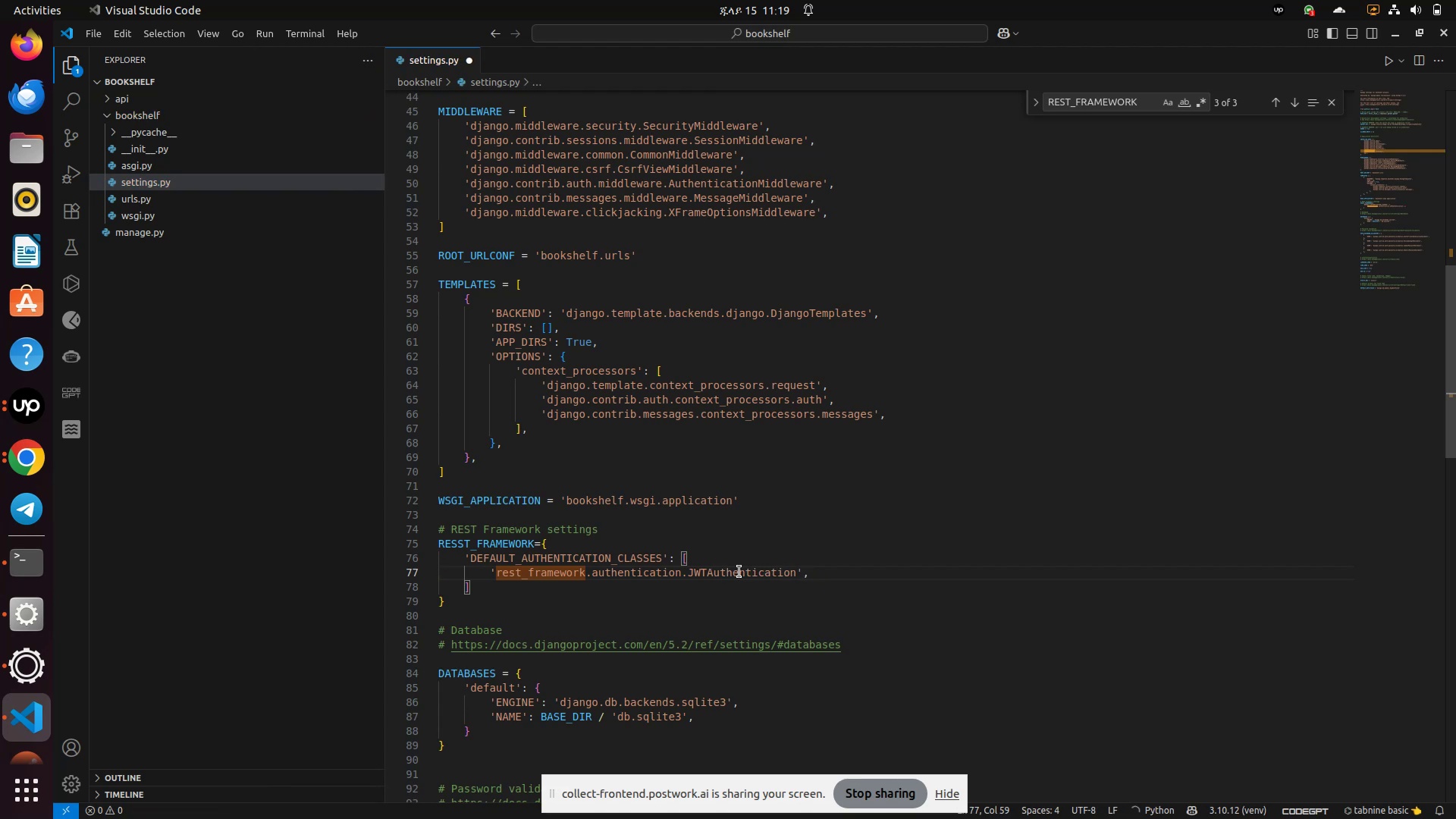 
key(Meta+MetaRight)
 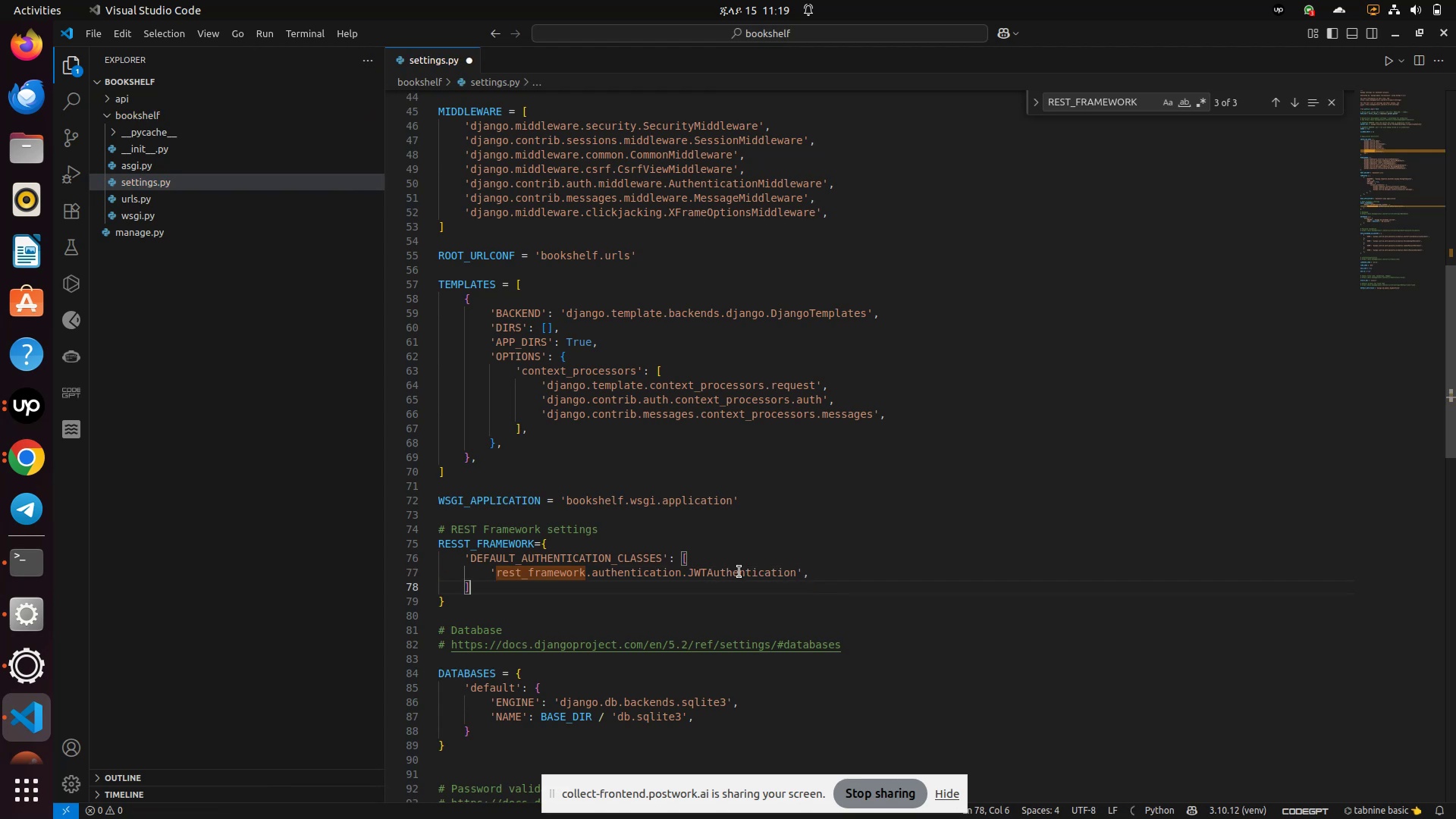 
key(Meta+MetaRight)
 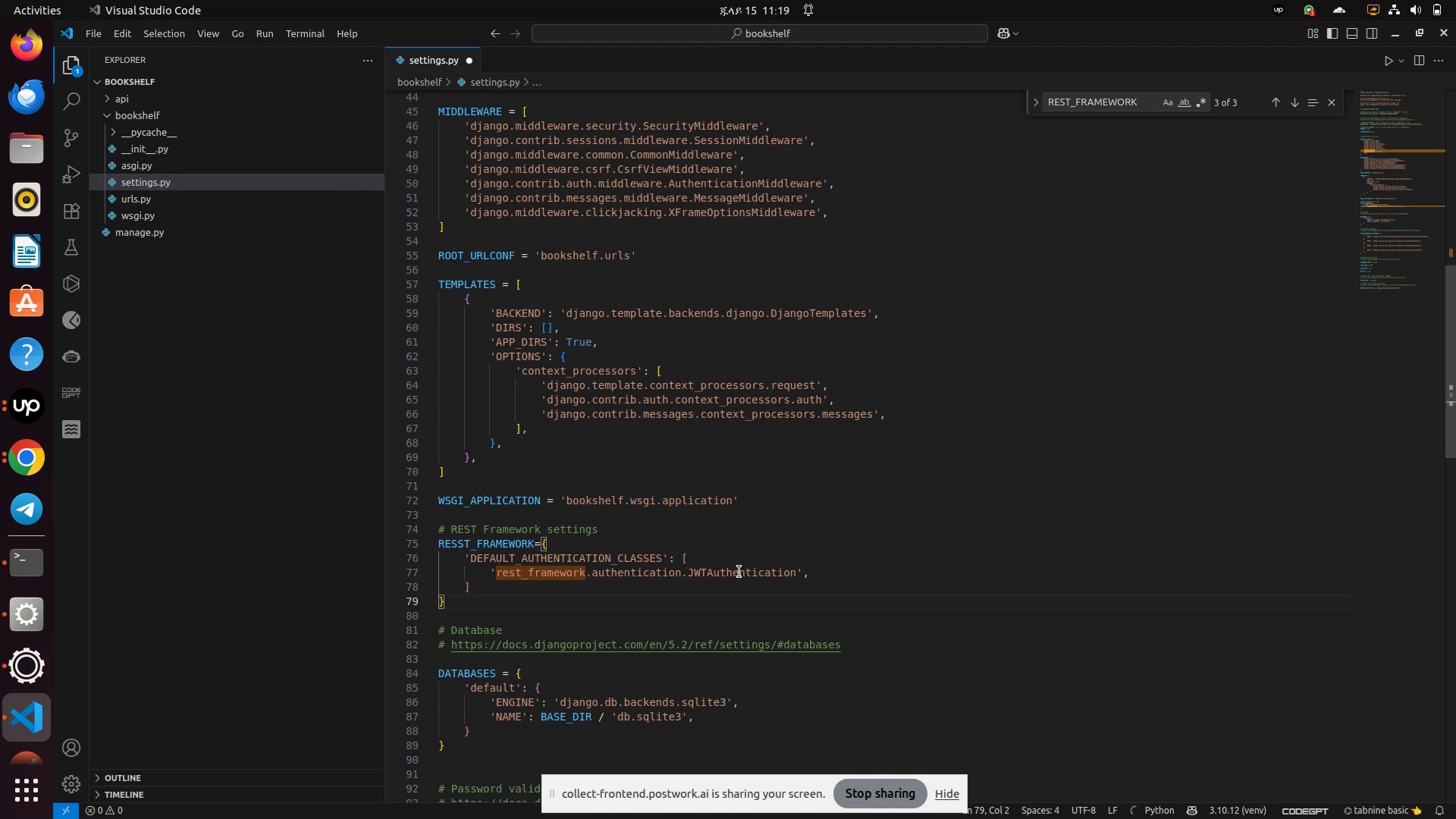 
scroll: coordinate [713, 514], scroll_direction: down, amount: 3.0
 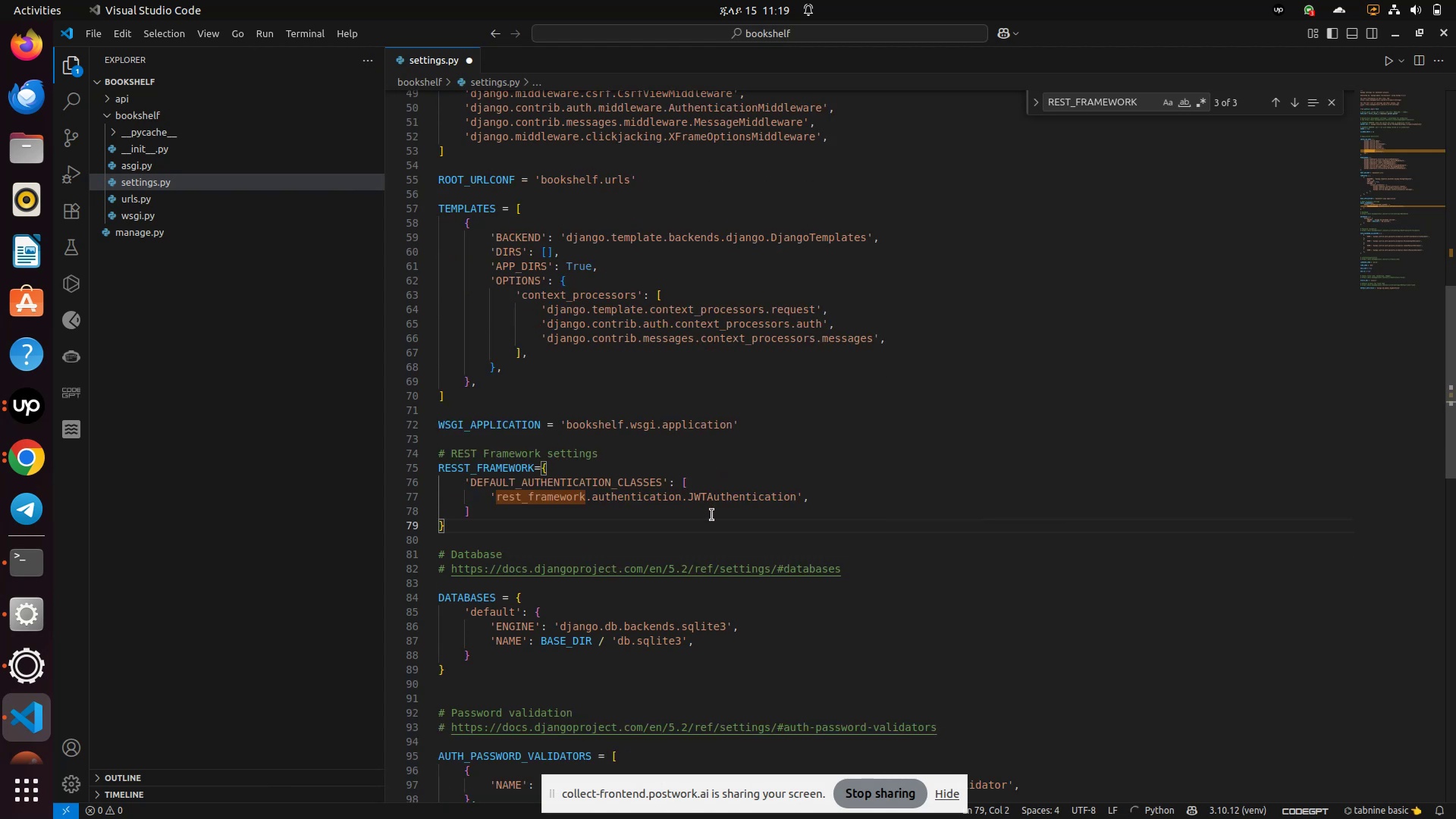 
key(Control+ControlLeft)
 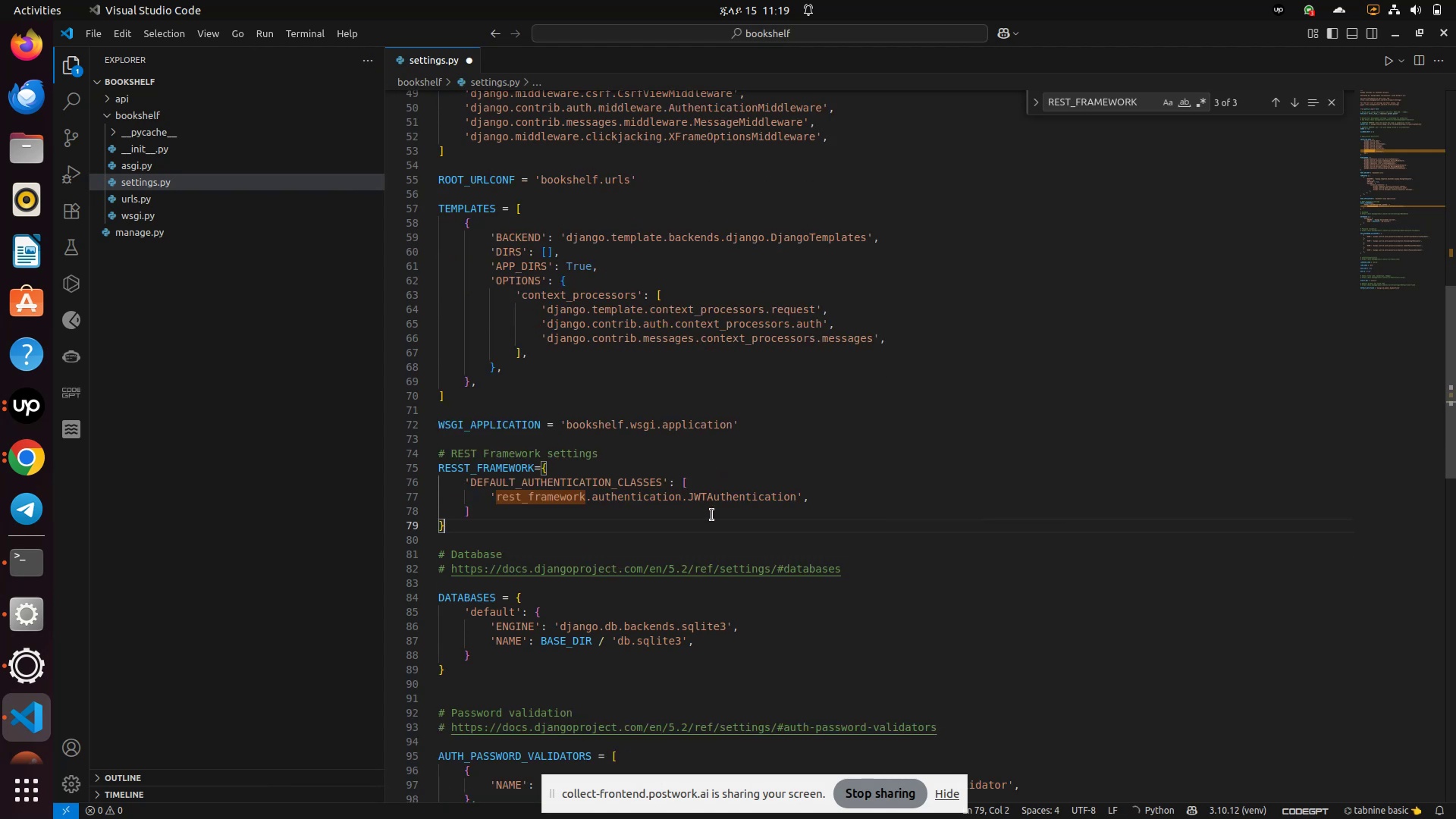 
key(Control+S)
 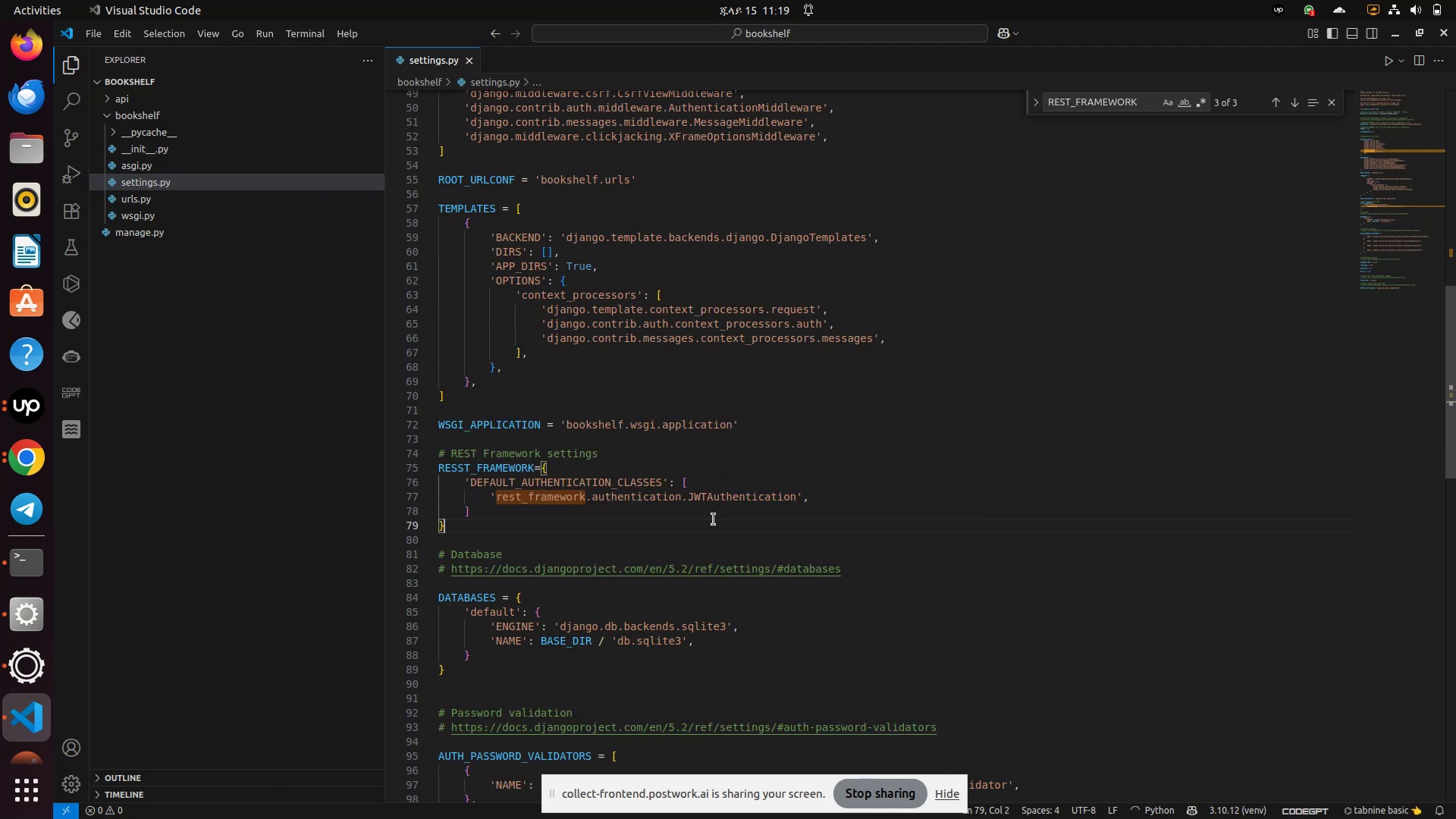 
scroll: coordinate [705, 491], scroll_direction: up, amount: 32.0
 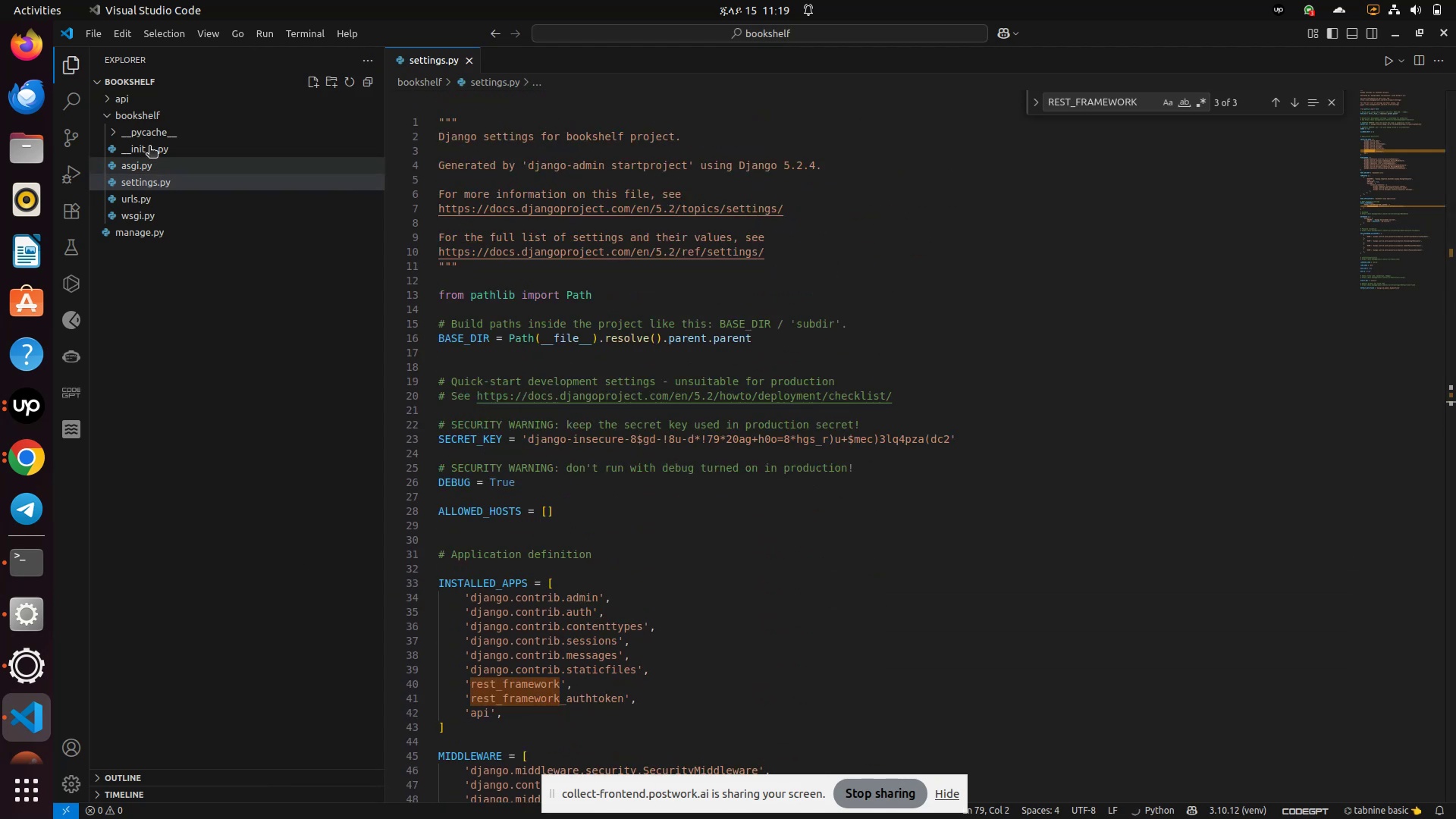 
wait(5.19)
 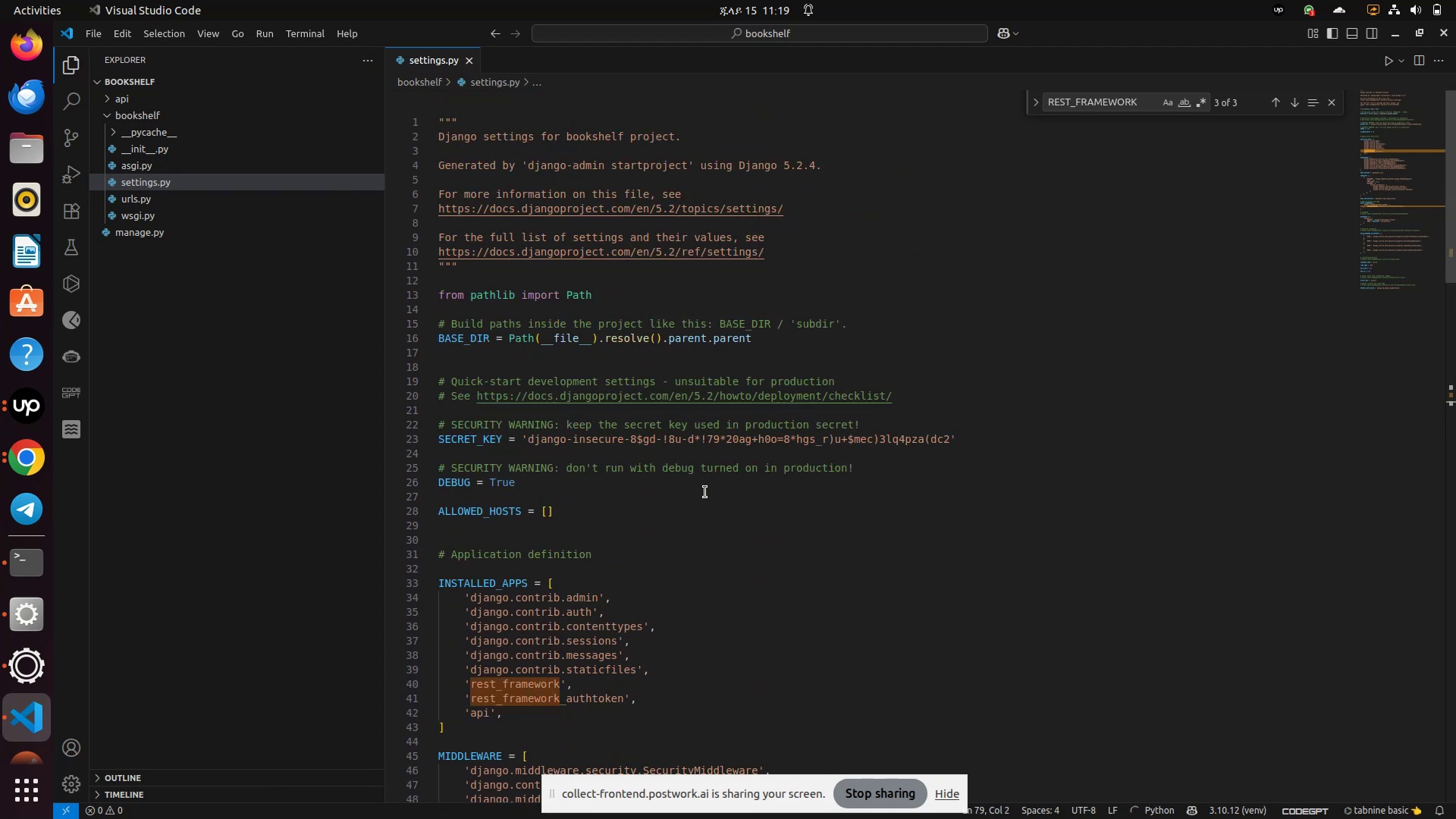 
left_click([109, 122])
 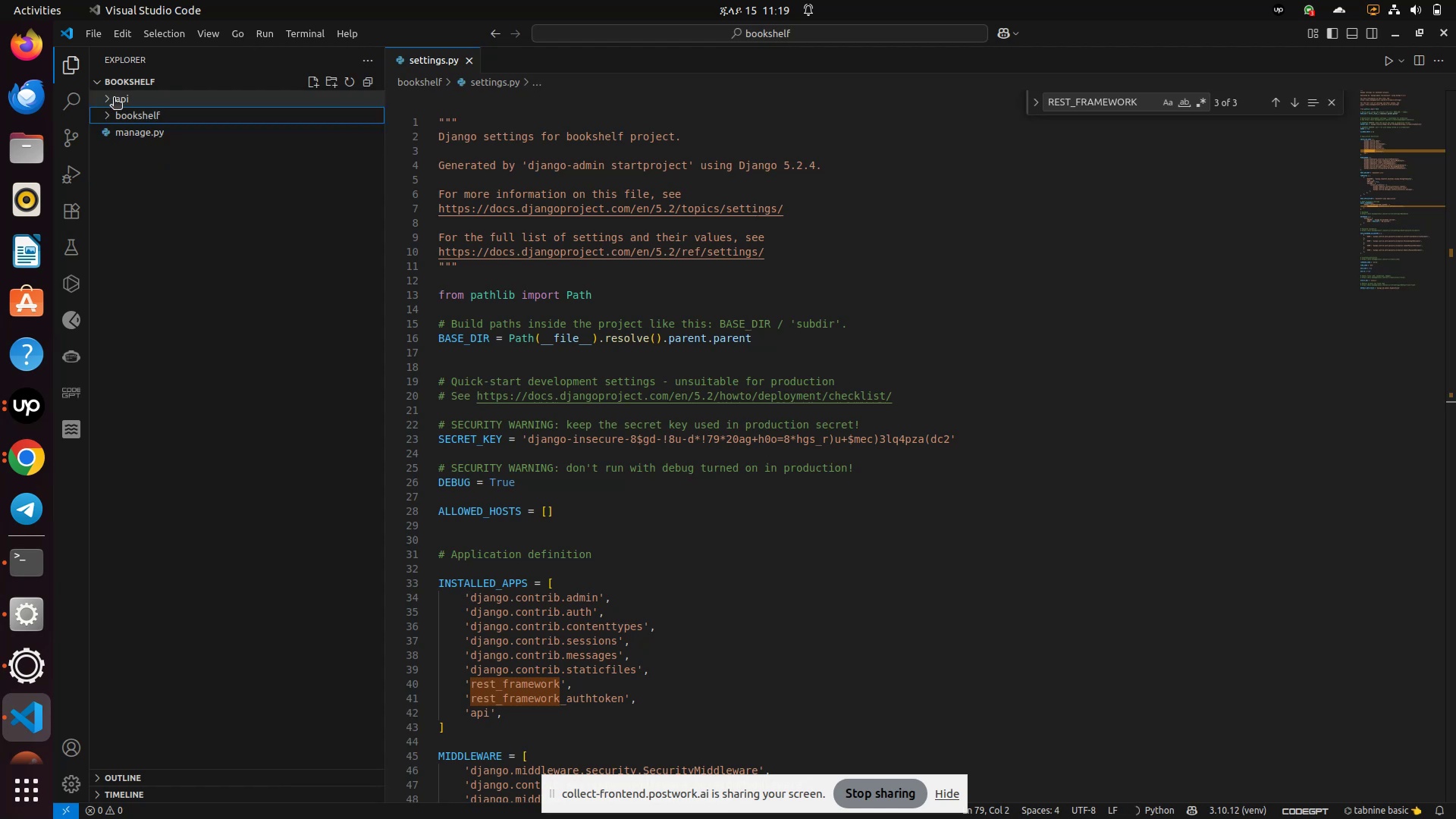 
left_click([114, 99])
 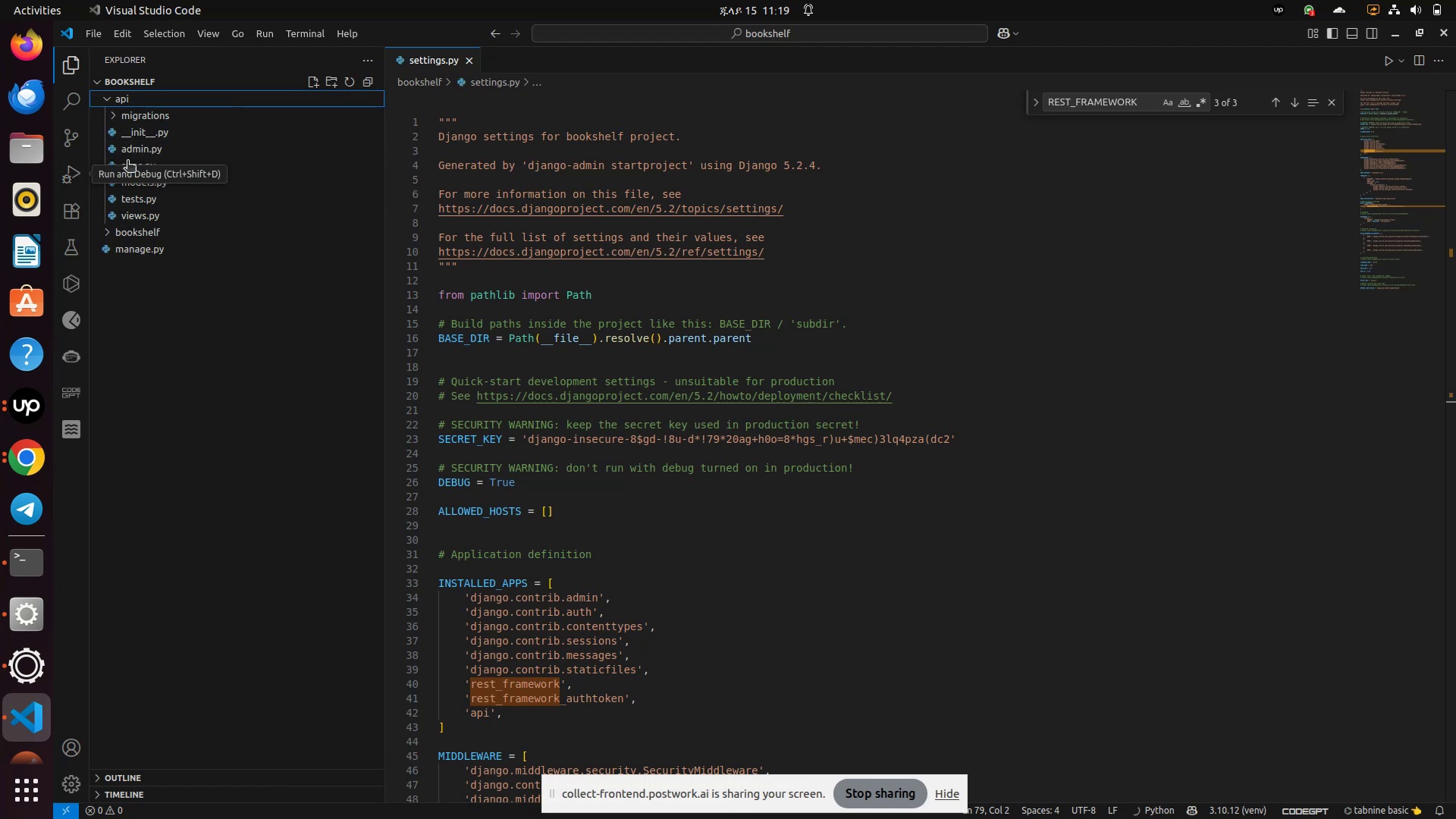 
wait(6.48)
 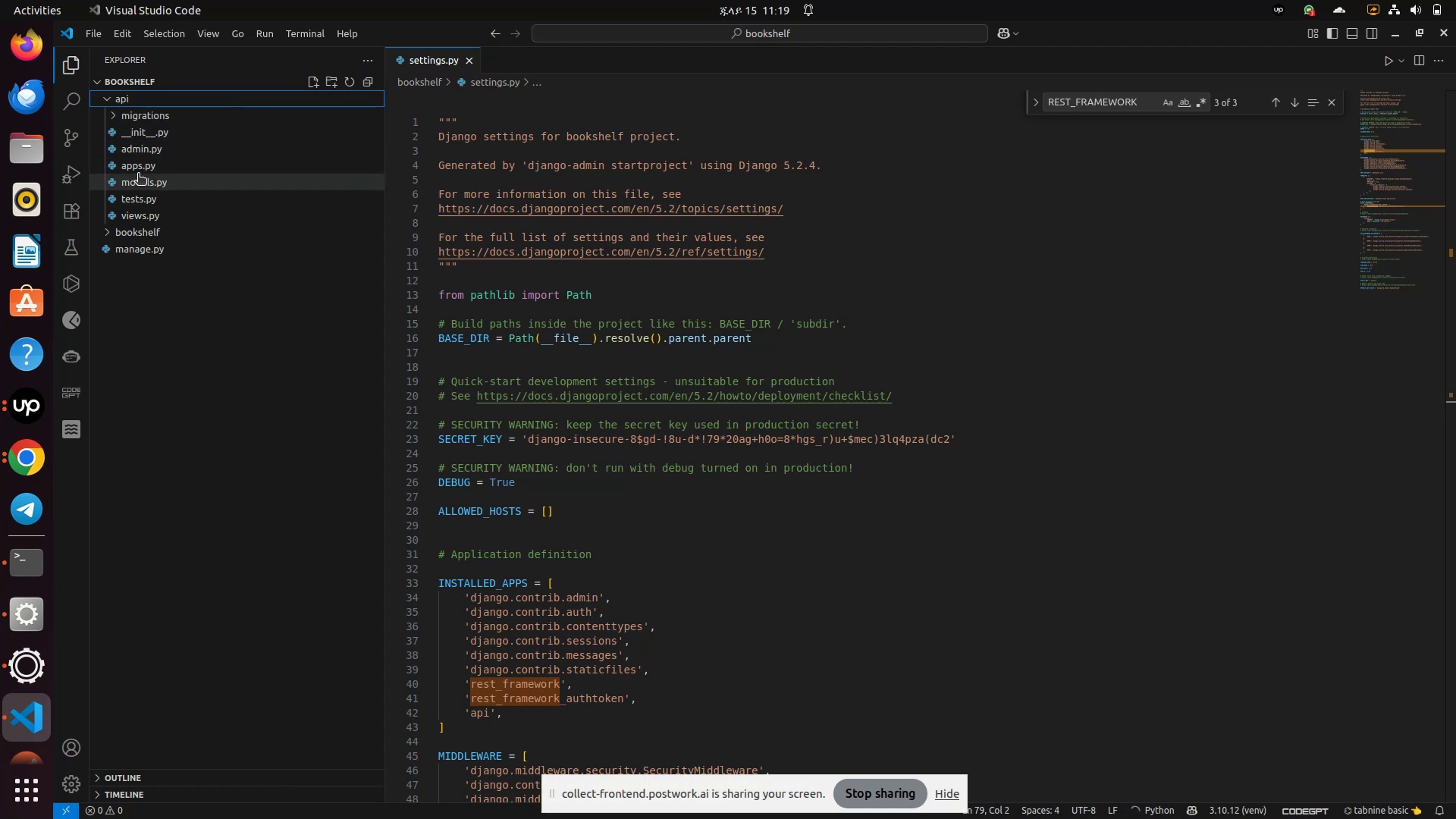 
left_click([131, 182])
 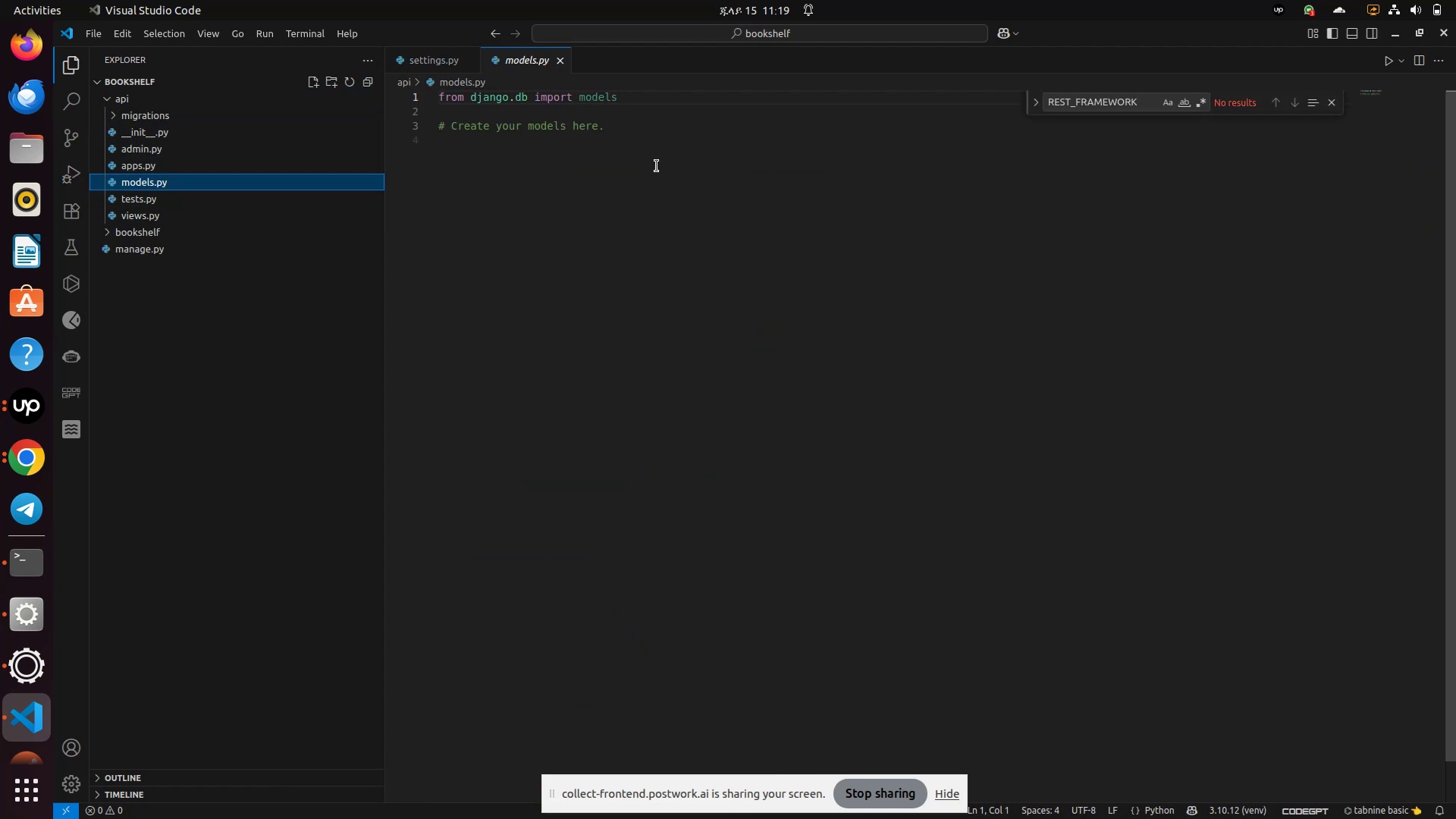 
left_click([659, 143])
 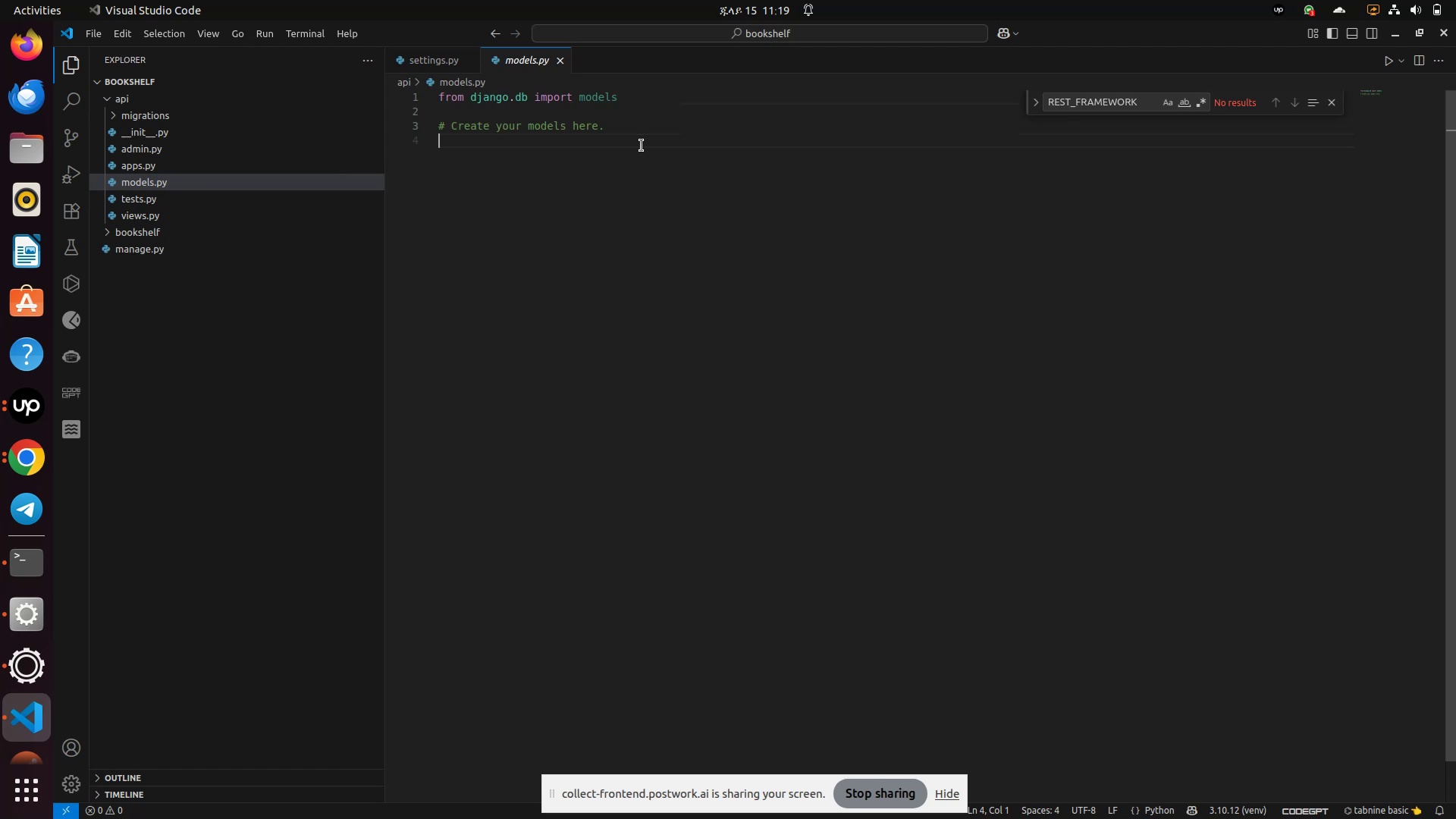 
key(Enter)
 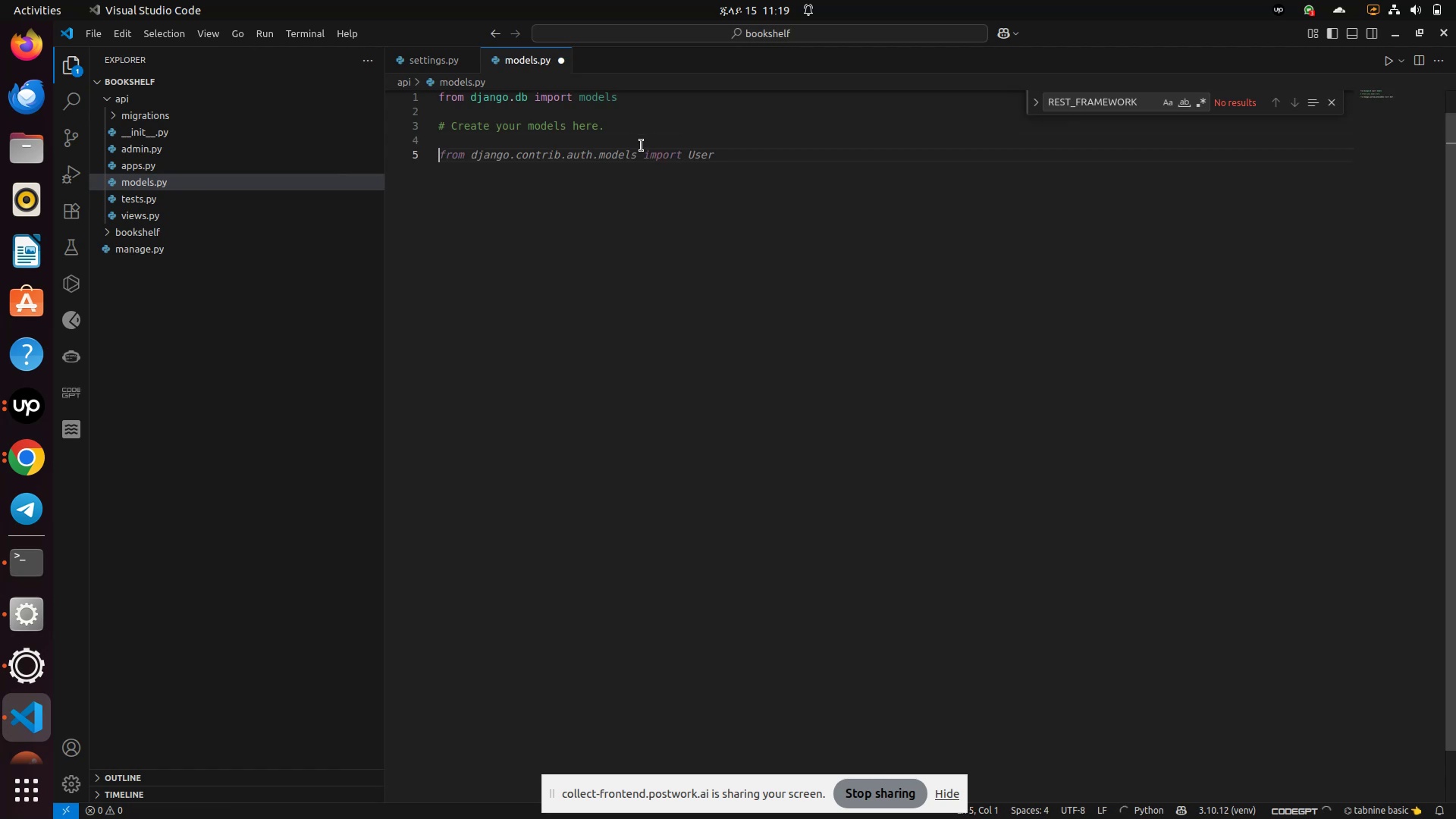 
type(class Book(moe)
key(Backspace)
type(dels.m)
key(Backspace)
type(<M)
key(Backspace)
key(Backspace)
type(Model):)
 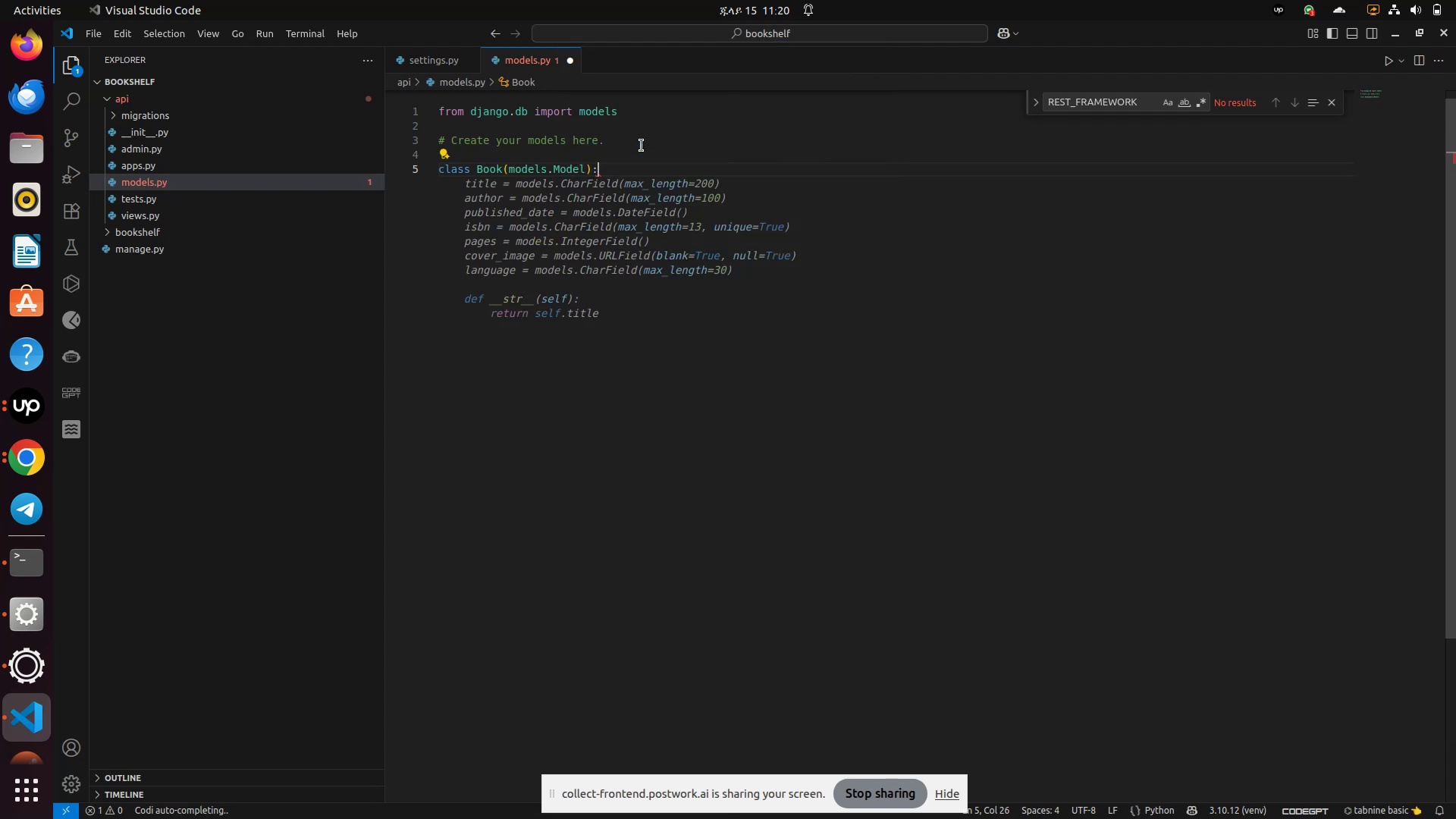 
key(Enter)
 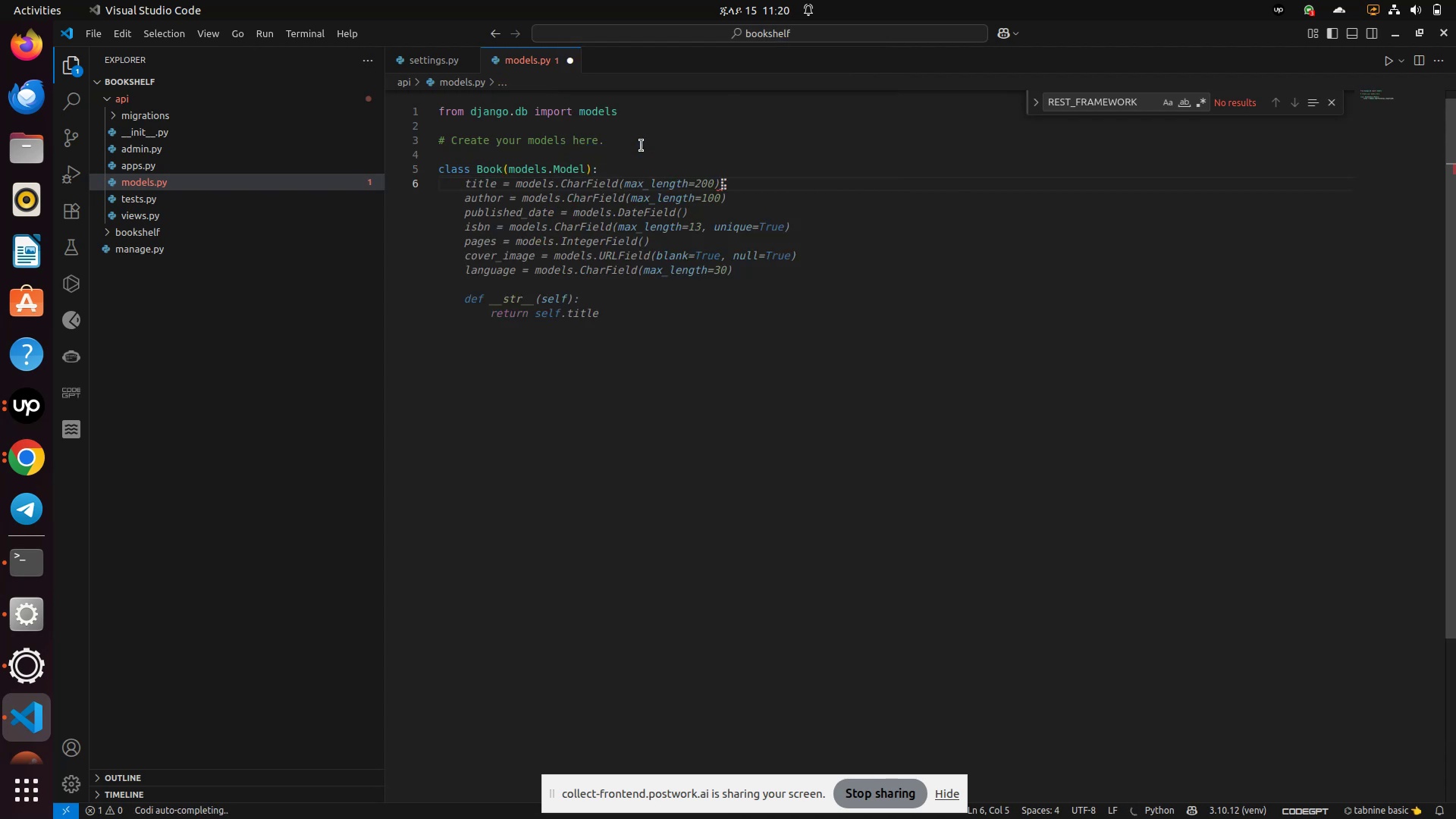 
type(title=m)
key(Backspace)
type(models.cha)
key(Backspace)
key(Backspace)
 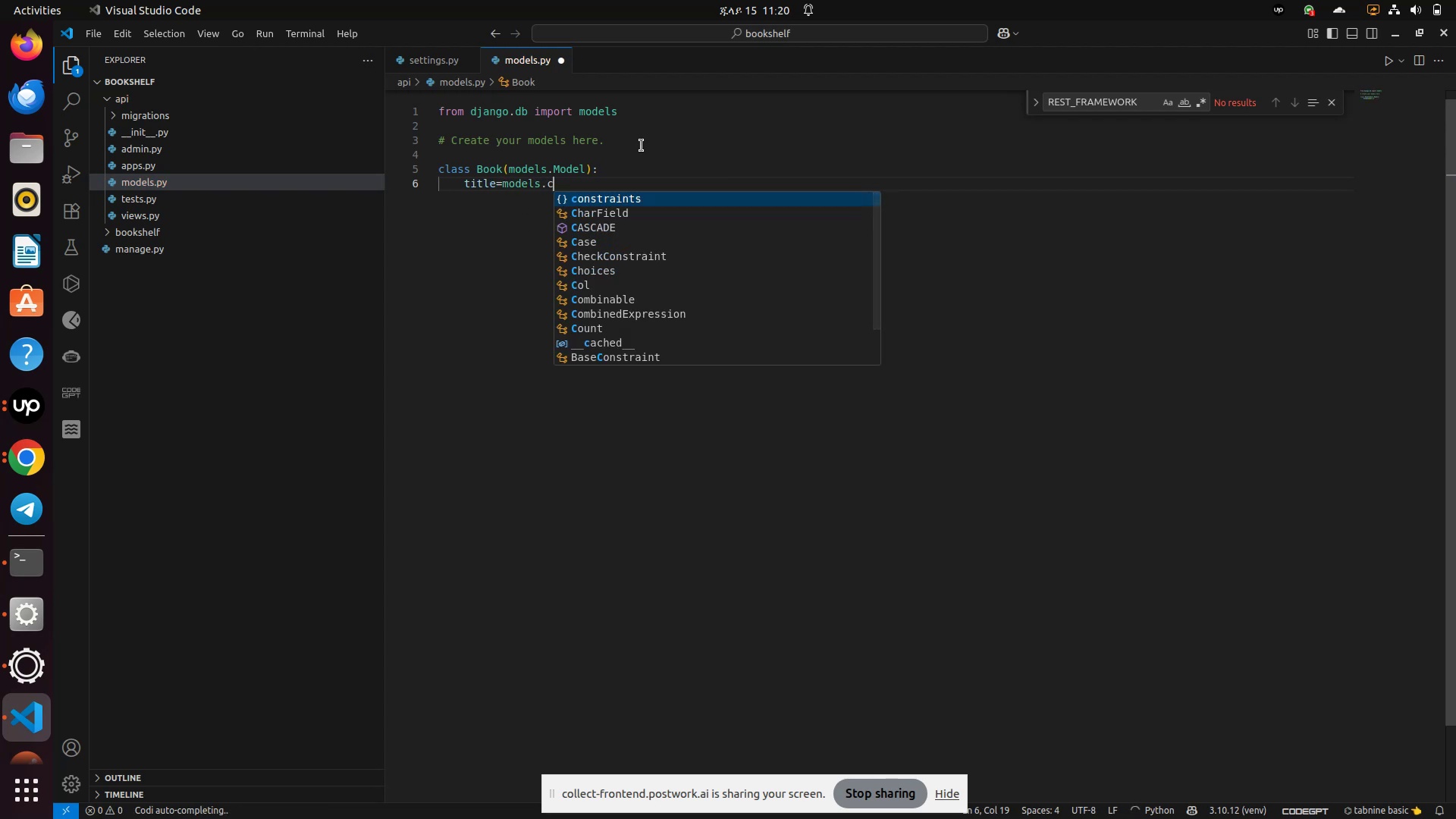 
key(Meta+MetaRight)
 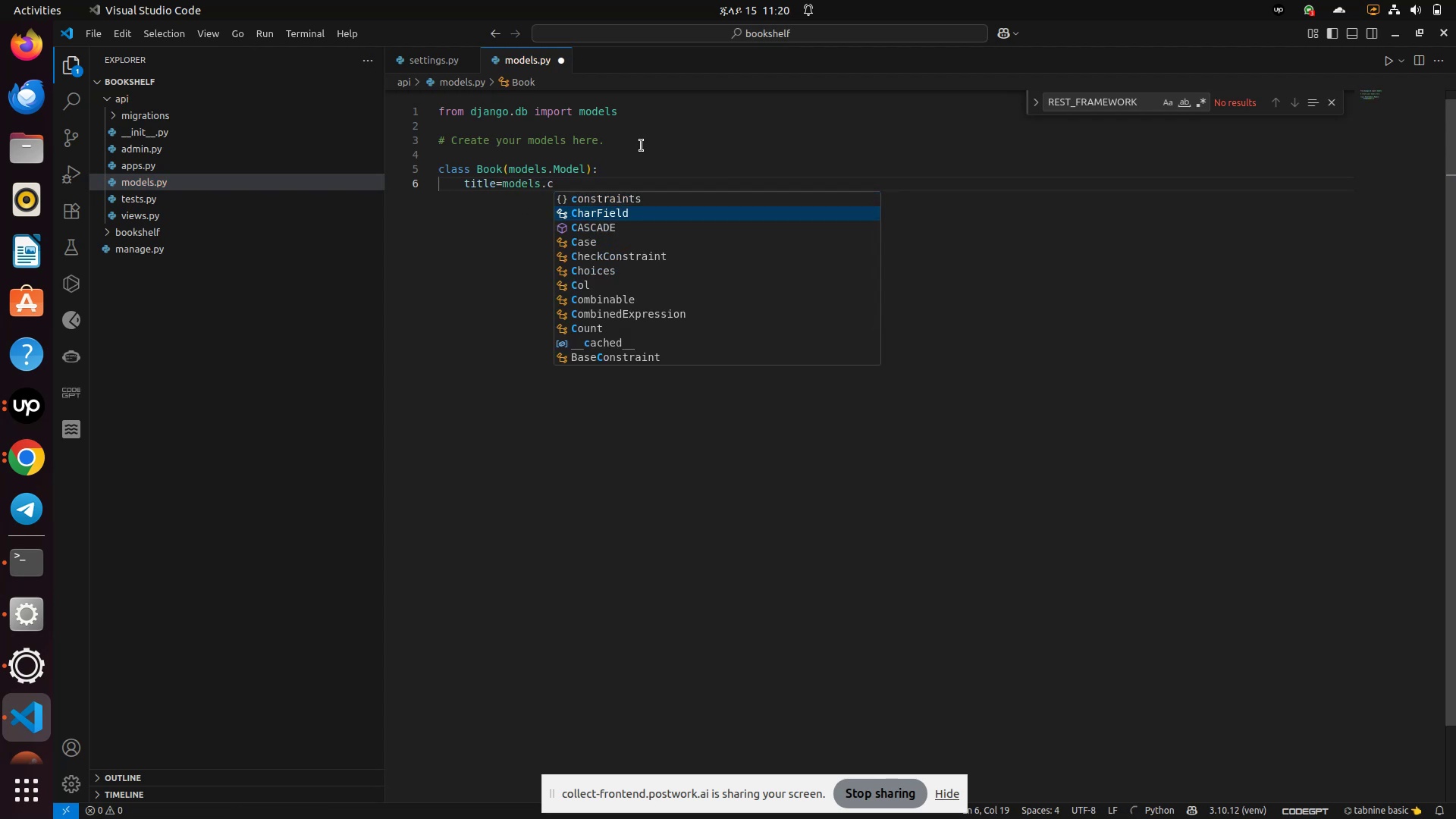 
key(Enter)
 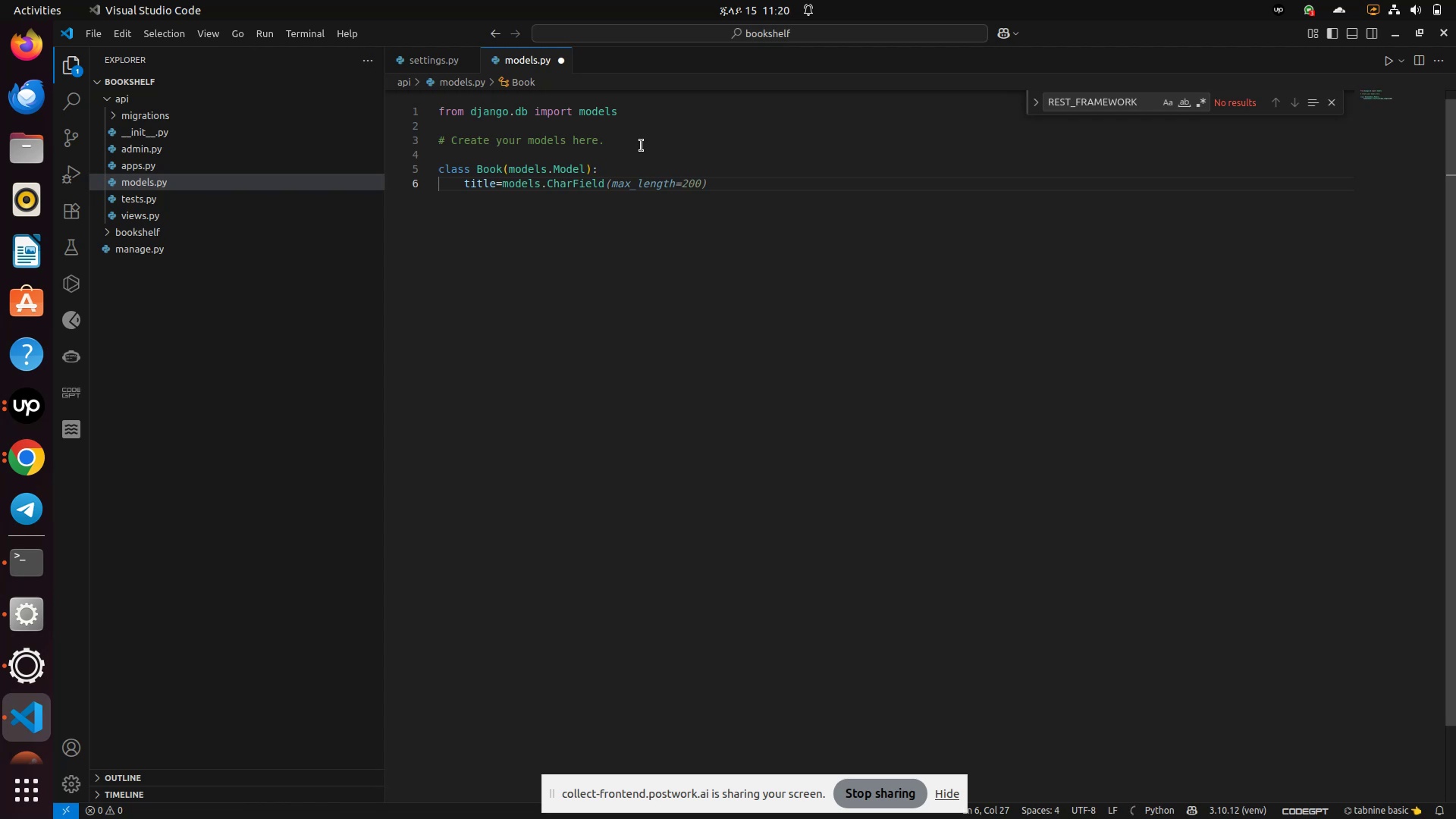 
key(Tab)
 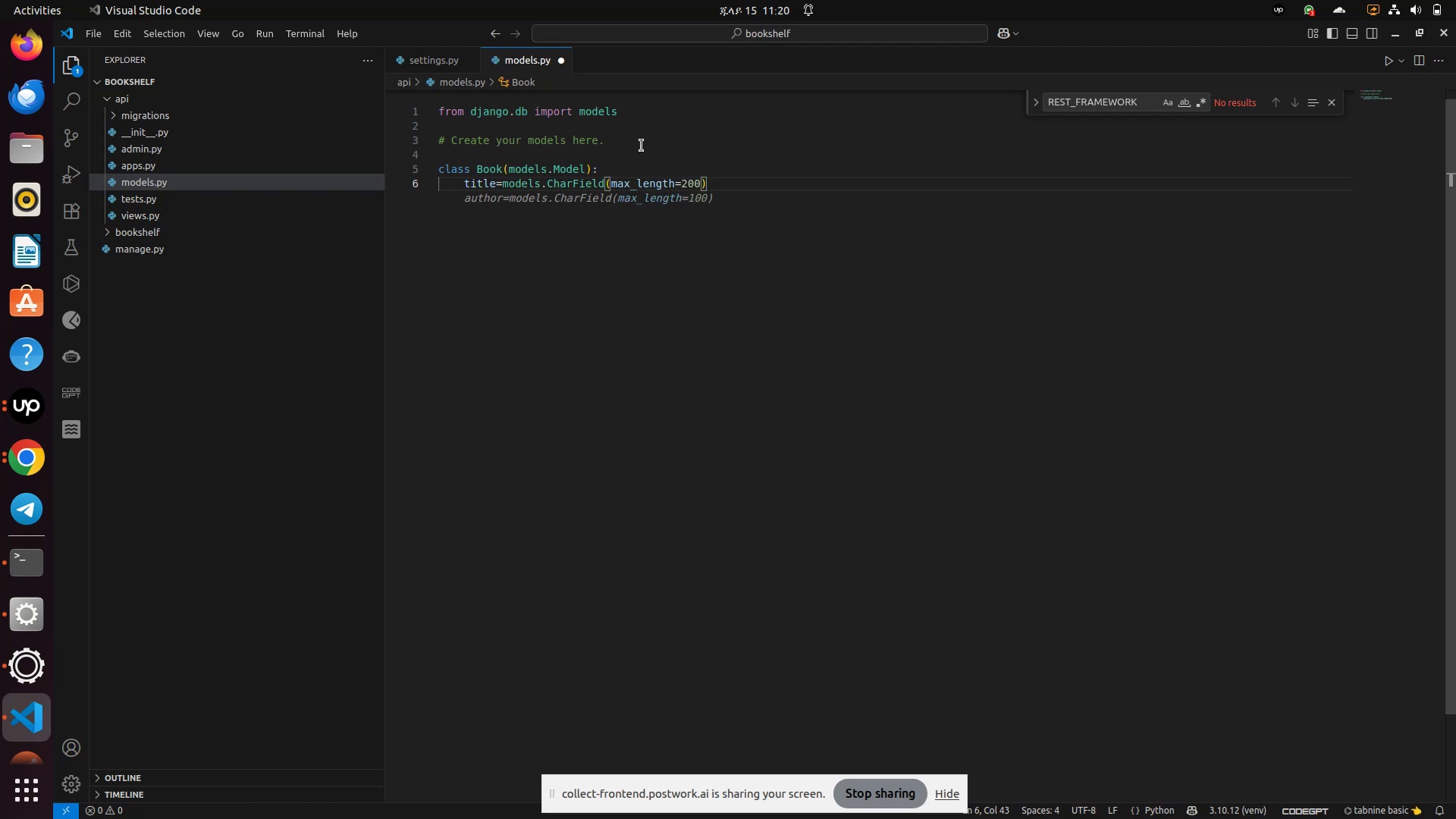 
key(Tab)
type(pu)
key(Backspace)
key(Backspace)
 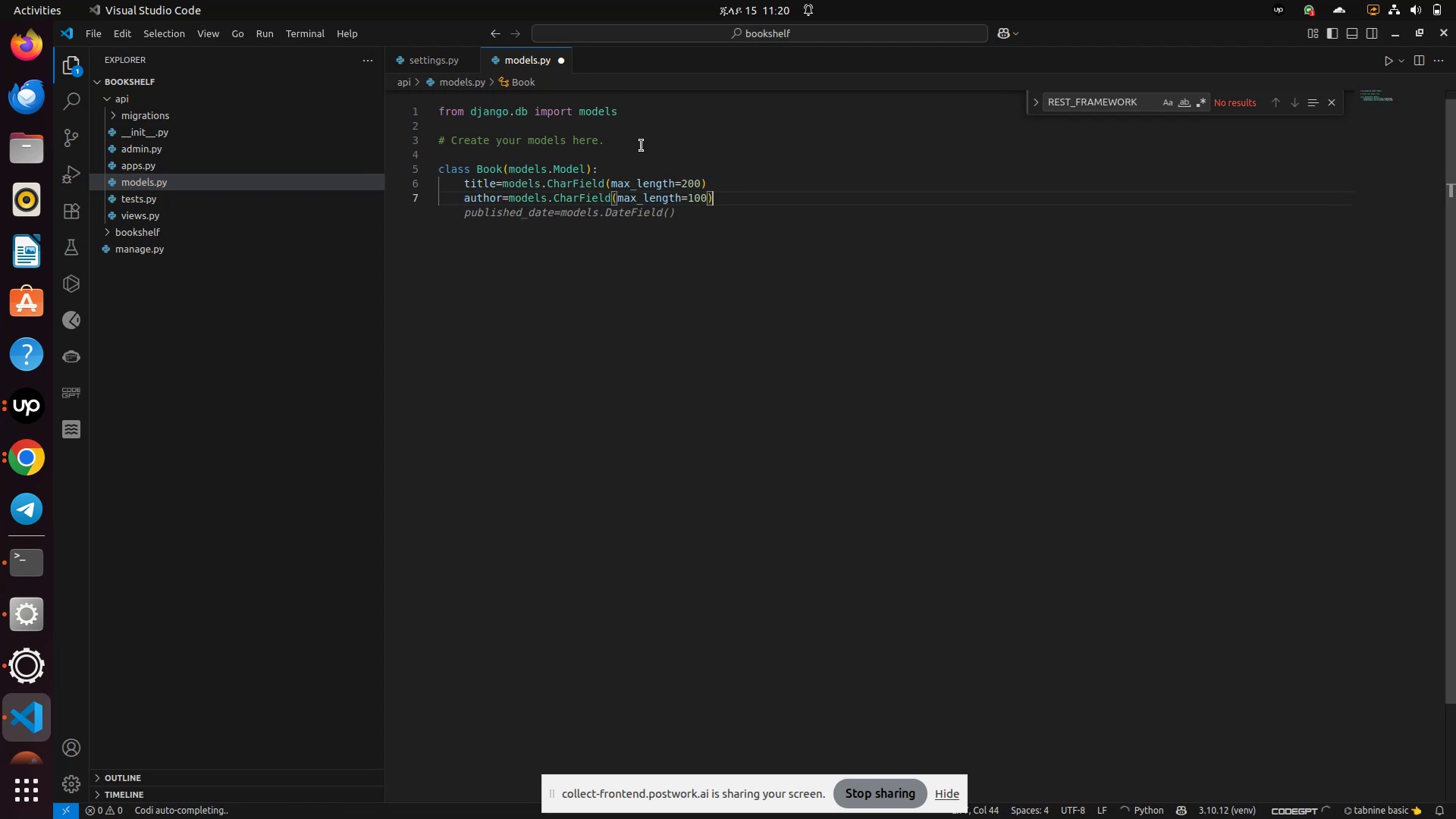 
key(Enter)
 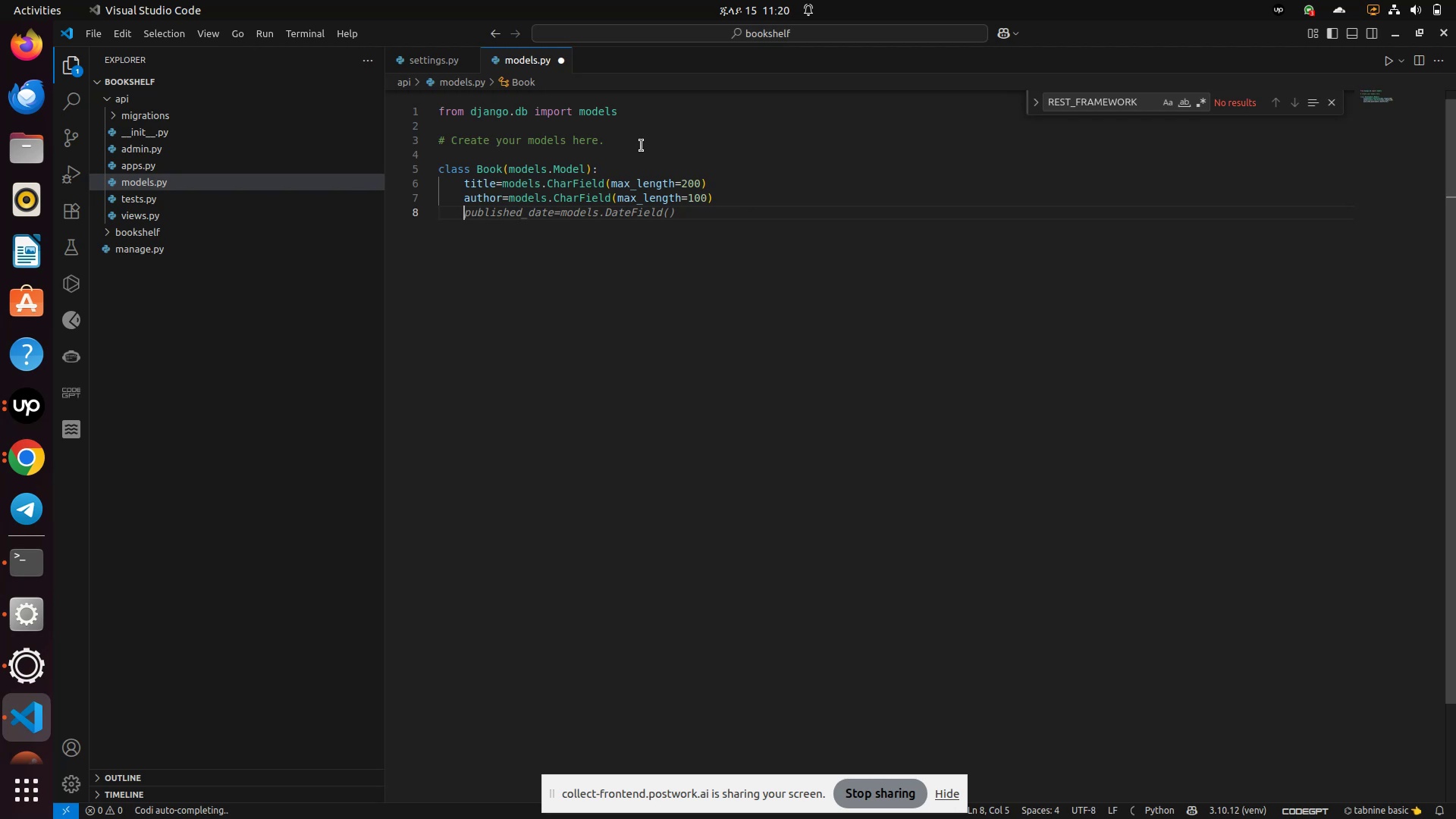 
type(publlis)
key(Backspace)
key(Backspace)
key(Backspace)
type(ished_date=mo)
 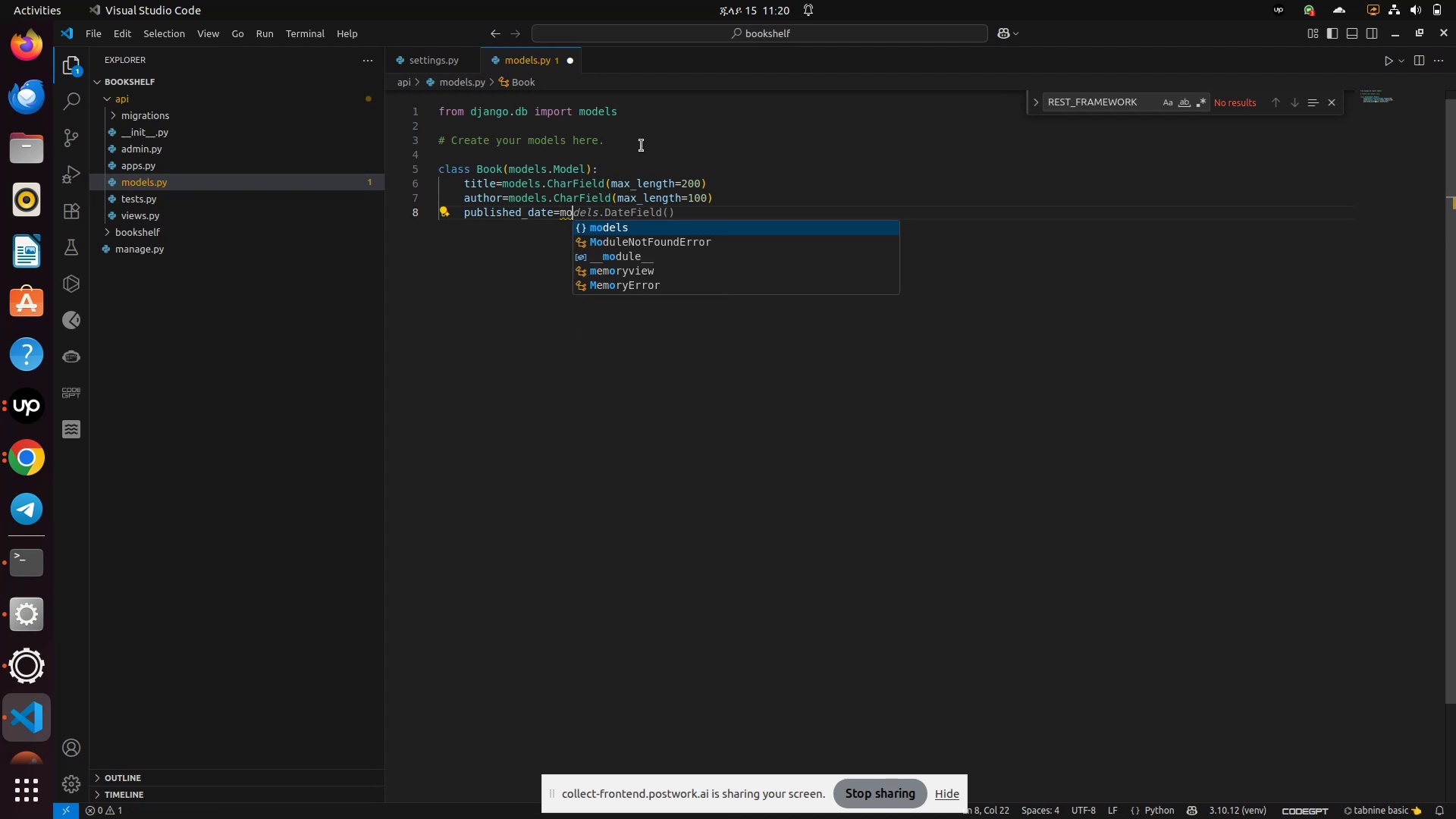 
wait(7.17)
 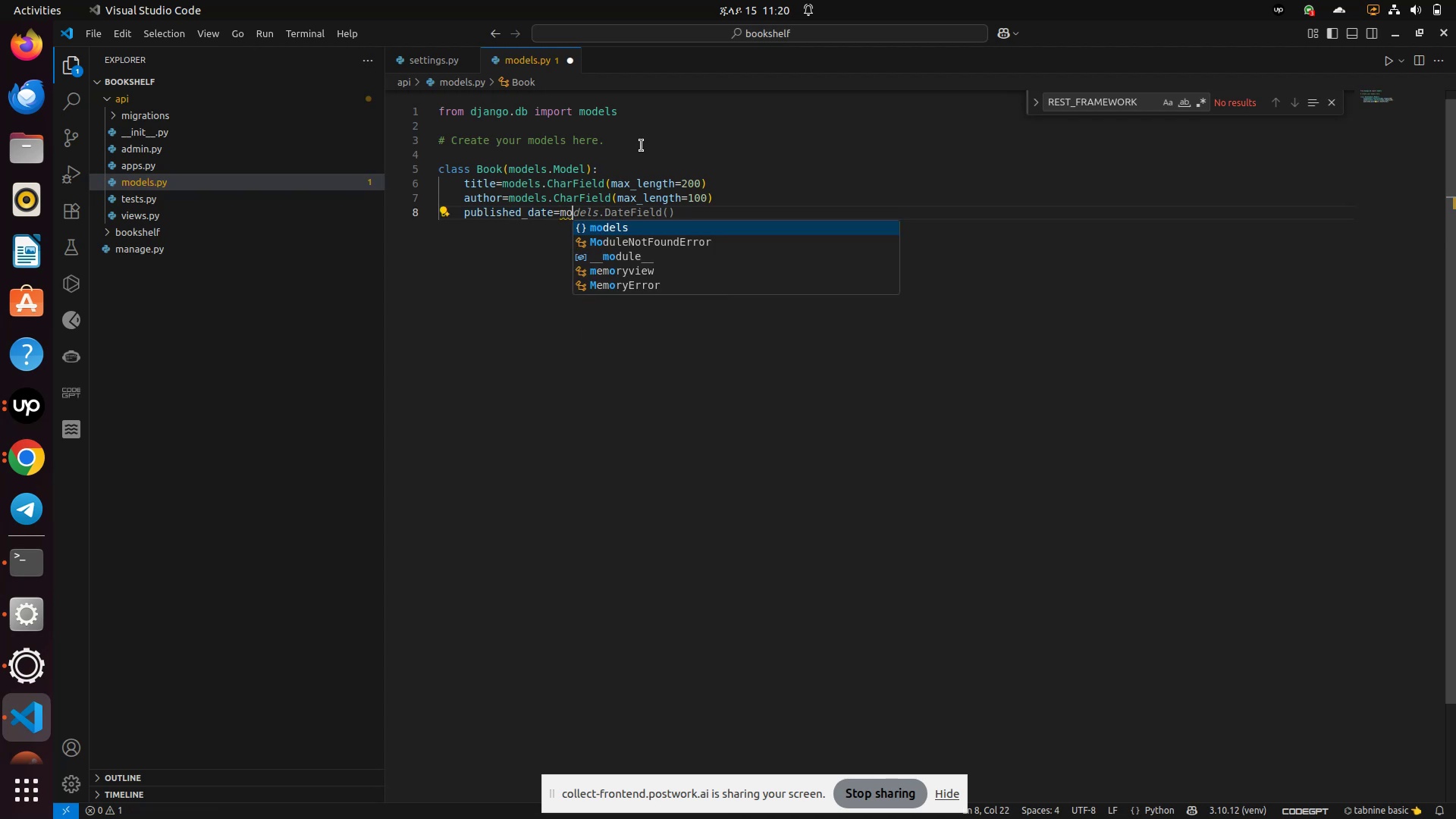 
type(dels.DateField()
 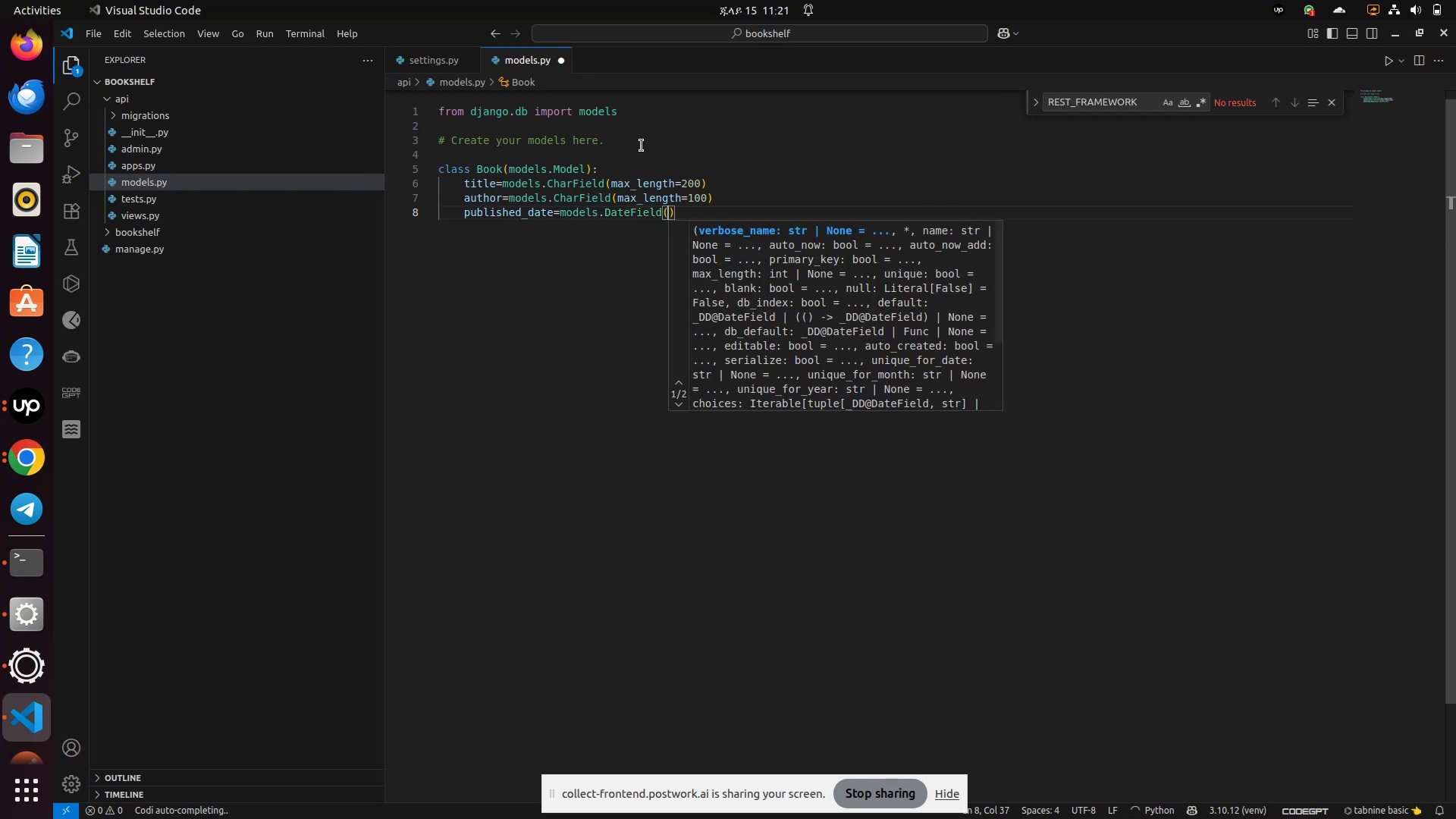 
key(Unknown)
 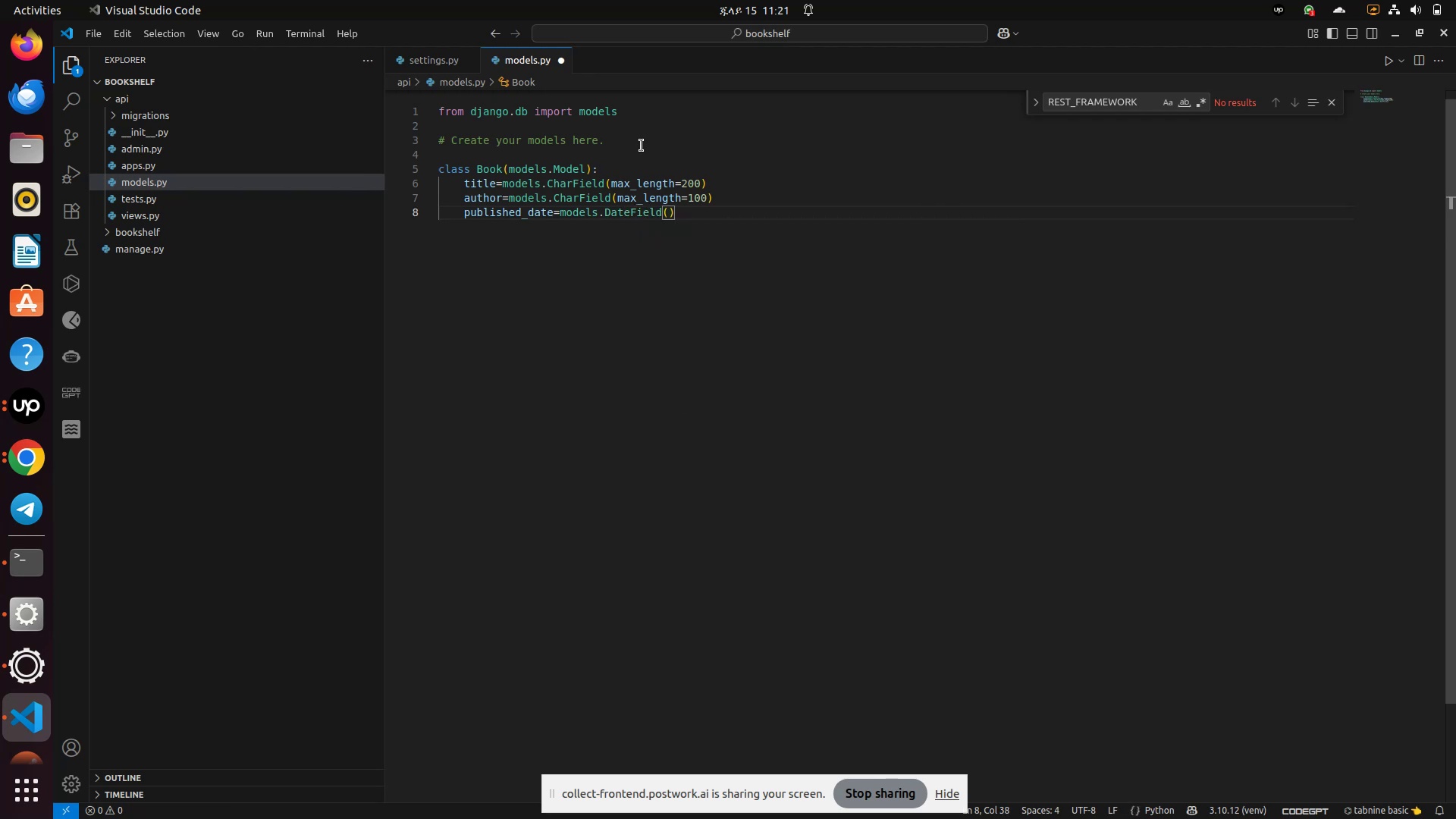 
key(Enter)
 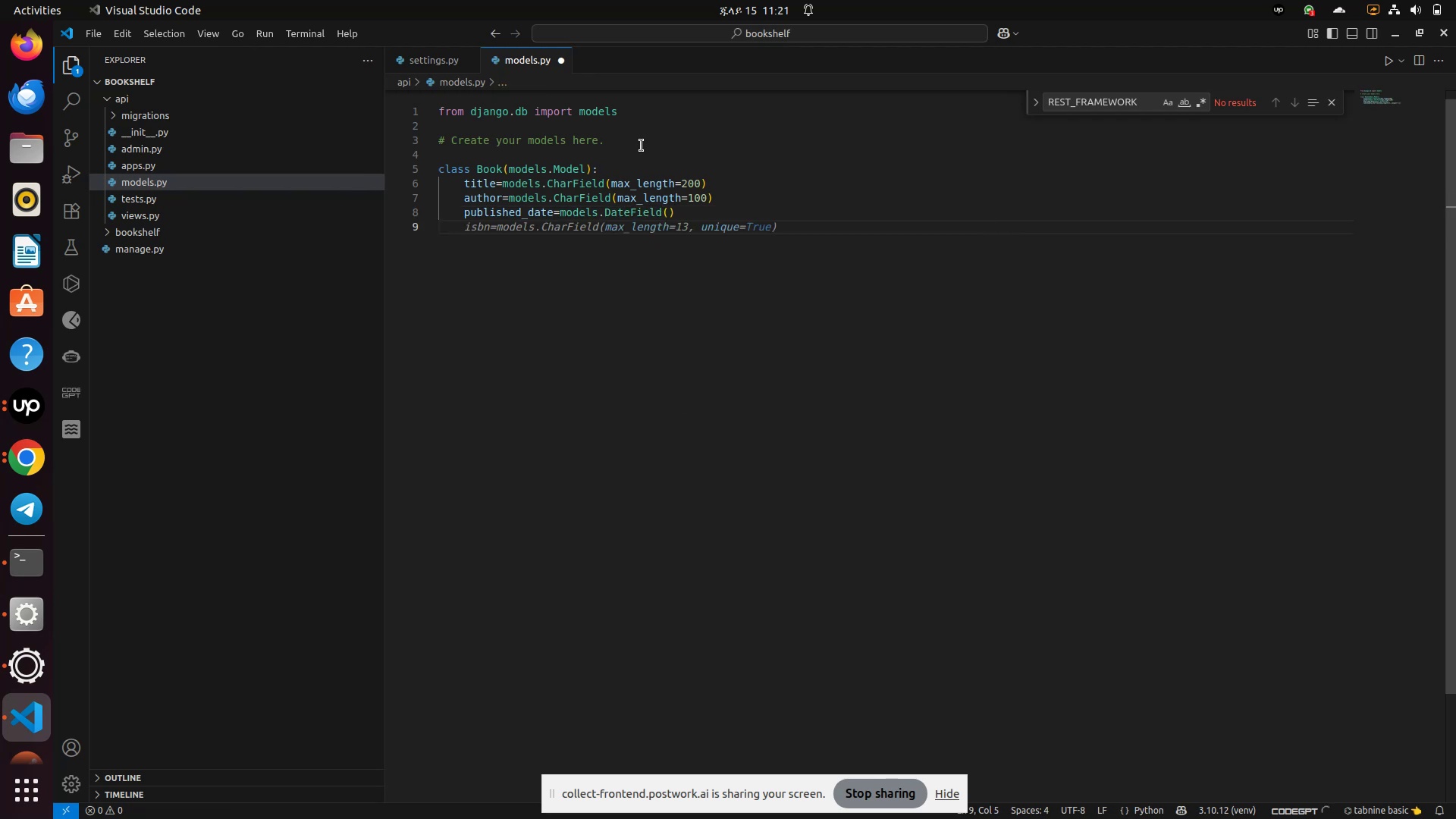 
type(own)
key(Backspace)
key(Backspace)
 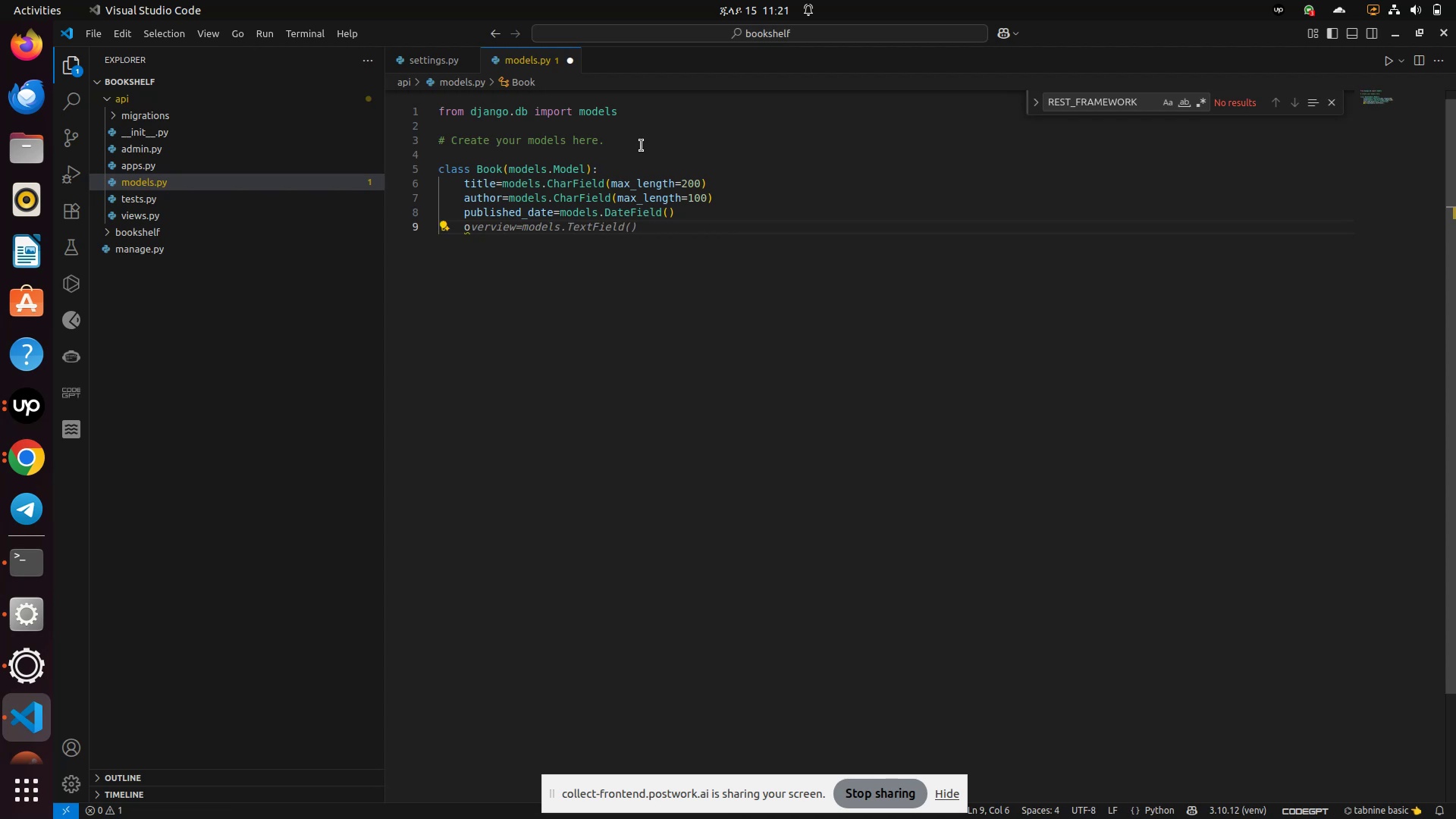 
wait(11.82)
 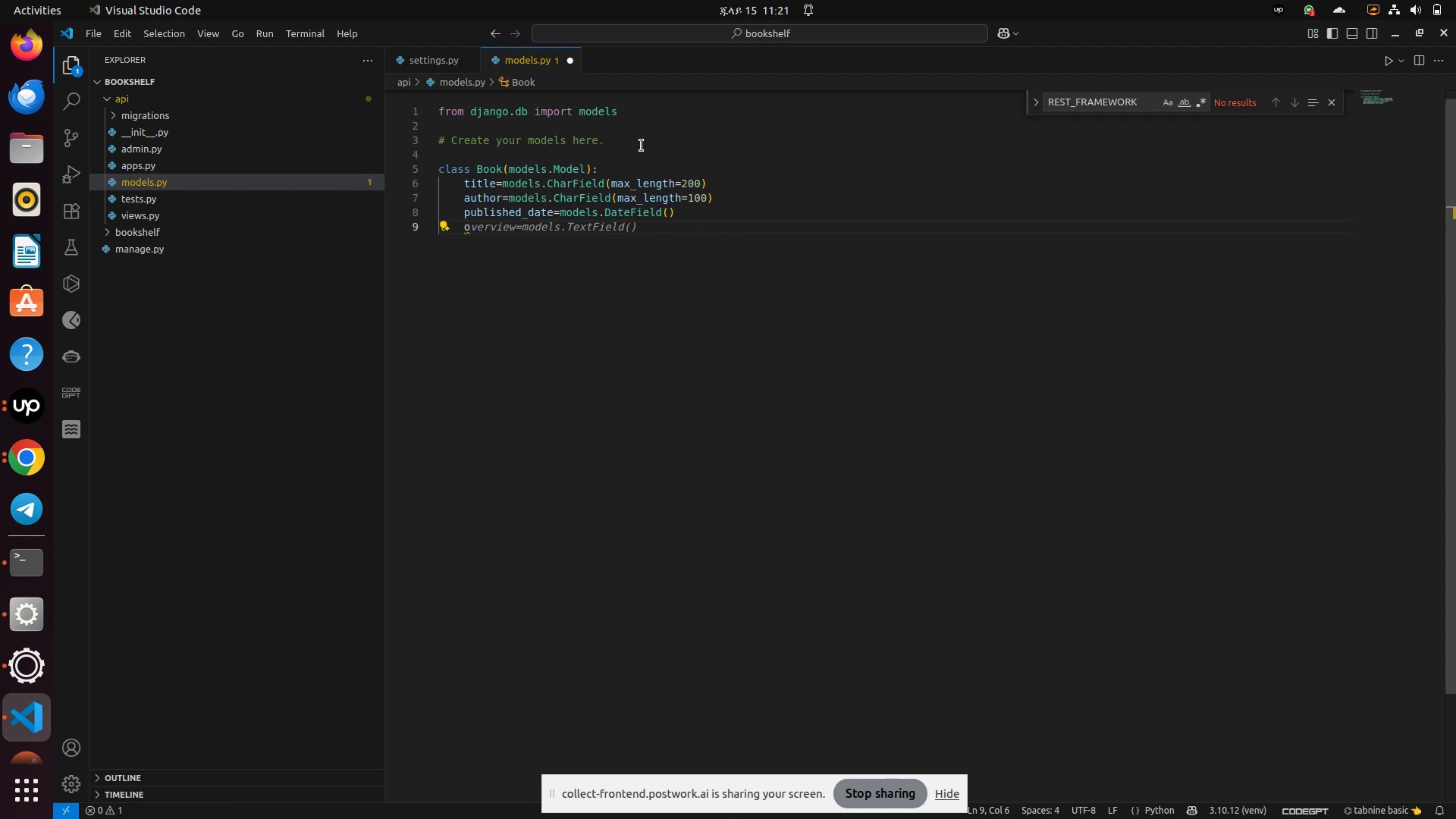 
type(o)
key(Backspace)
type(wner=moder)
key(Backspace)
type(ls.f)
key(Backspace)
type(char)
 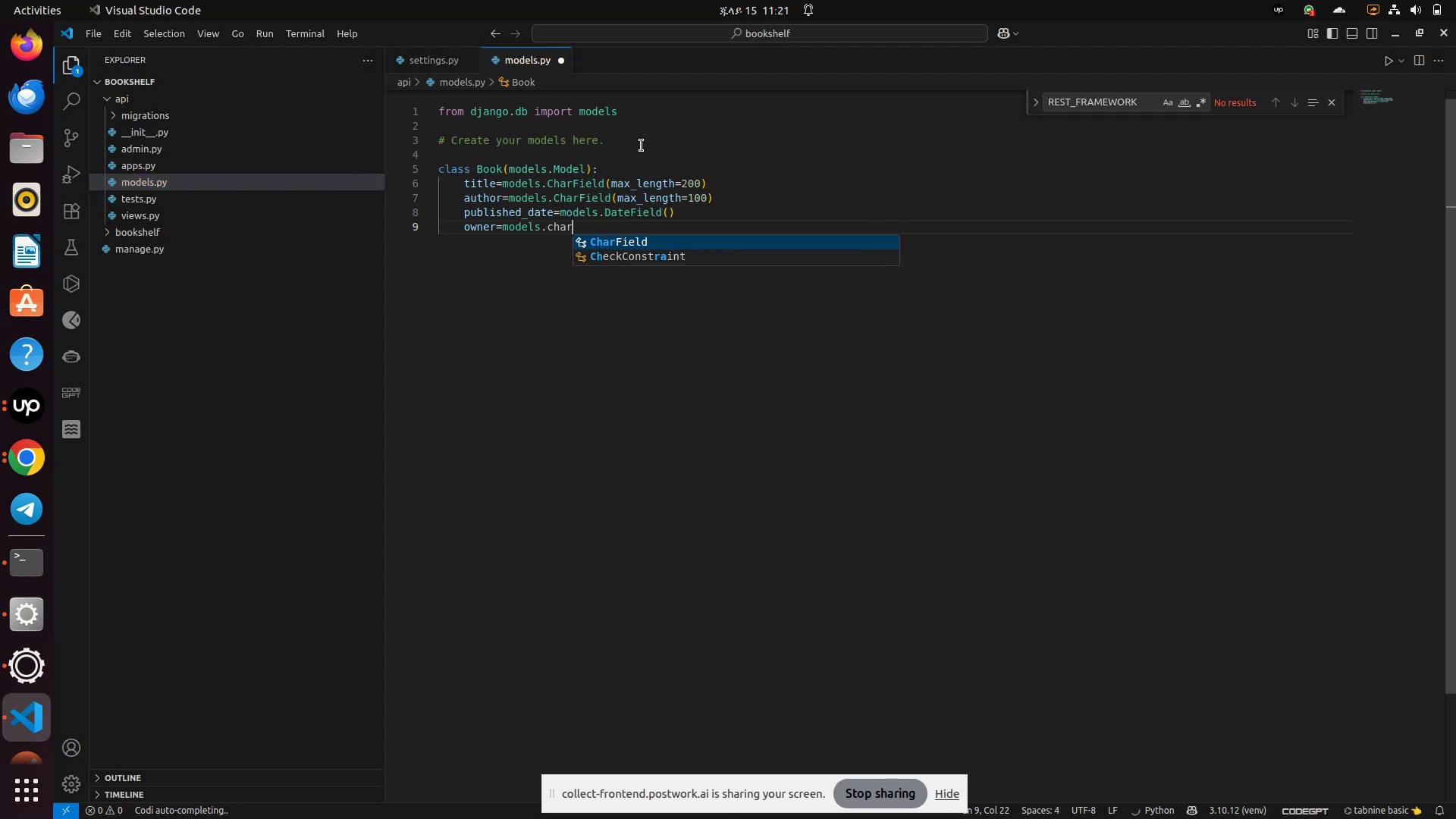 
key(Enter)
 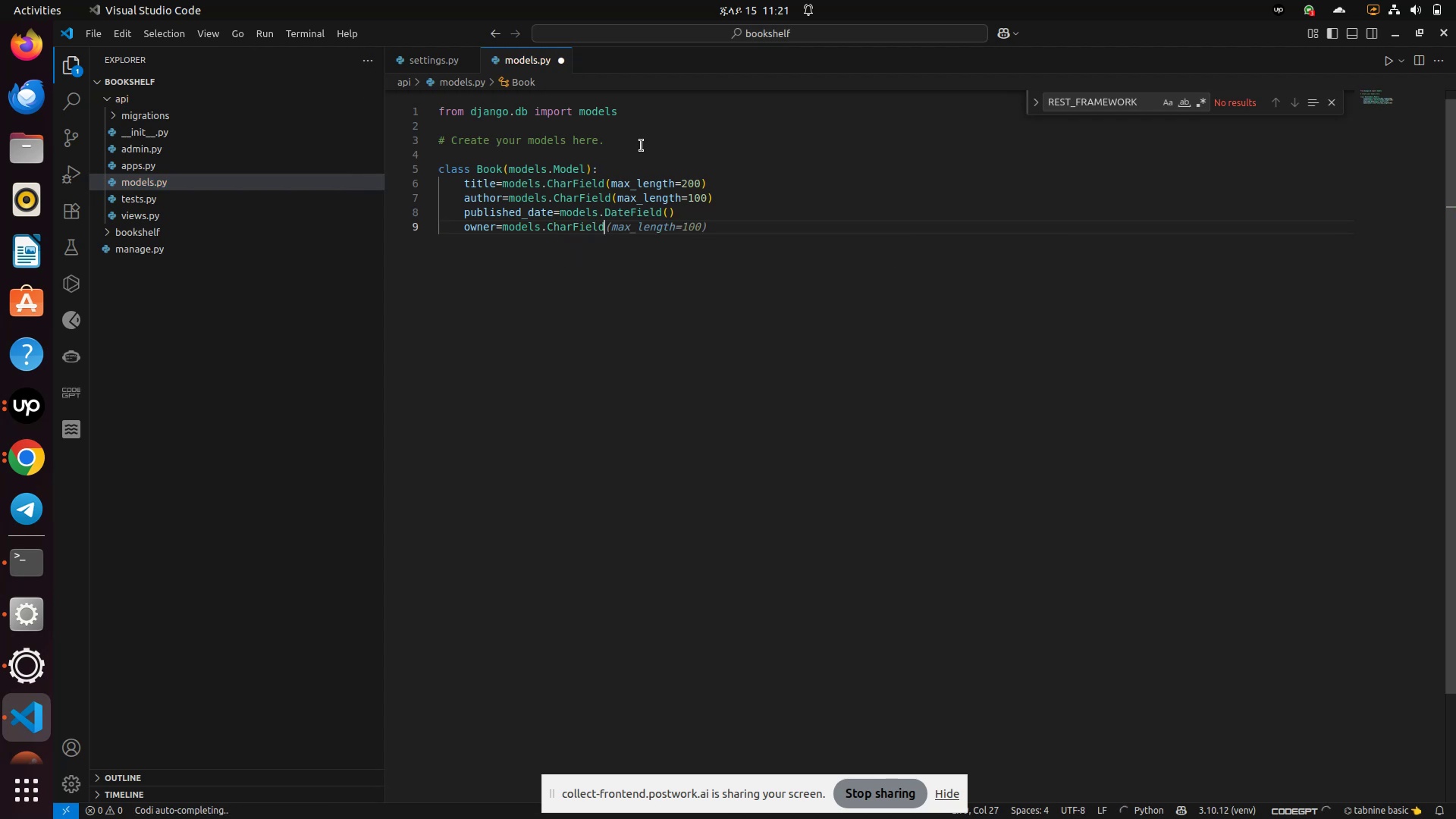 
key(Tab)
 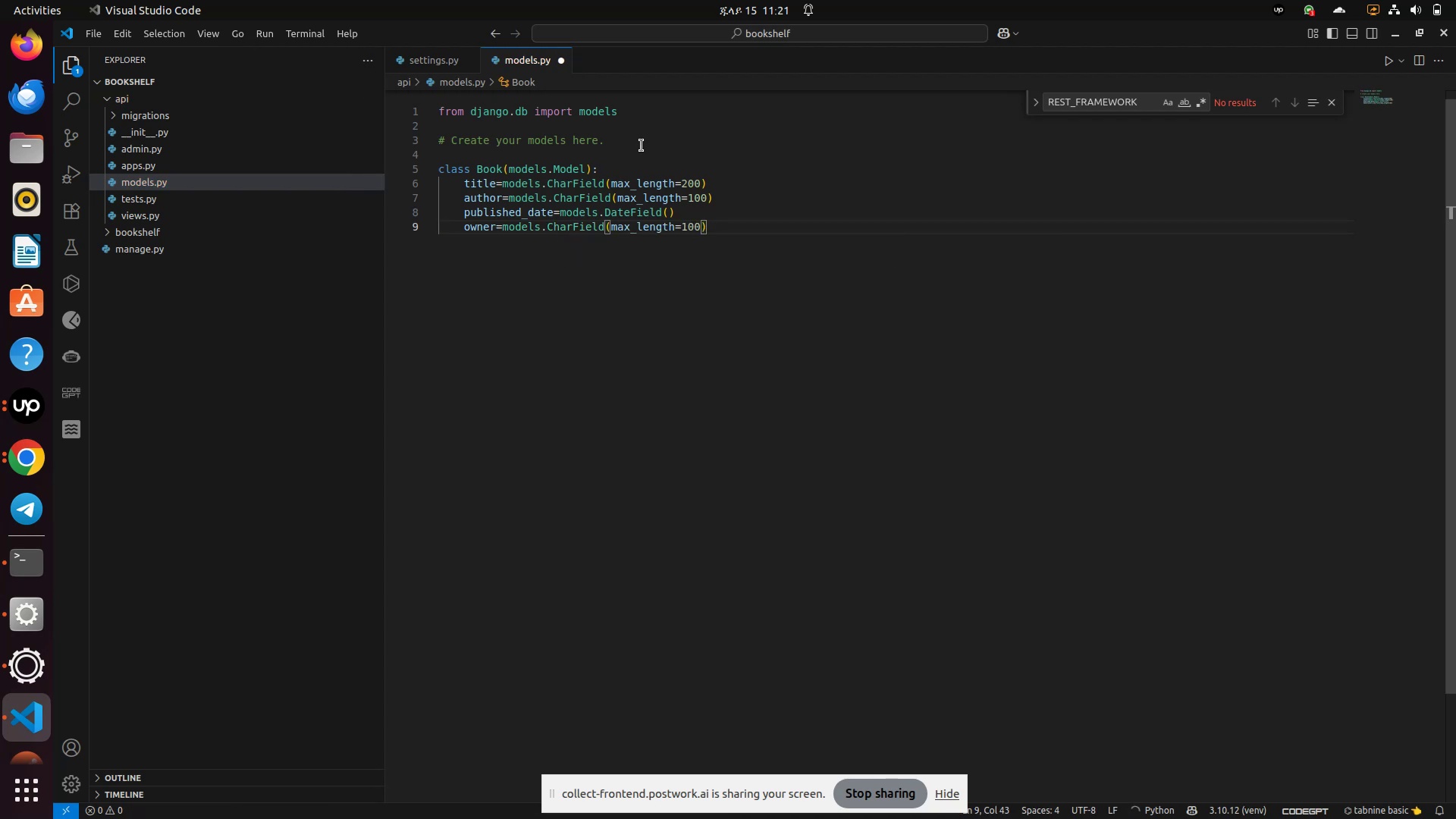 
key(Enter)
 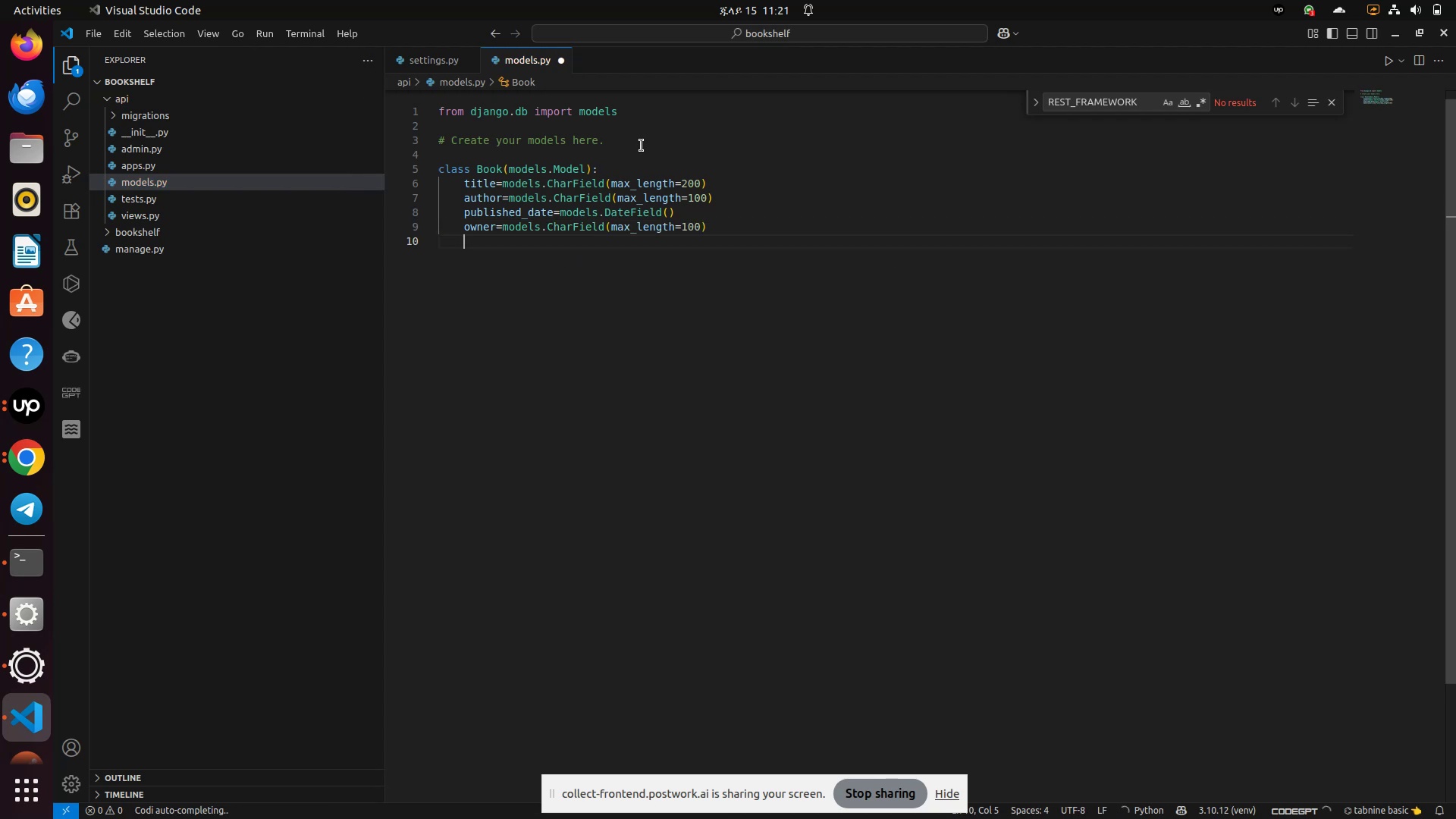 
key(Enter)
 